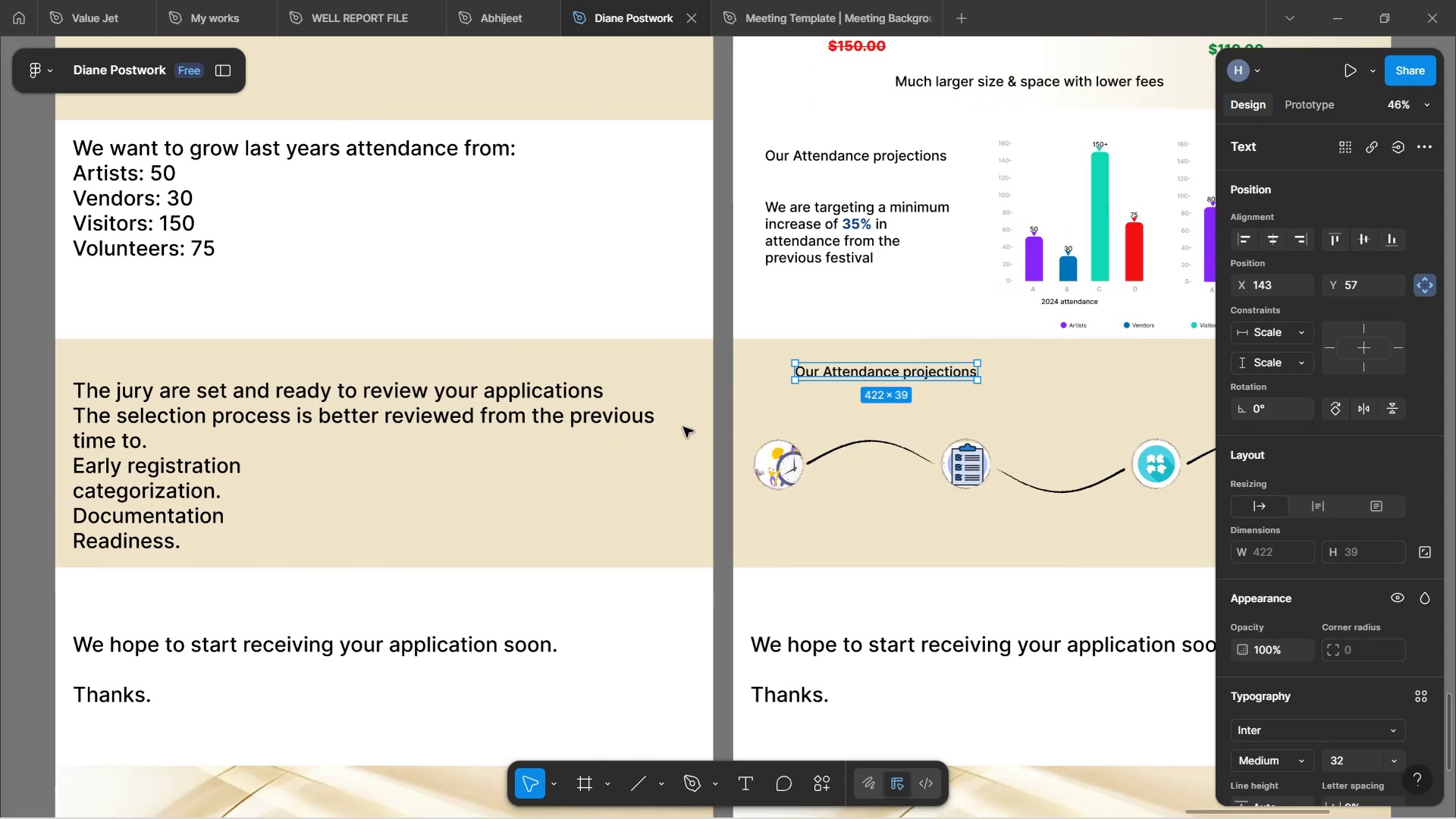 
double_click([846, 370])
 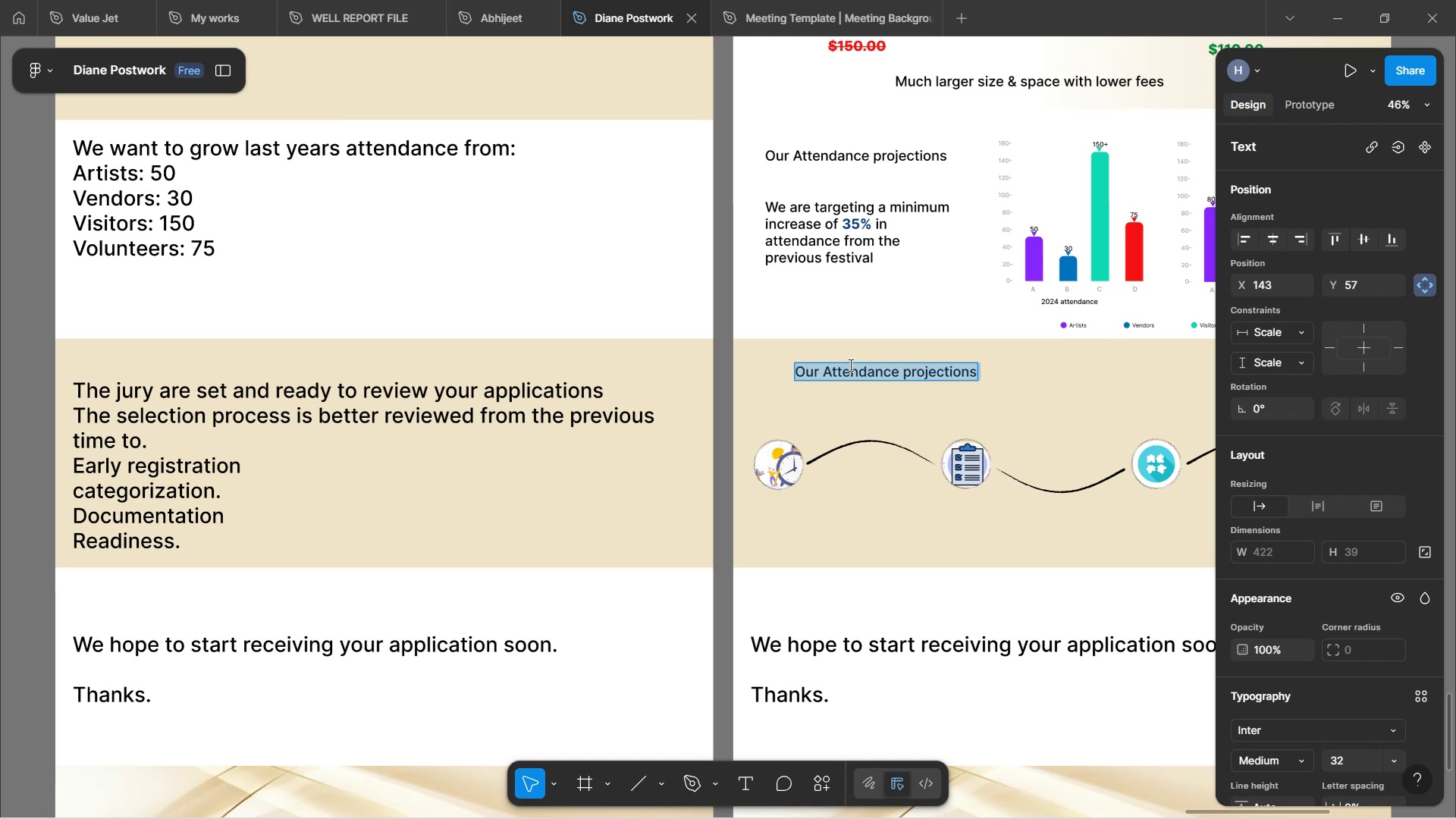 
wait(17.27)
 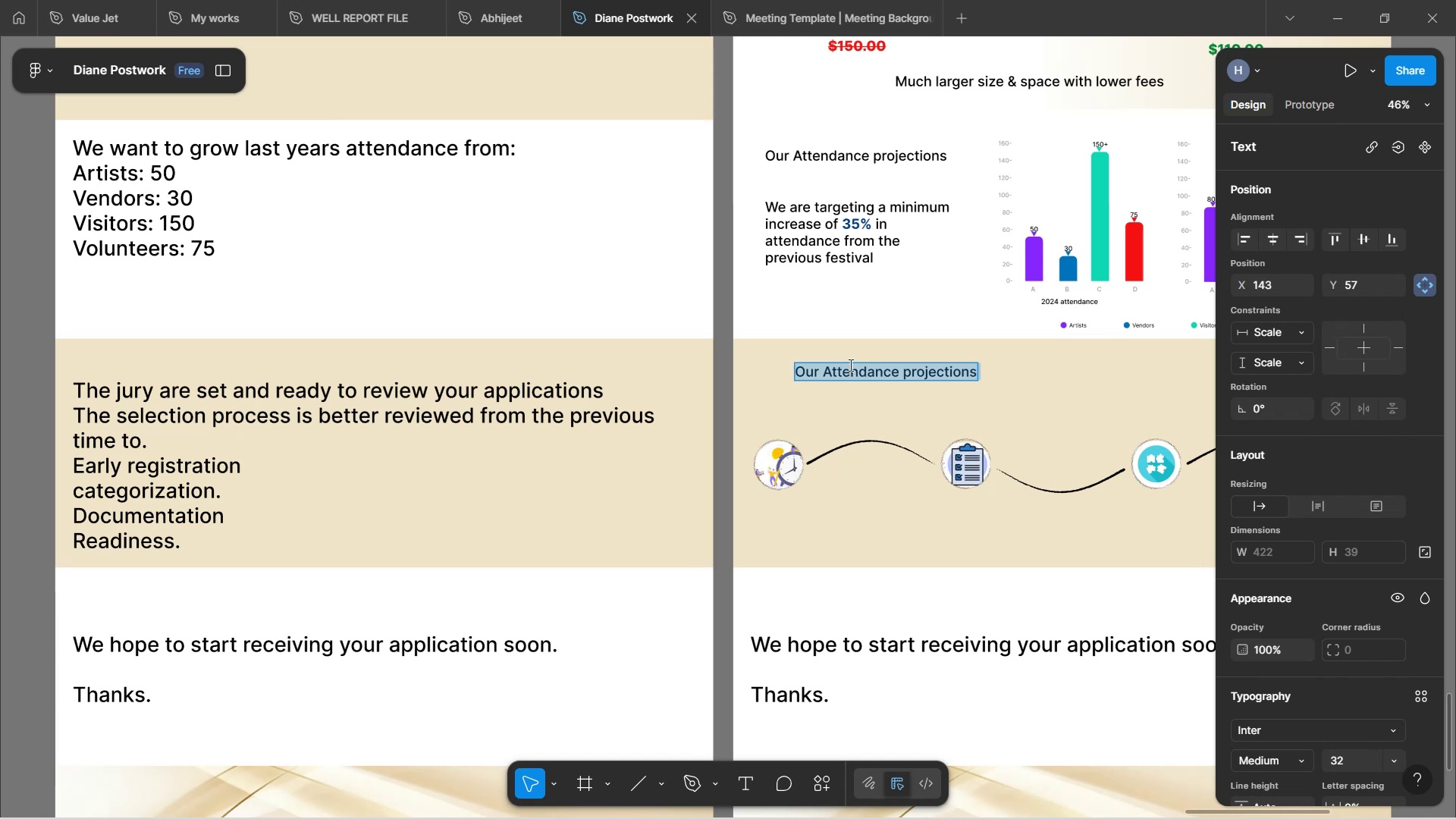 
type(Applicato)
key(Backspace)
key(Backspace)
type(tions )
 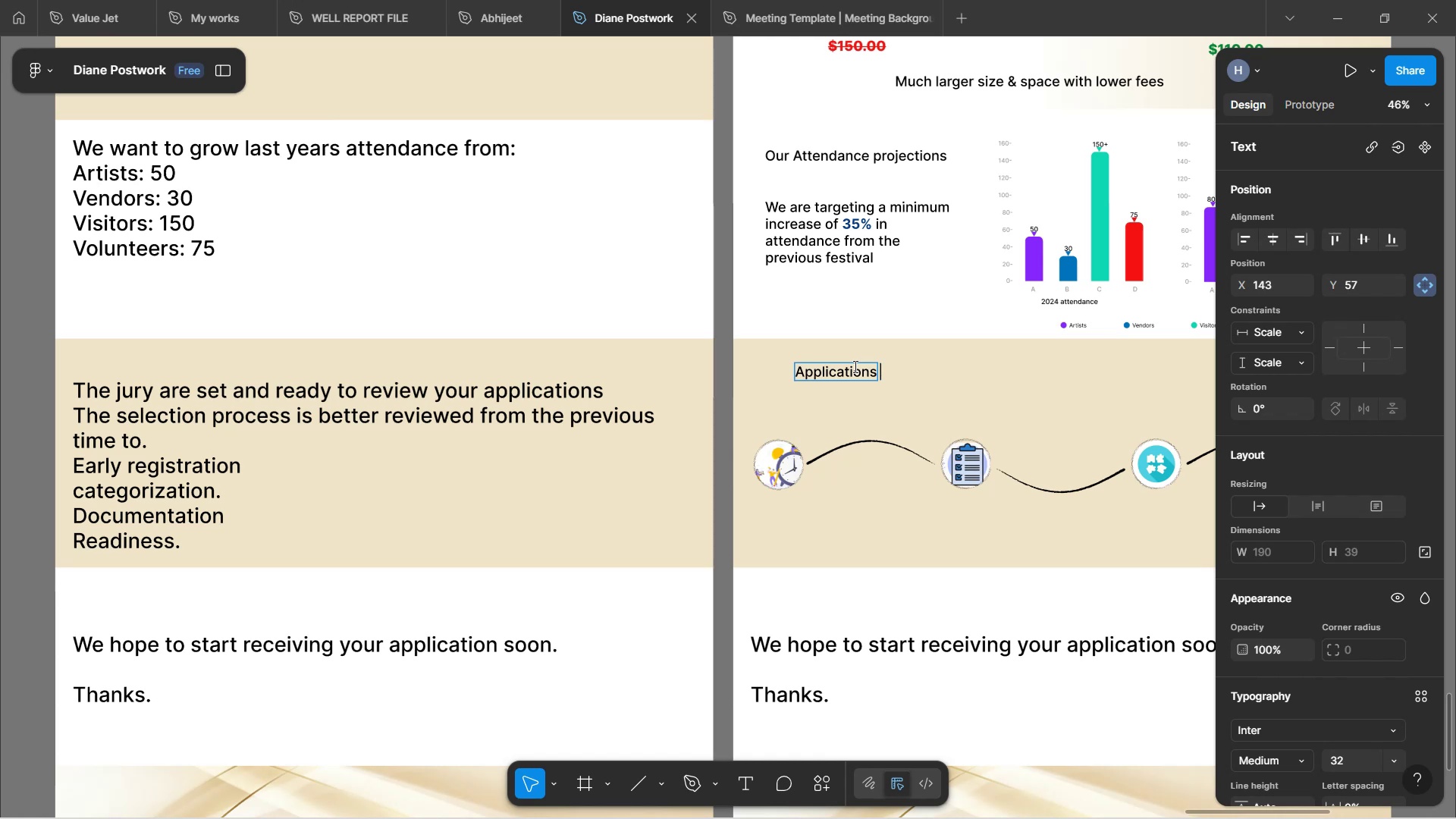 
type(will be reviewed by the Jury basd on)
key(Backspace)
key(Backspace)
 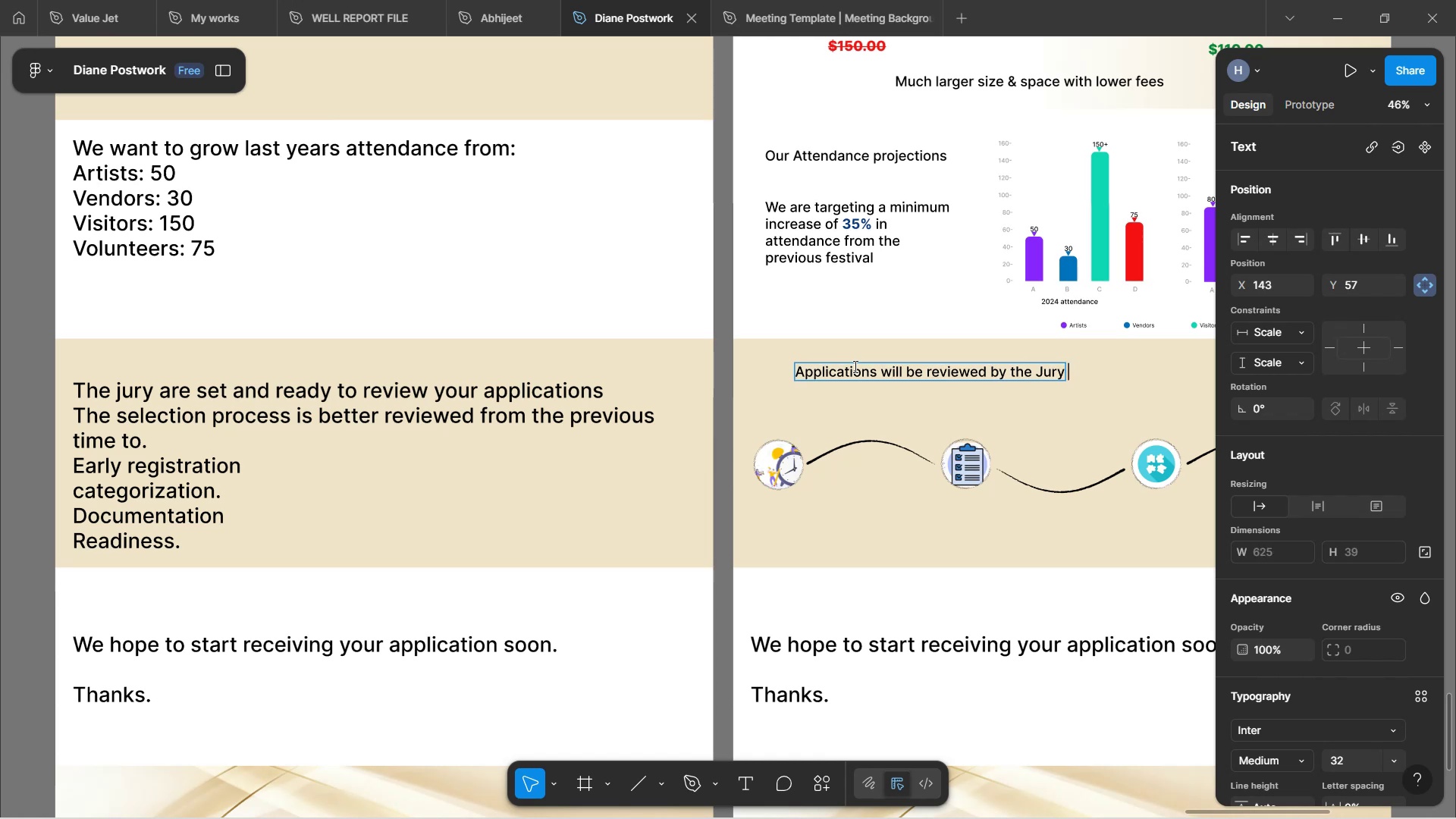 
type( in for simple steps)
 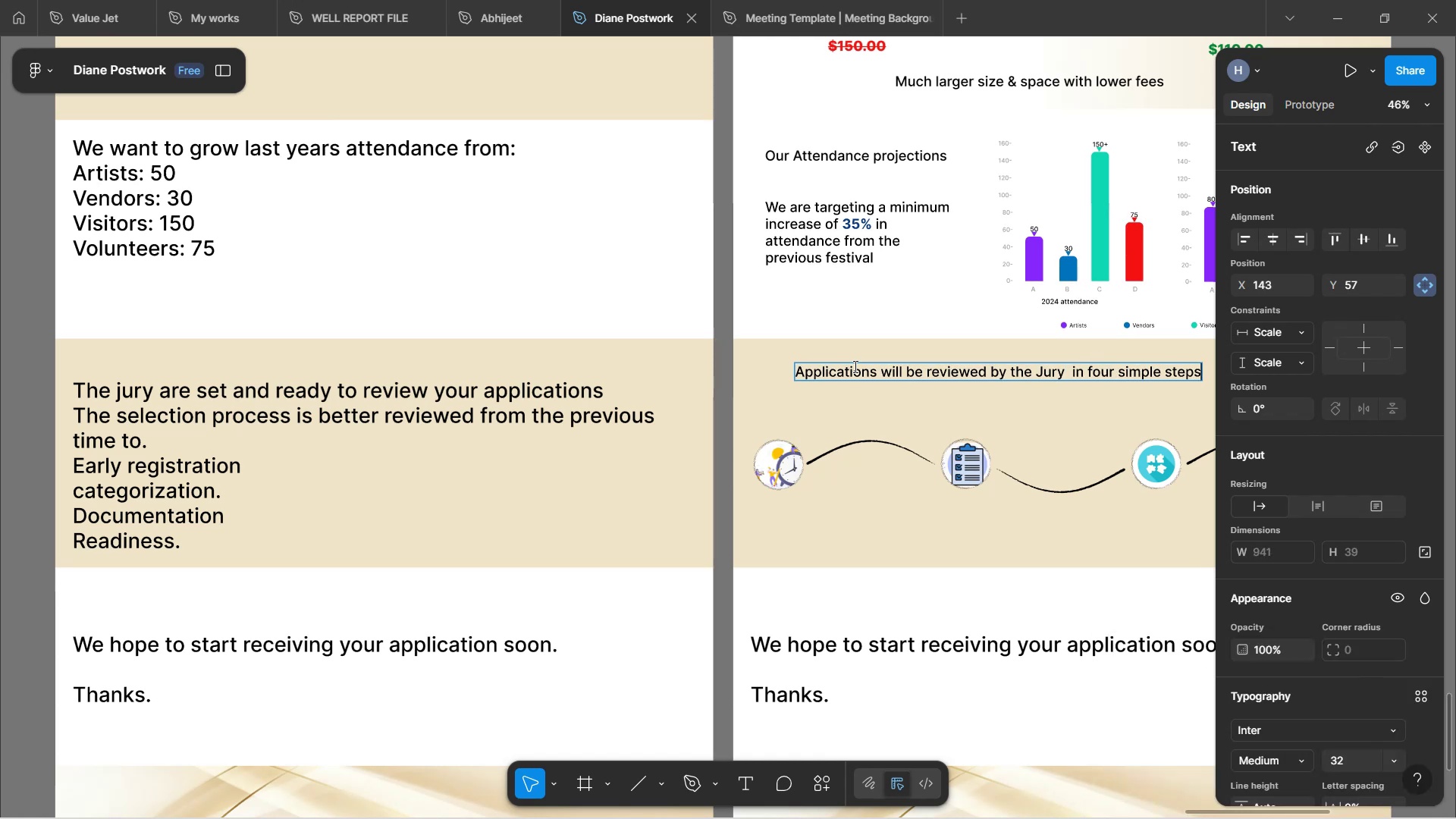 
key(Control+ControlLeft)
 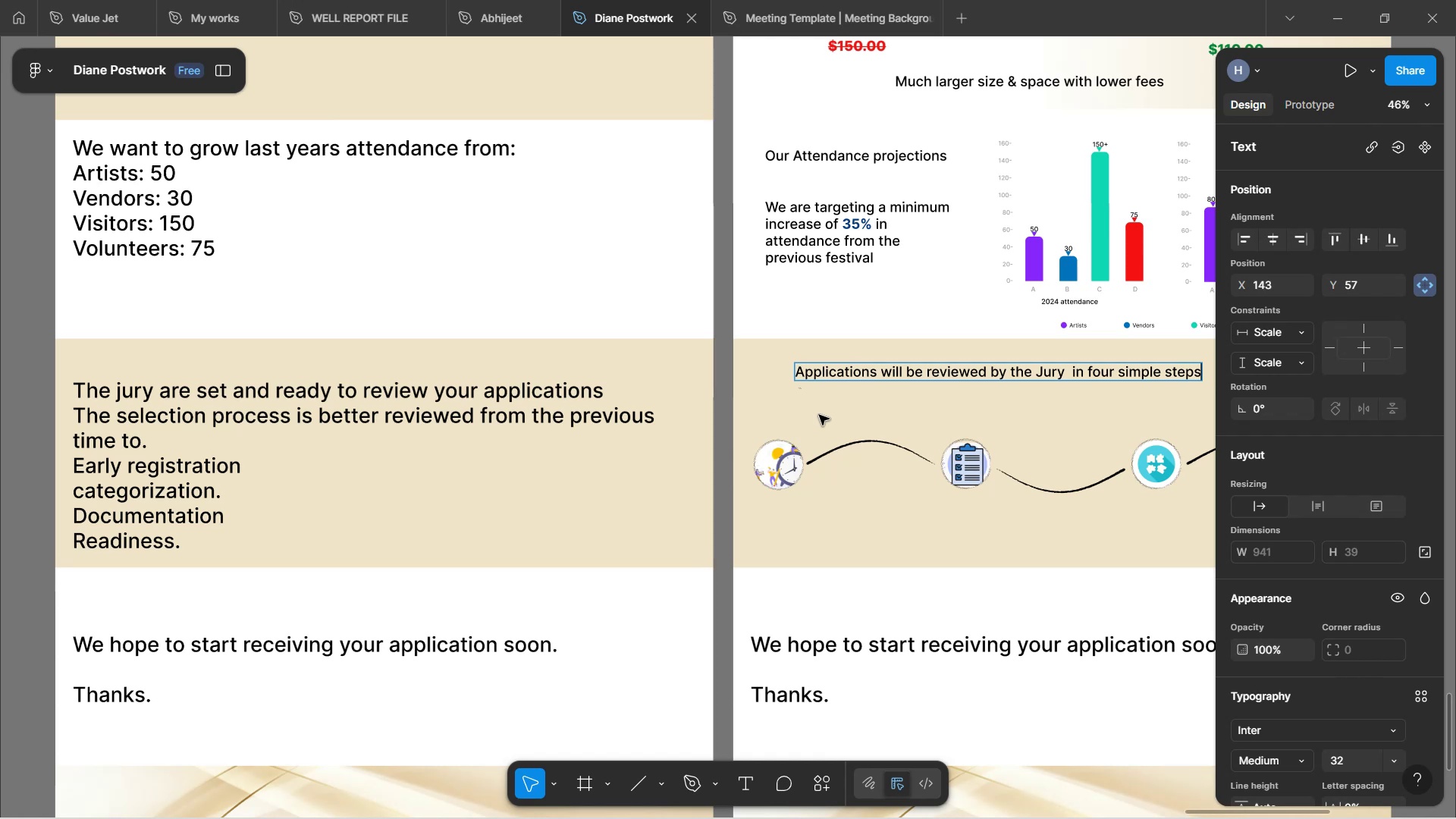 
hold_key(key=ShiftLeft, duration=0.84)
scroll: coordinate [819, 415], scroll_direction: down, amount: 6.0
 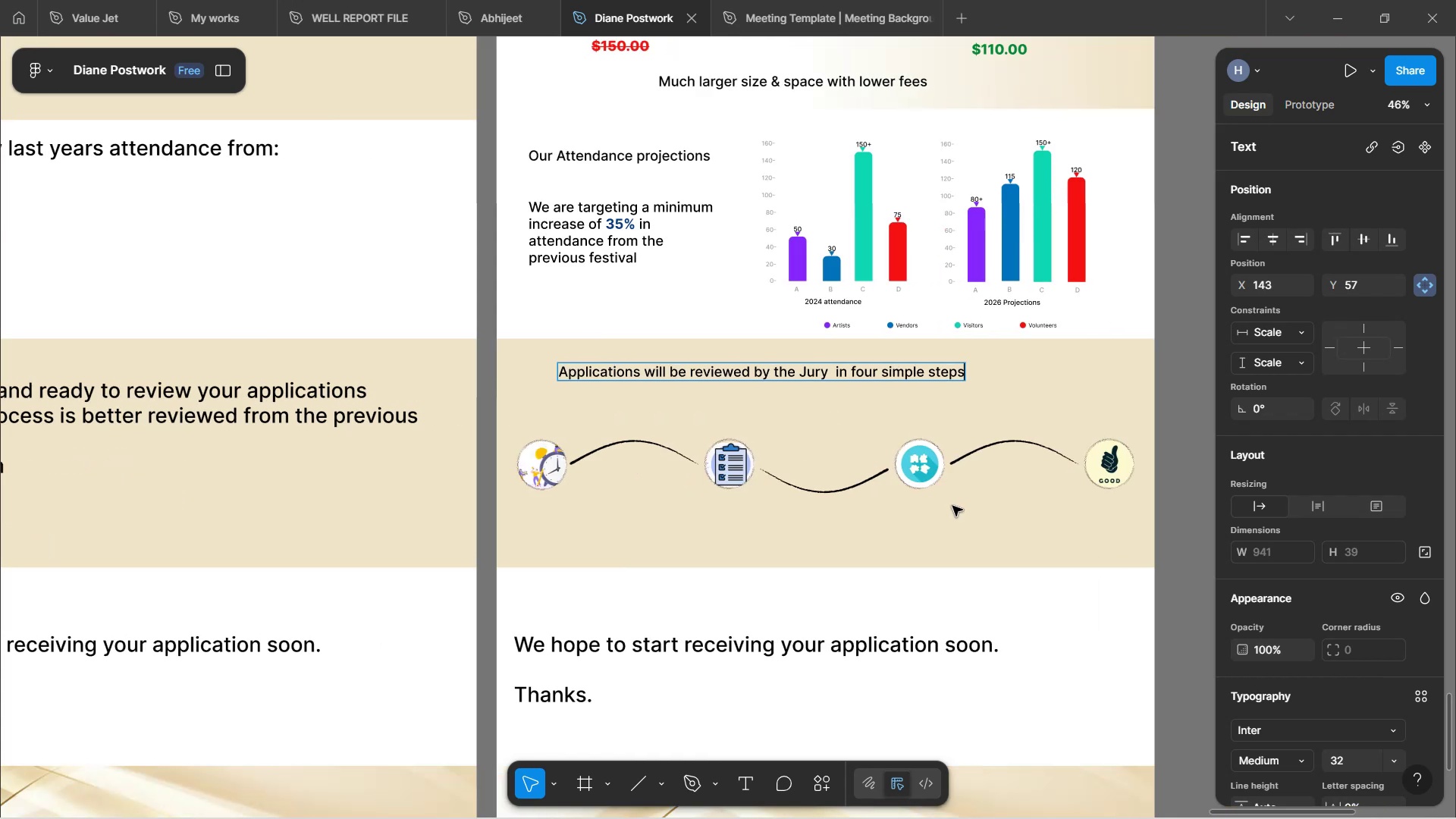 
left_click([952, 513])
 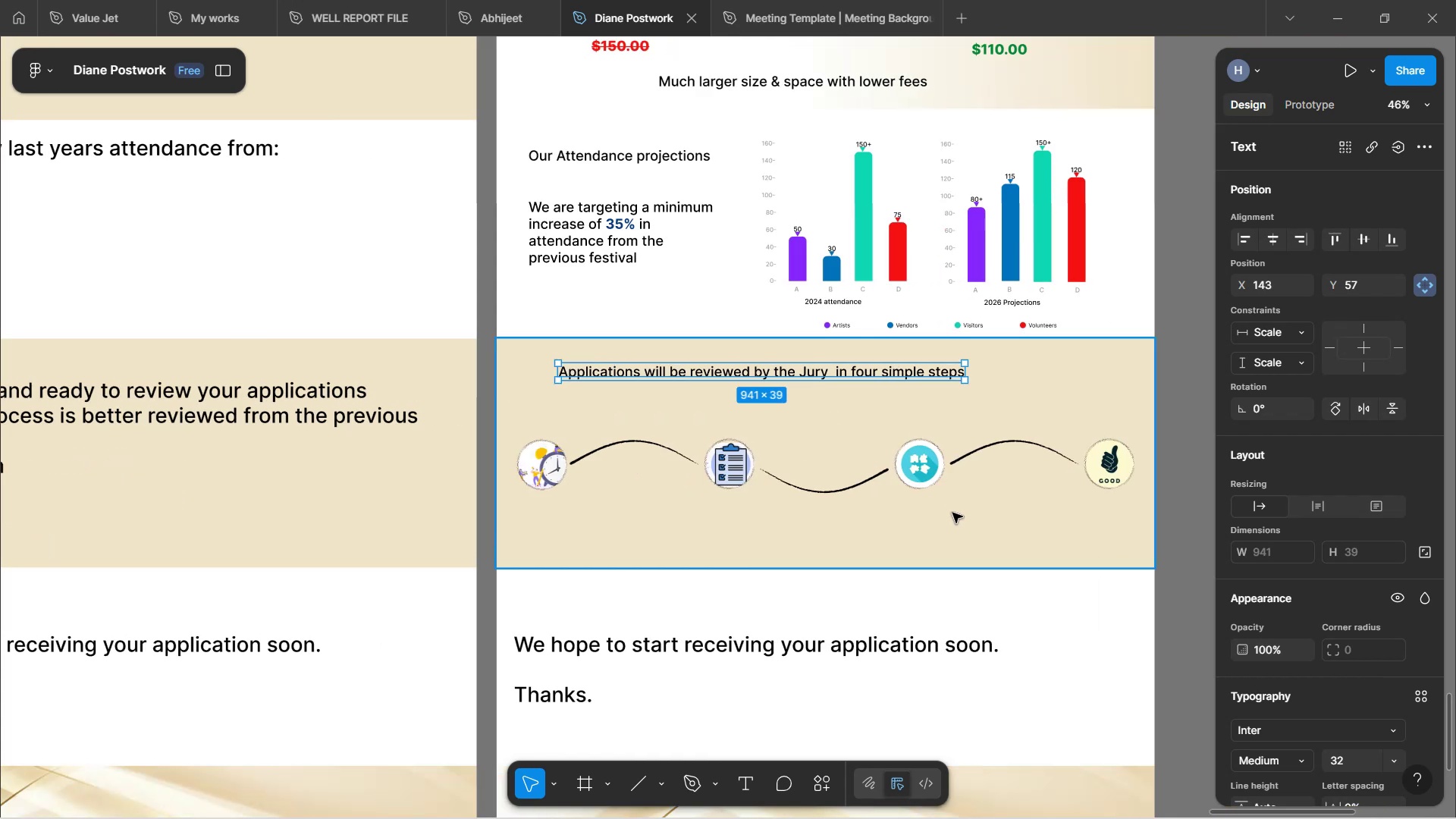 
left_click([952, 513])
 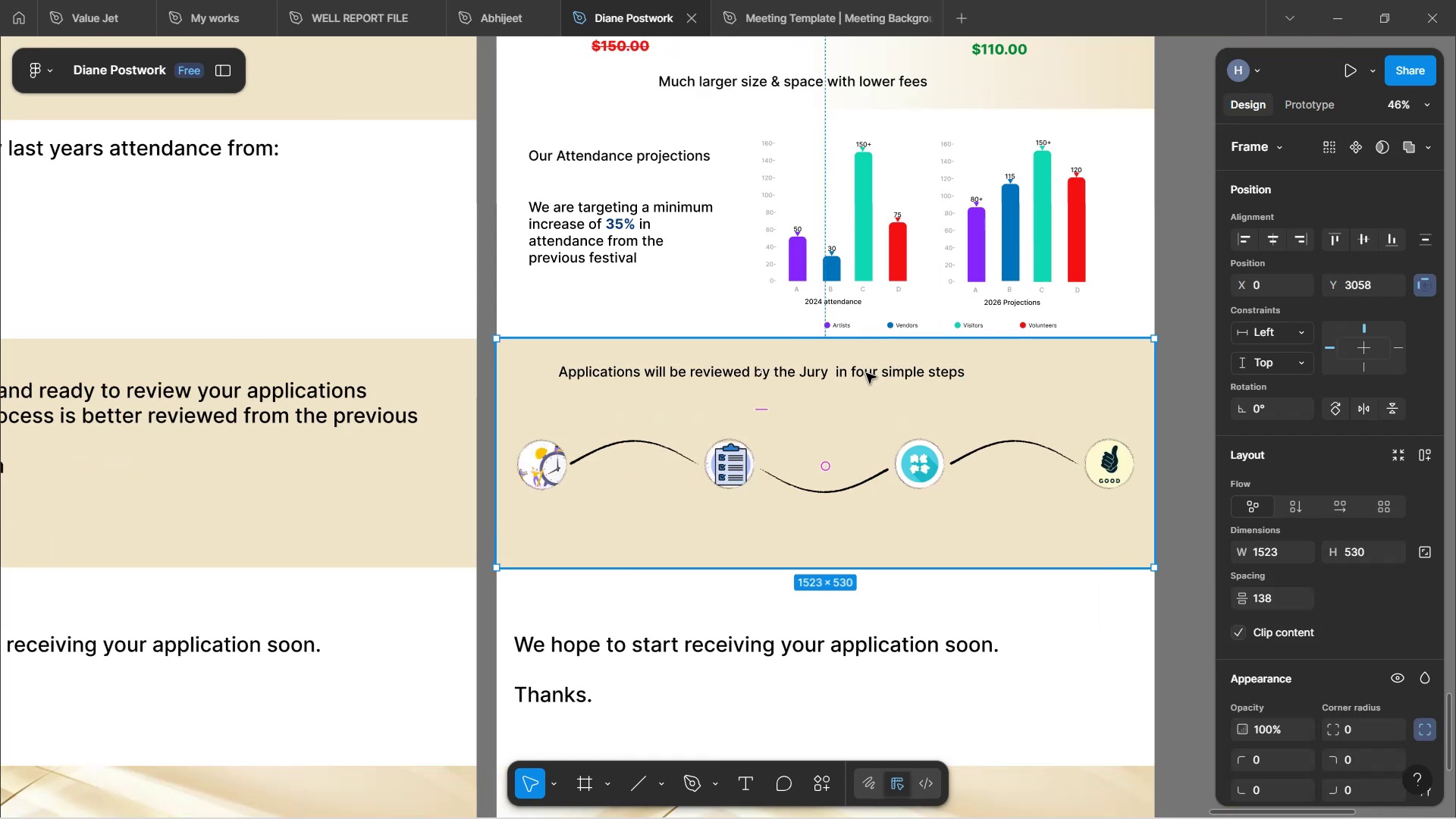 
double_click([866, 374])
 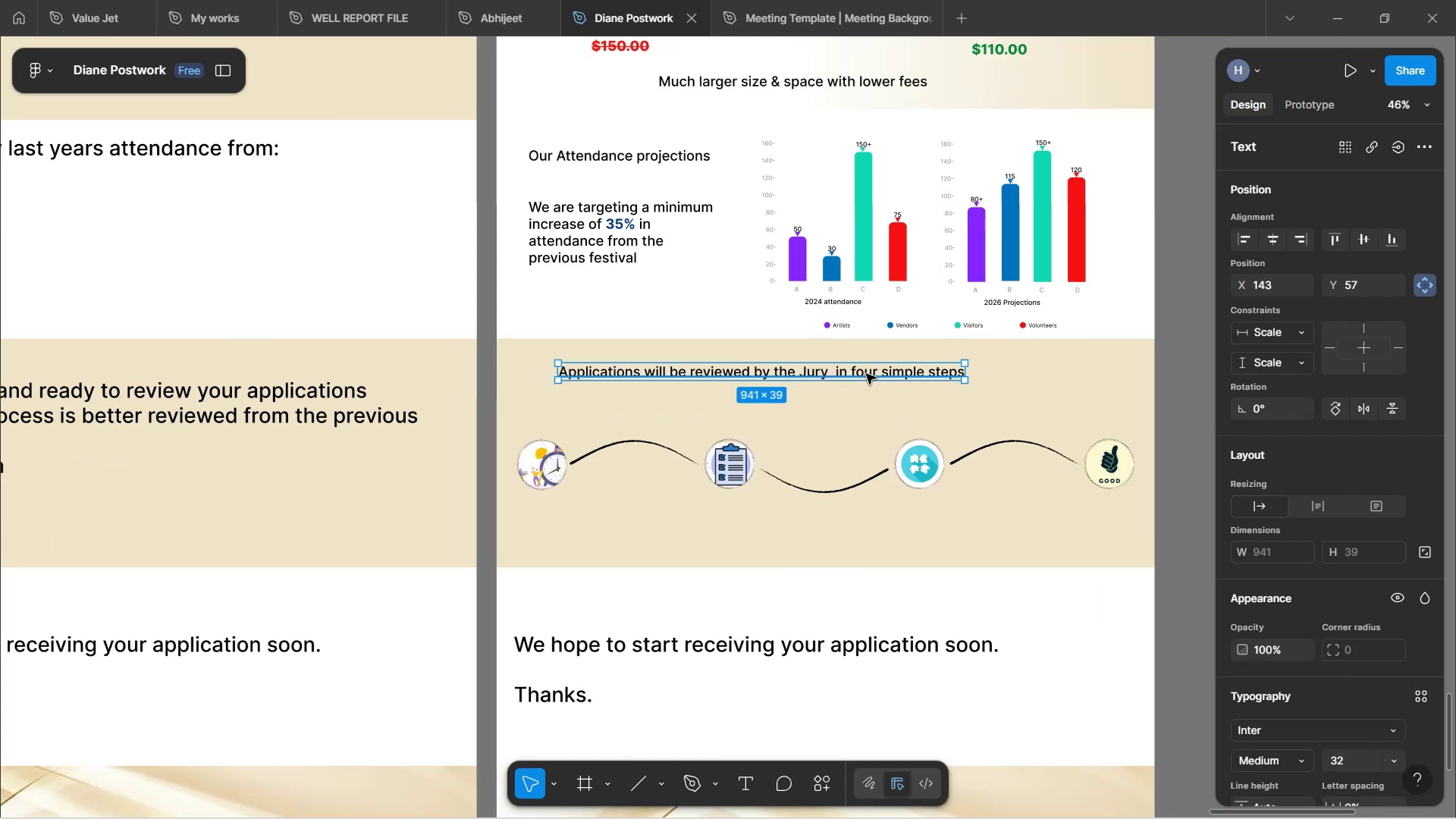 
left_click_drag(start_coordinate=[866, 374], to_coordinate=[940, 370])
 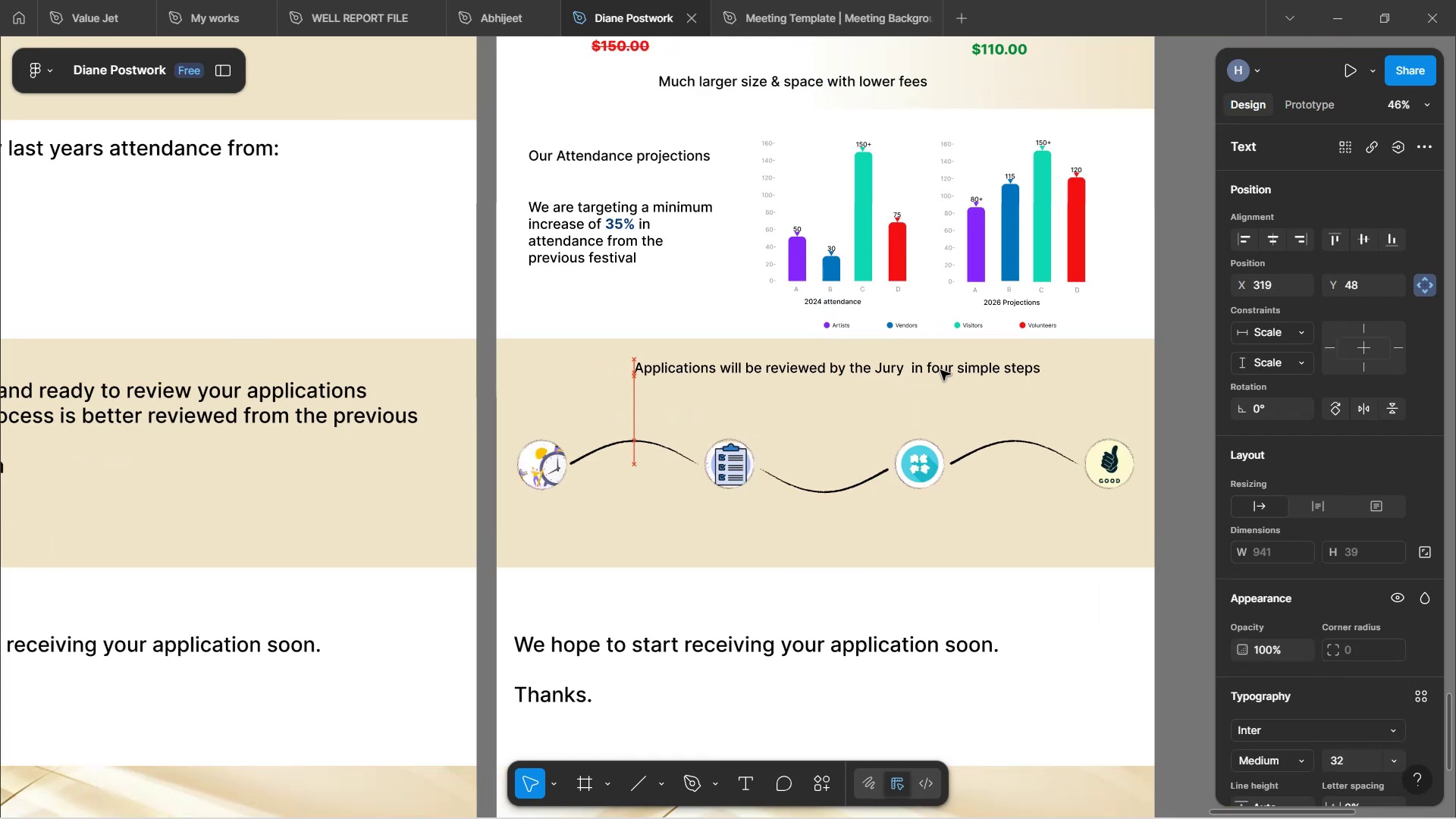 
left_click_drag(start_coordinate=[933, 374], to_coordinate=[922, 374])
 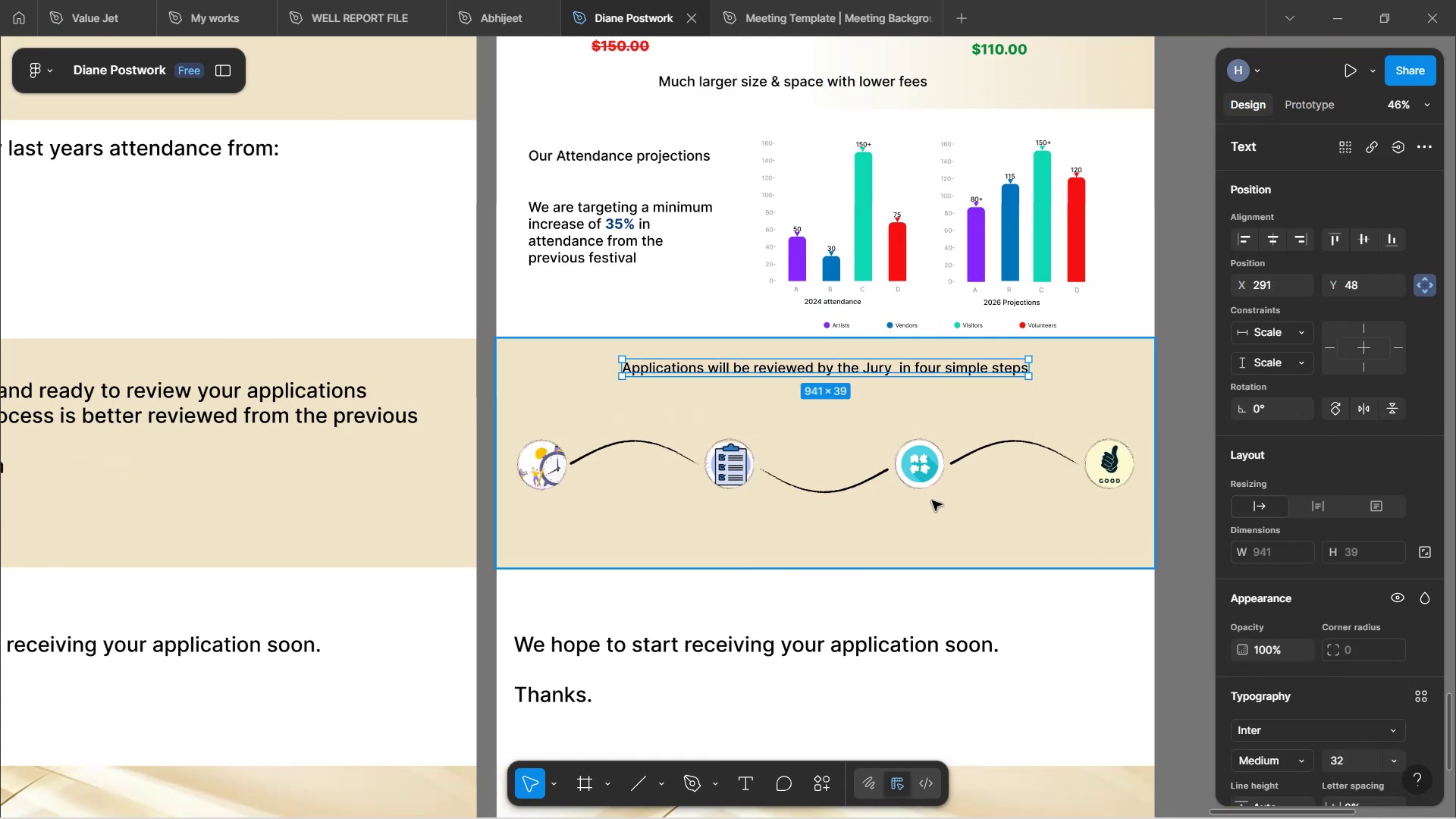 
left_click([939, 521])
 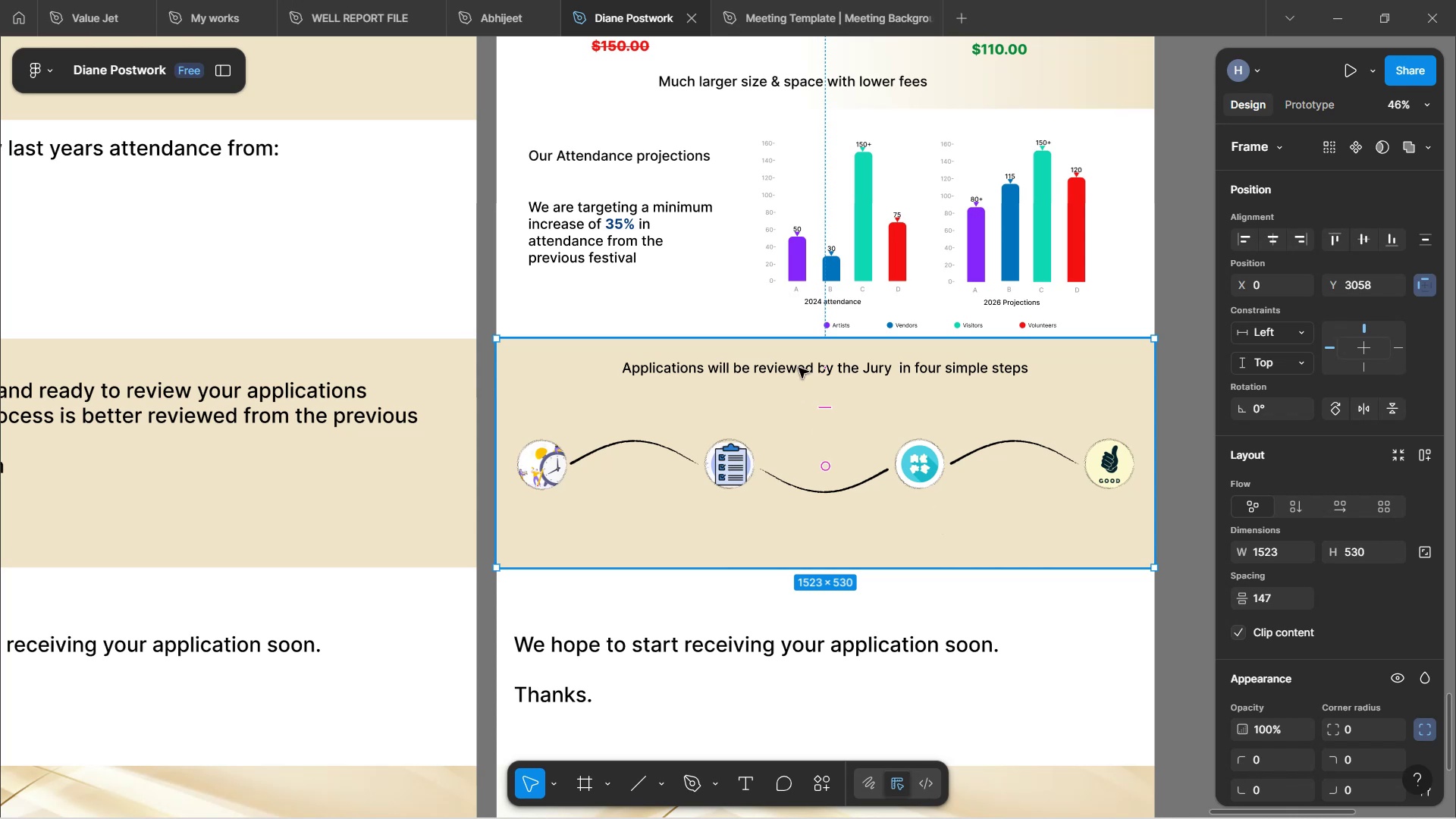 
double_click([799, 368])
 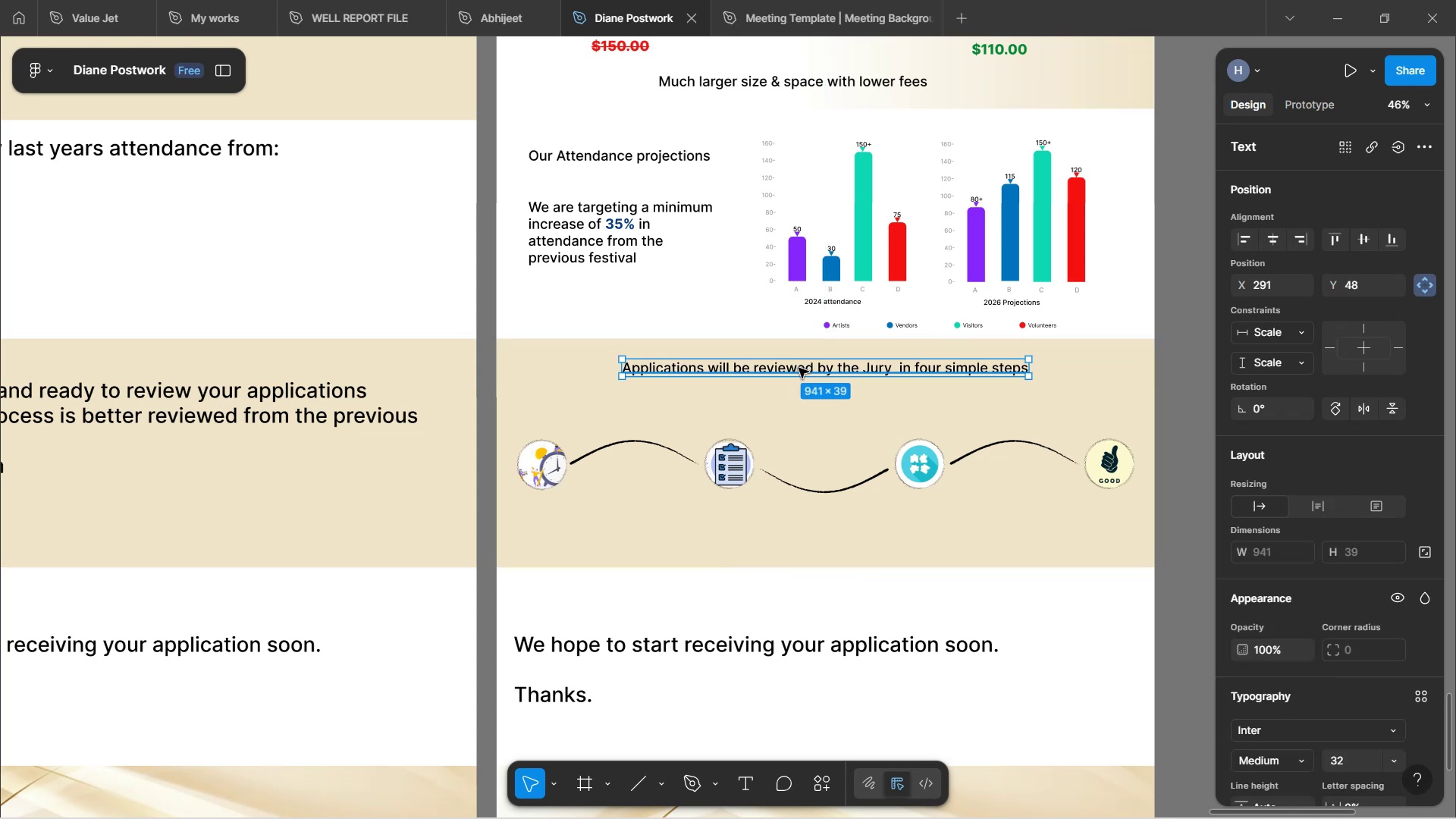 
hold_key(key=AltLeft, duration=1.45)
left_click_drag(start_coordinate=[801, 368], to_coordinate=[666, 526])
 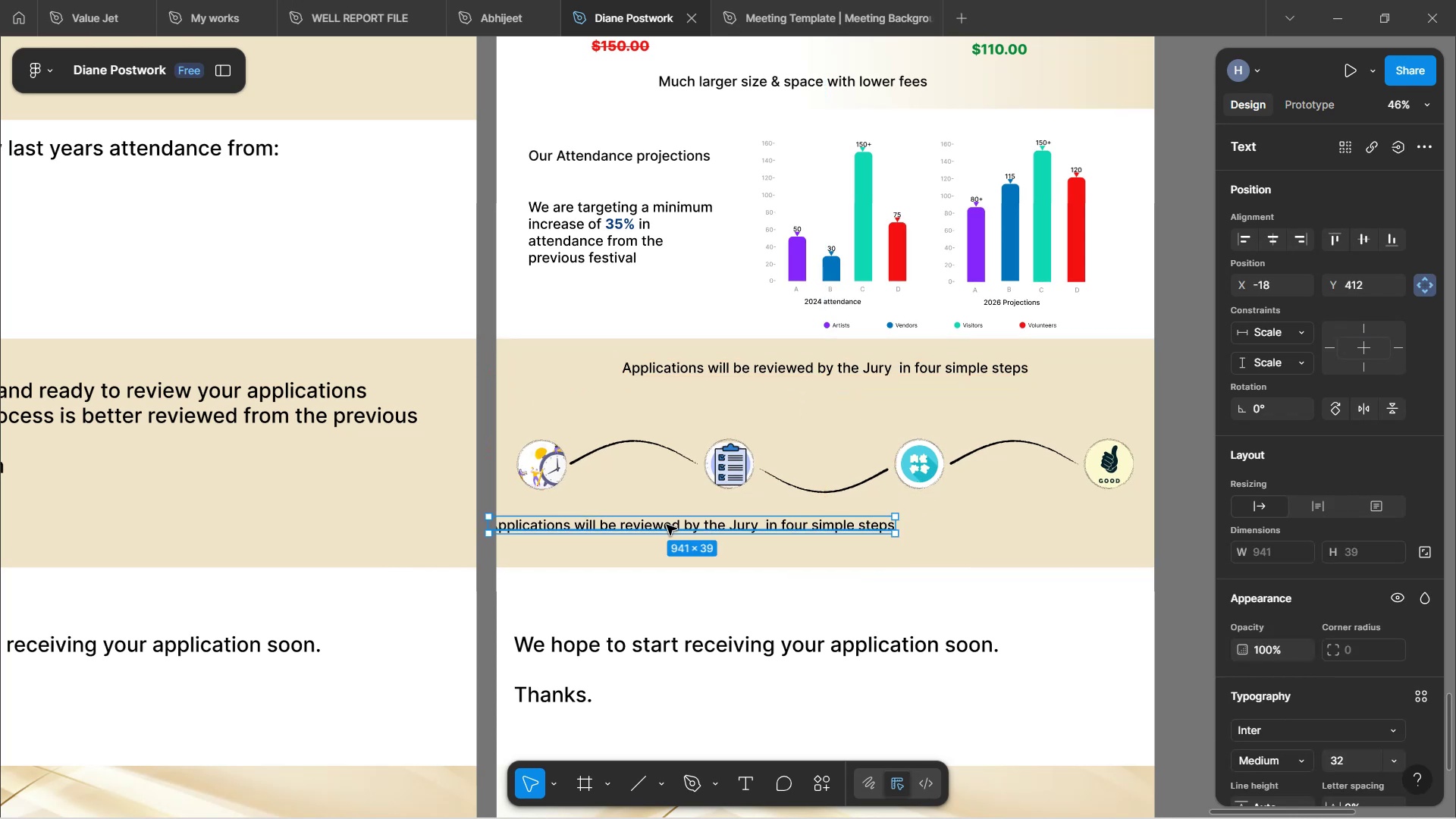 
double_click([667, 525])
 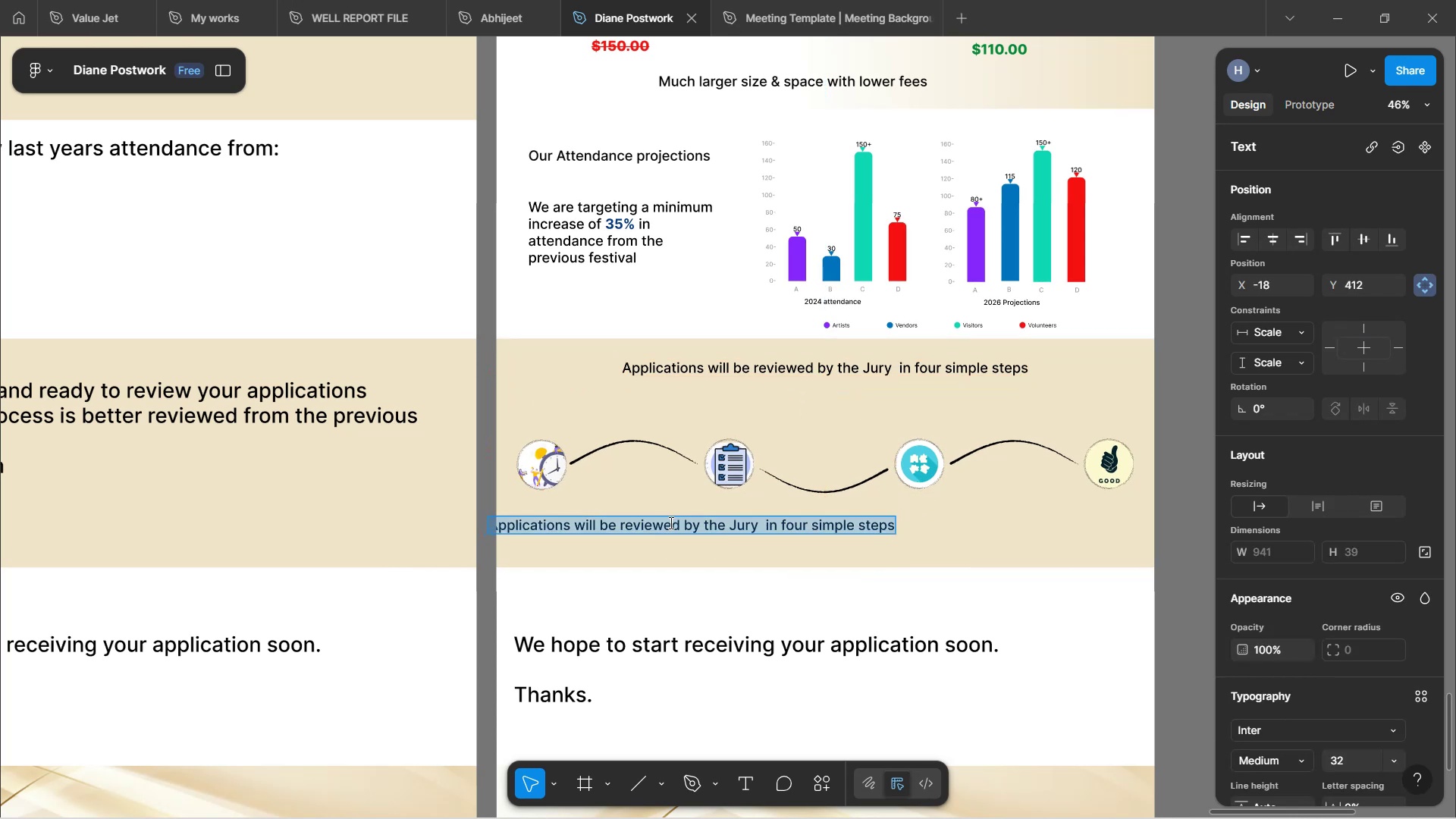 
type(Early Registe)
key(Backspace)
type(ration)
 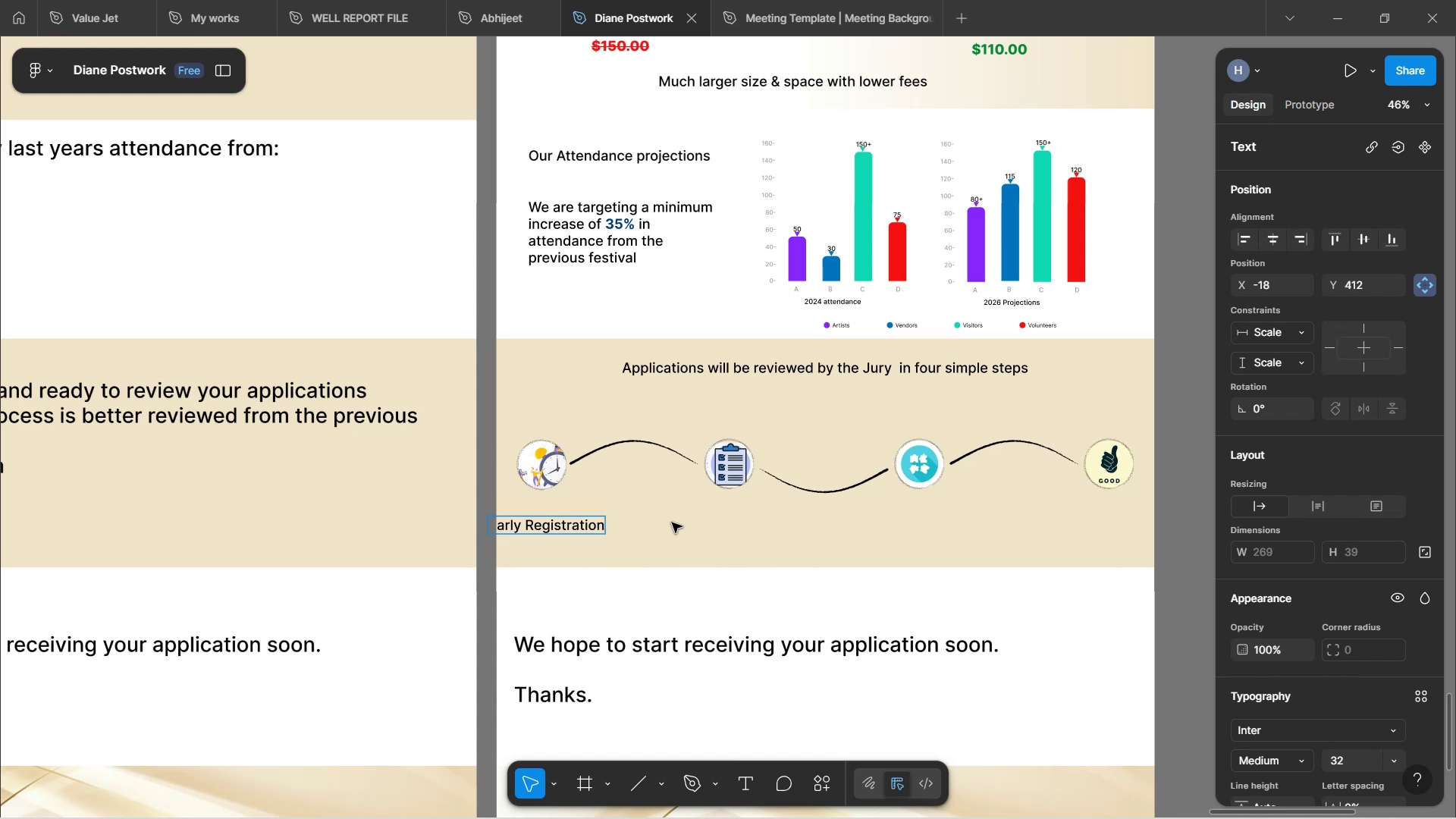 
left_click([672, 522])
 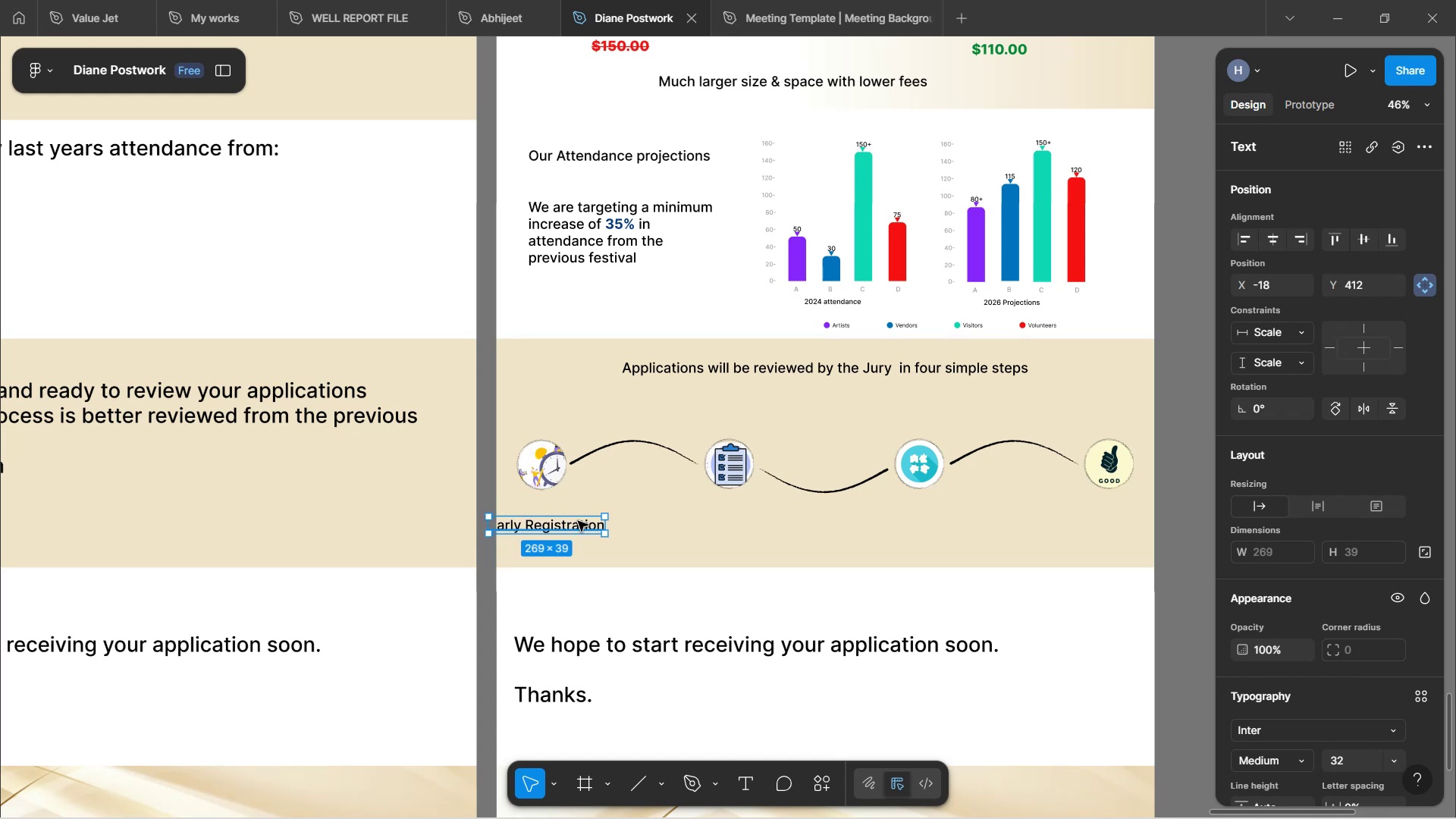 
left_click_drag(start_coordinate=[573, 529], to_coordinate=[591, 516])
 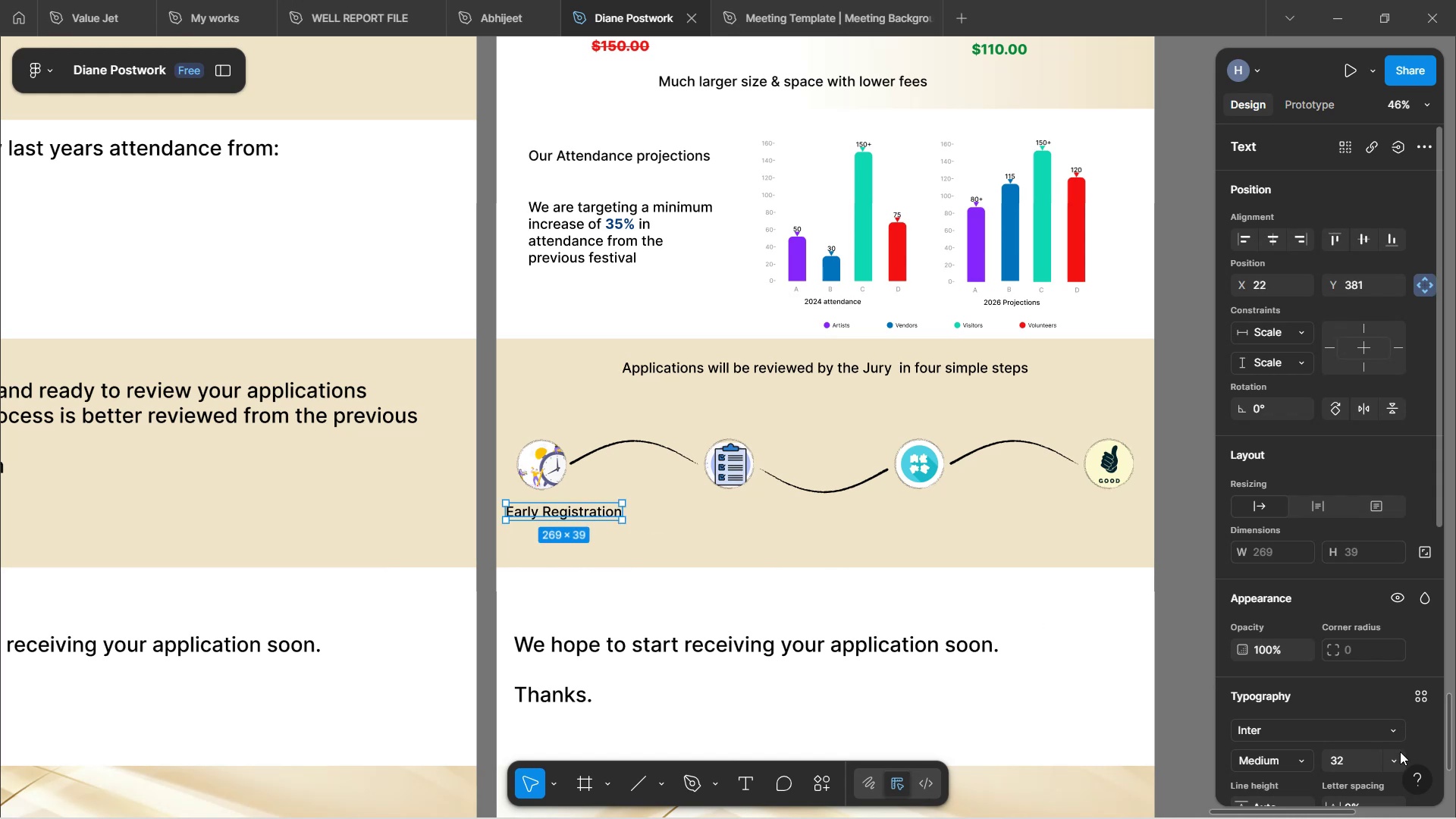 
left_click([1400, 757])
 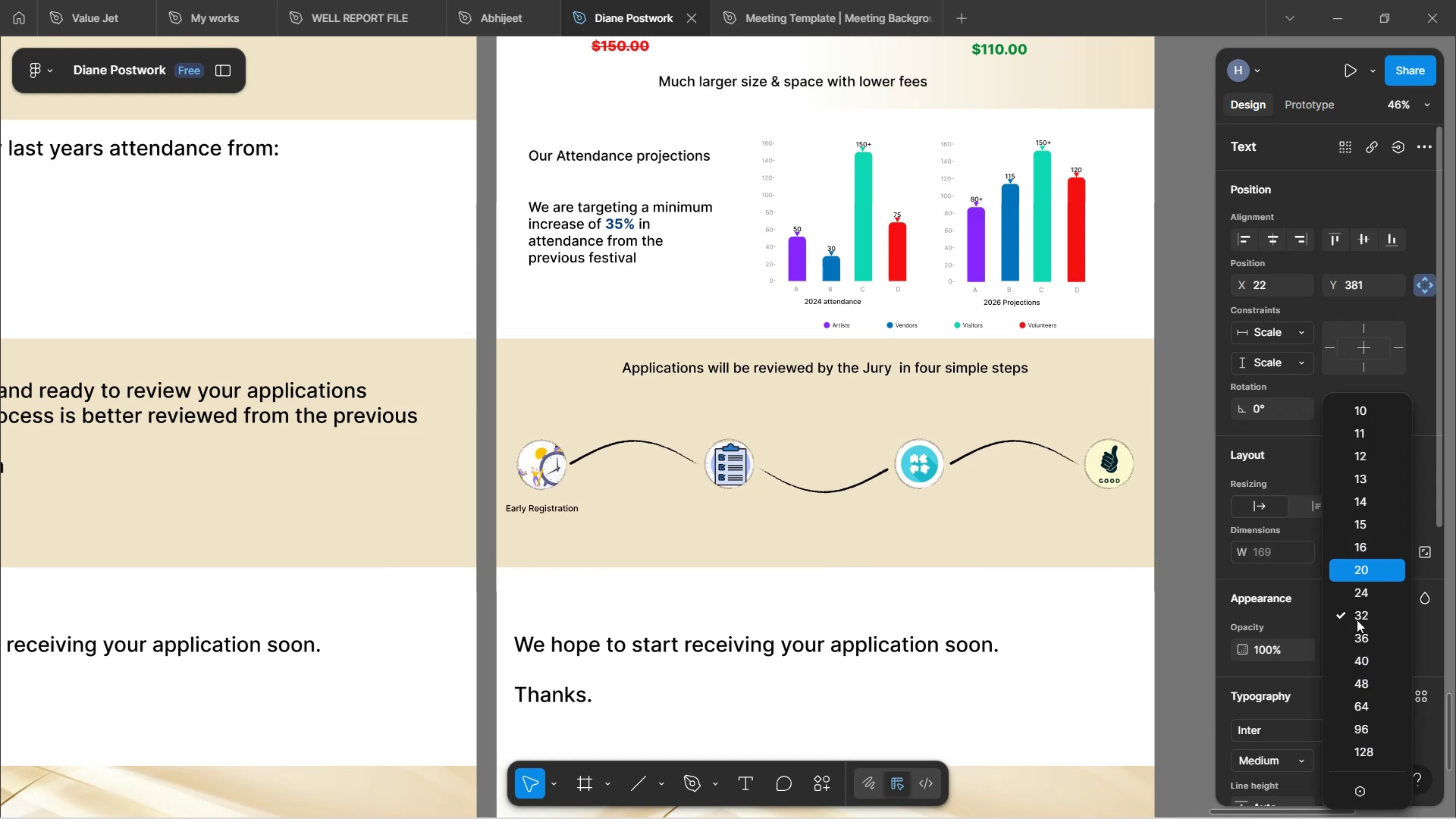 
left_click([1301, 768])
 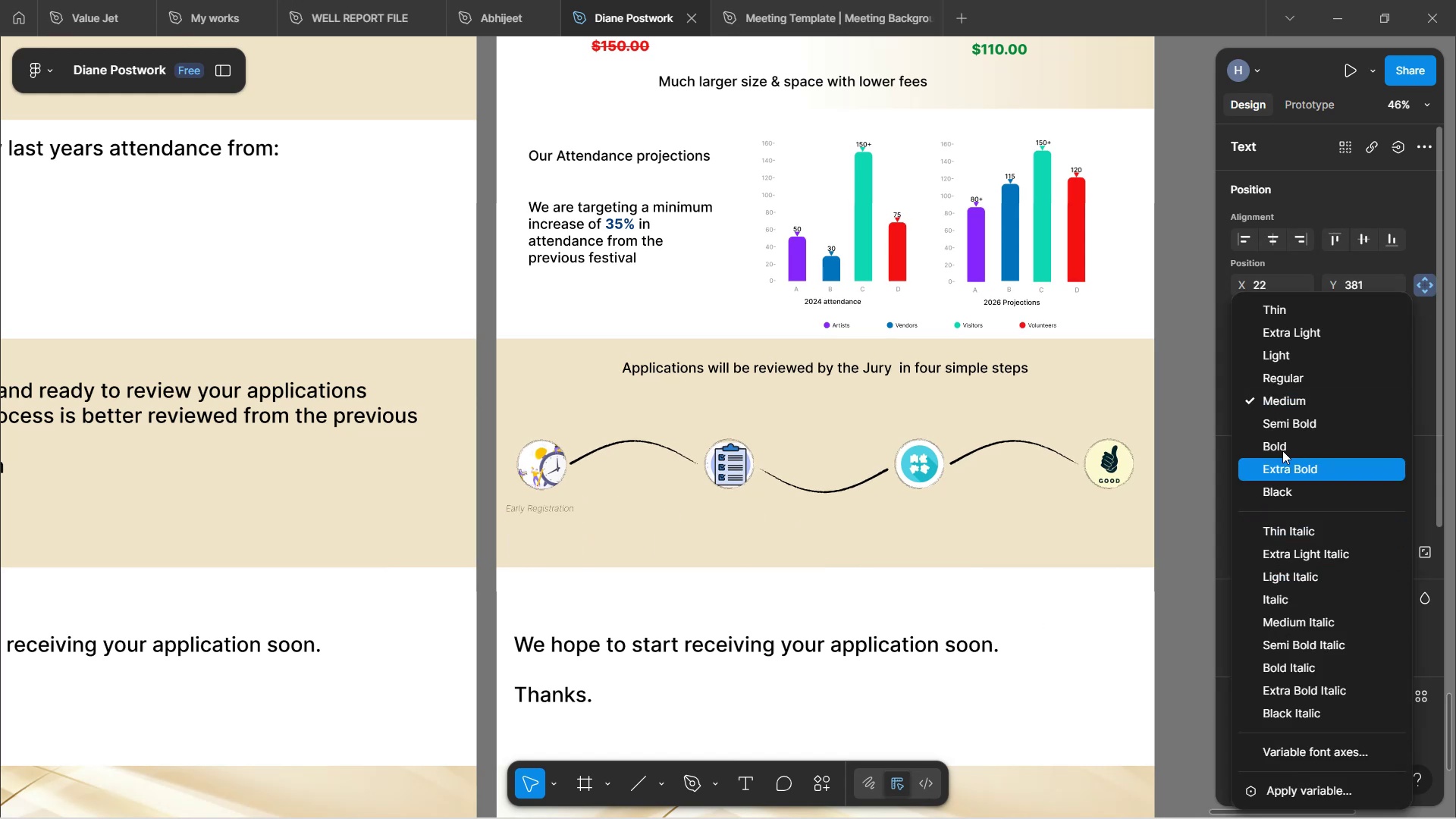 
left_click([1285, 450])
 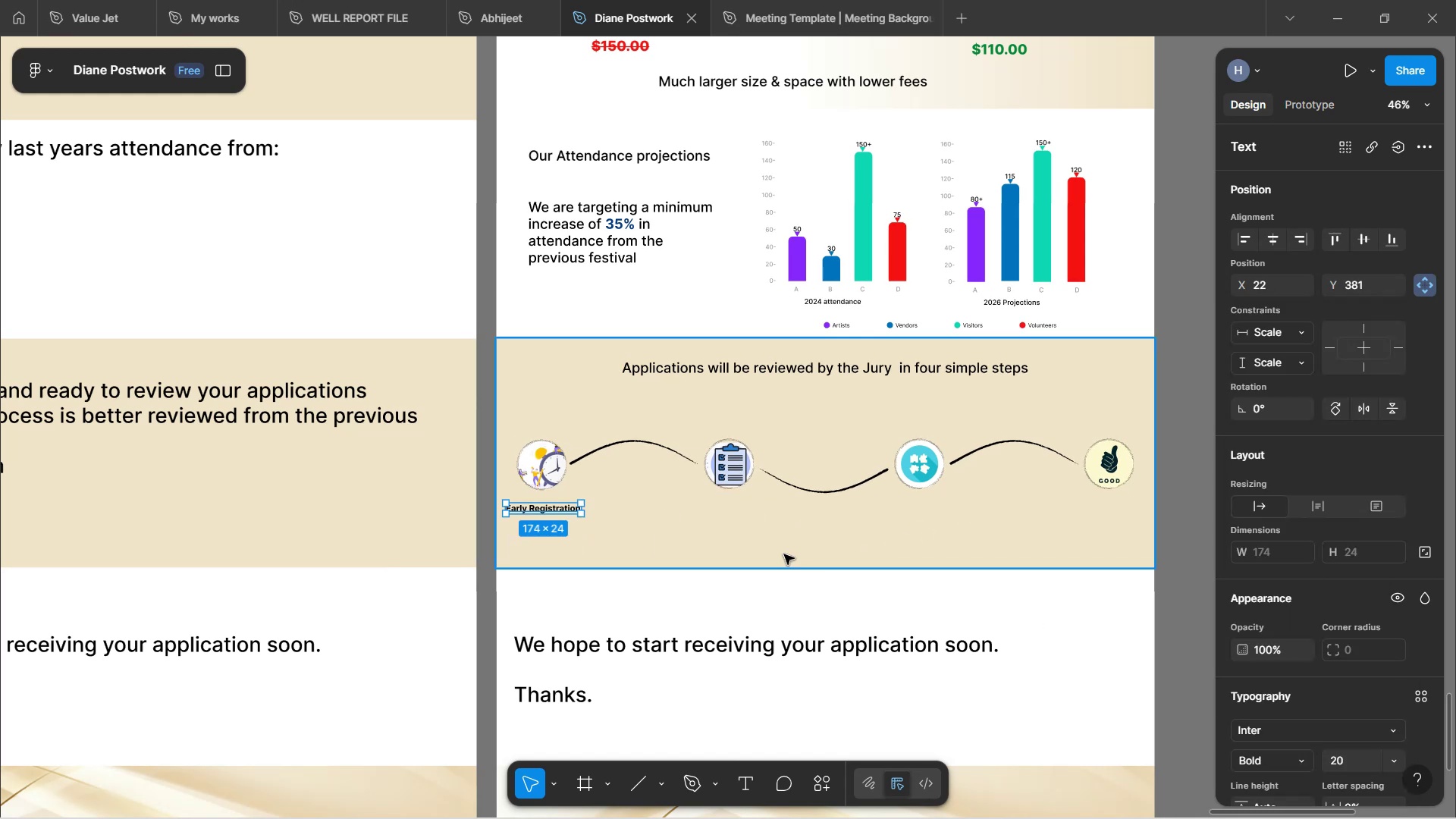 
hold_key(key=ControlLeft, duration=0.66)
scroll: coordinate [650, 546], scroll_direction: up, amount: 2.0
 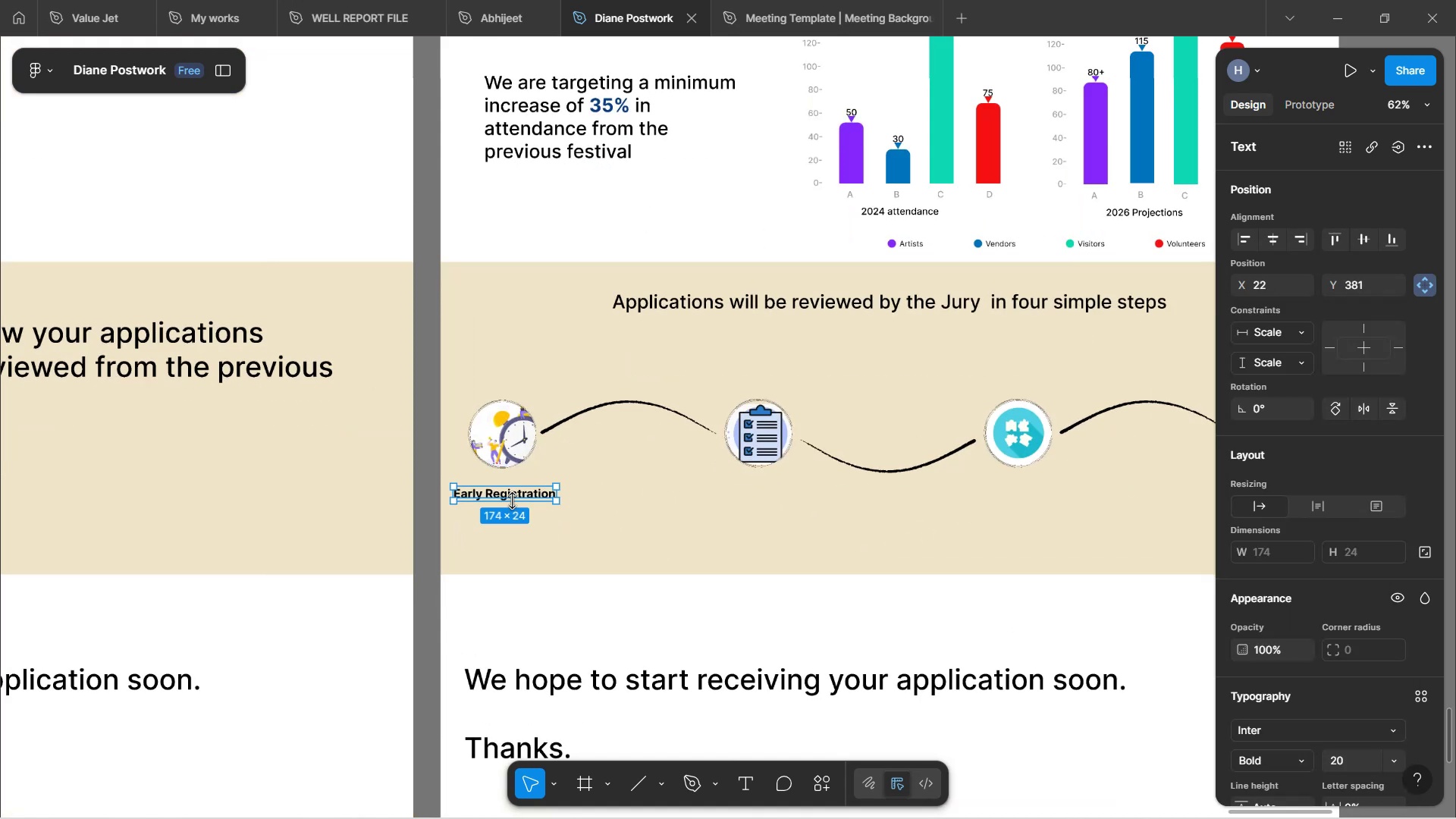 
left_click_drag(start_coordinate=[512, 494], to_coordinate=[510, 487])
 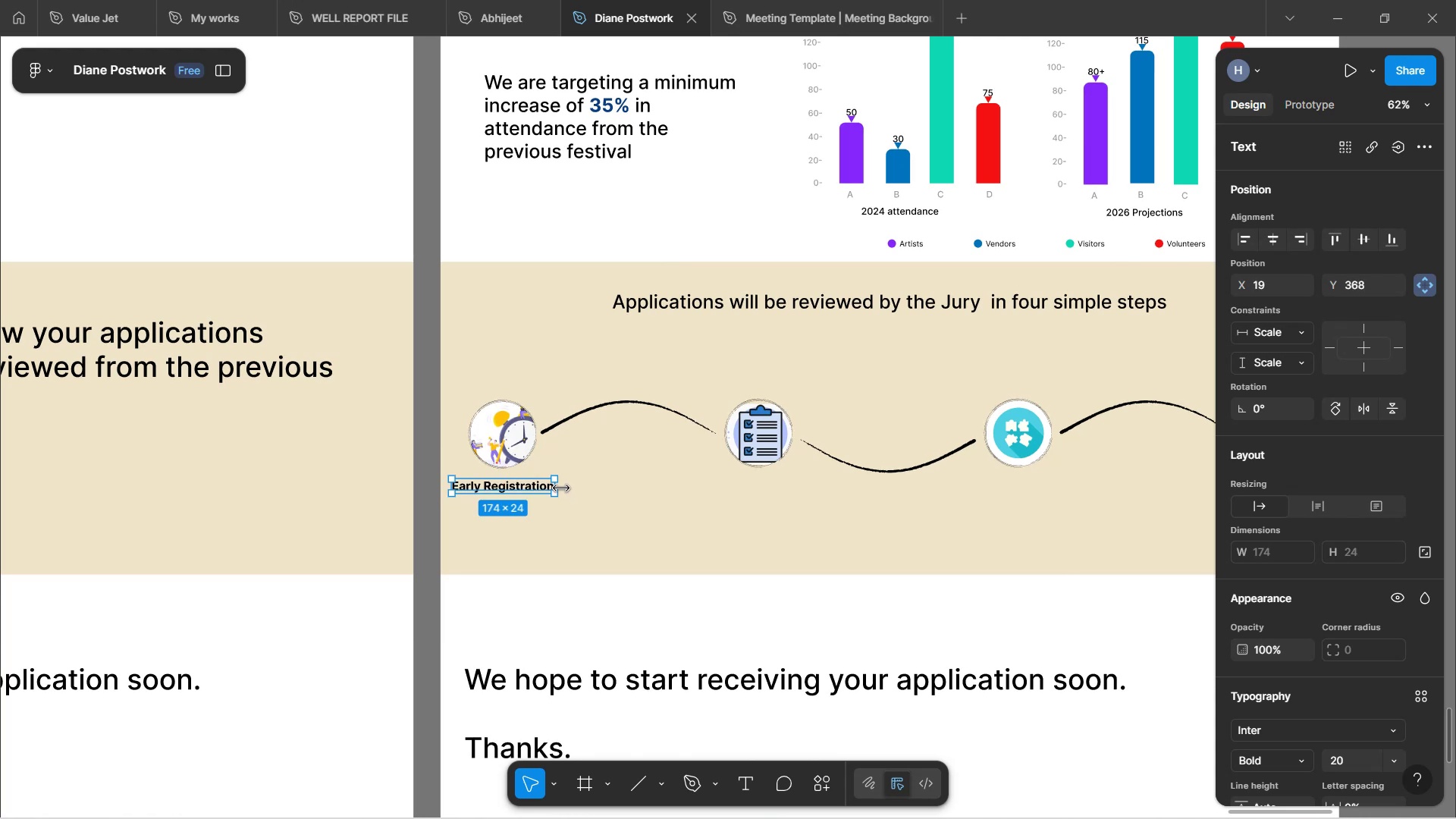 
left_click_drag(start_coordinate=[554, 485], to_coordinate=[530, 485])
 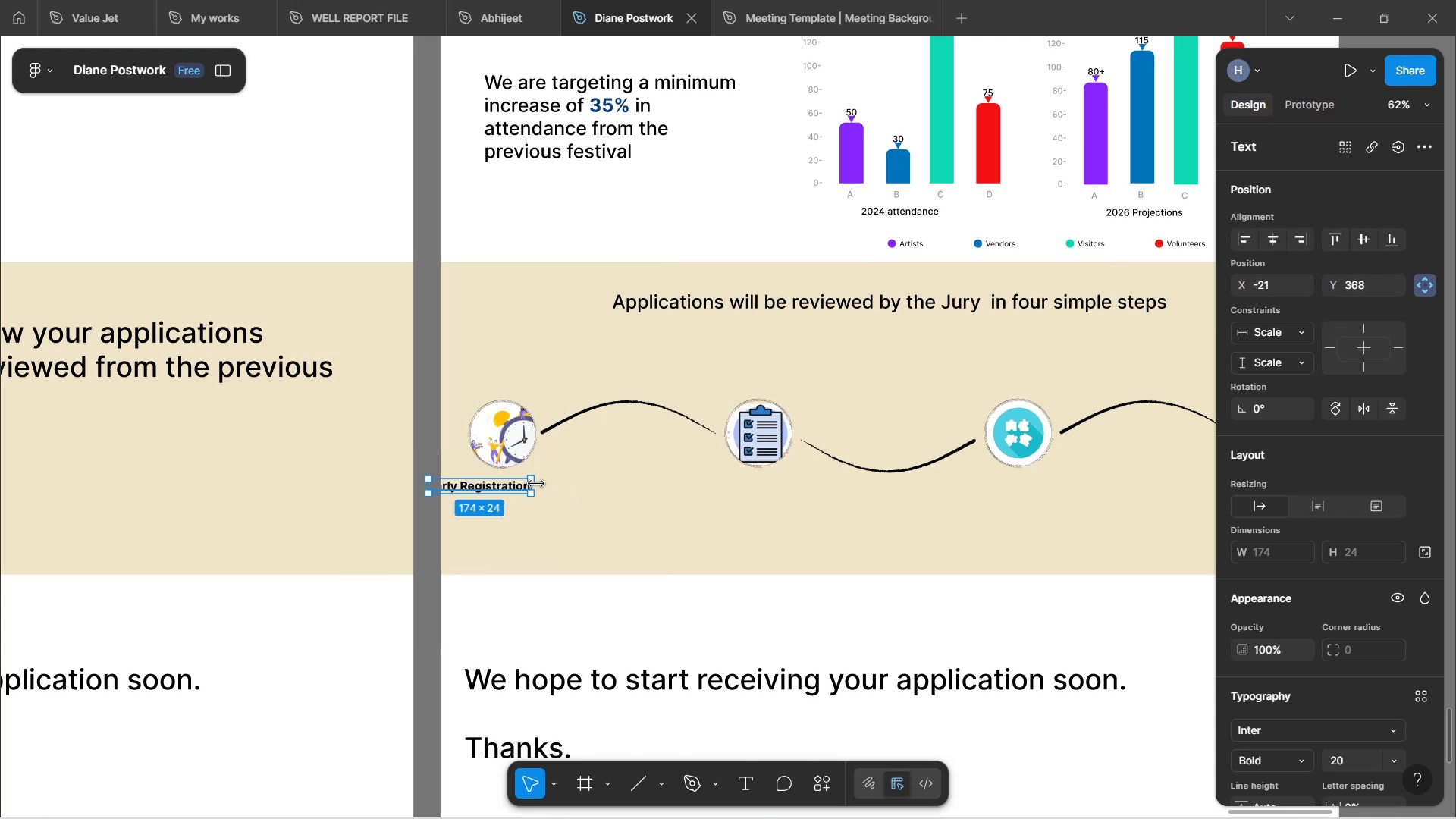 
key(Control+Z)
 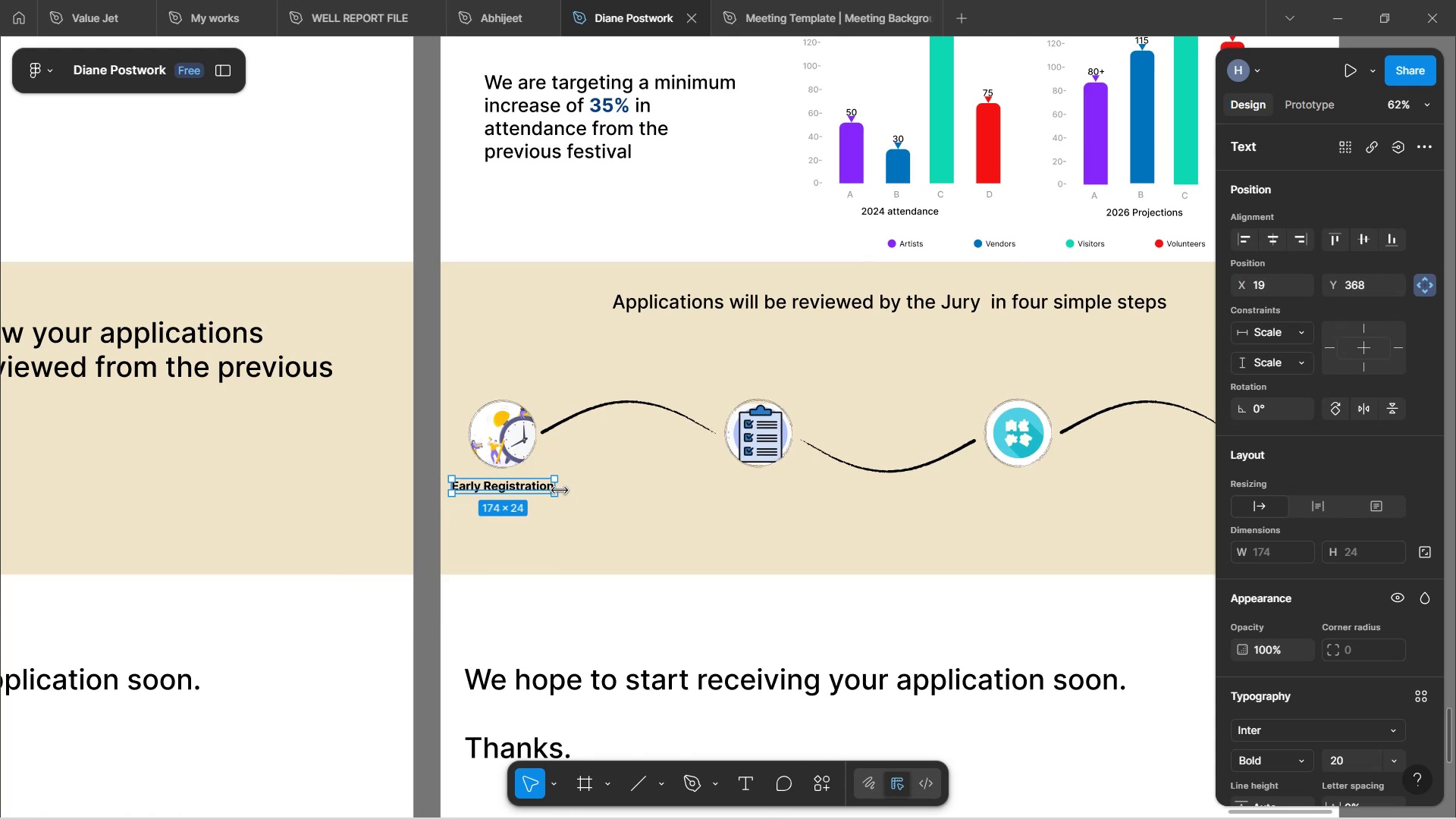 
left_click_drag(start_coordinate=[560, 494], to_coordinate=[528, 488])
 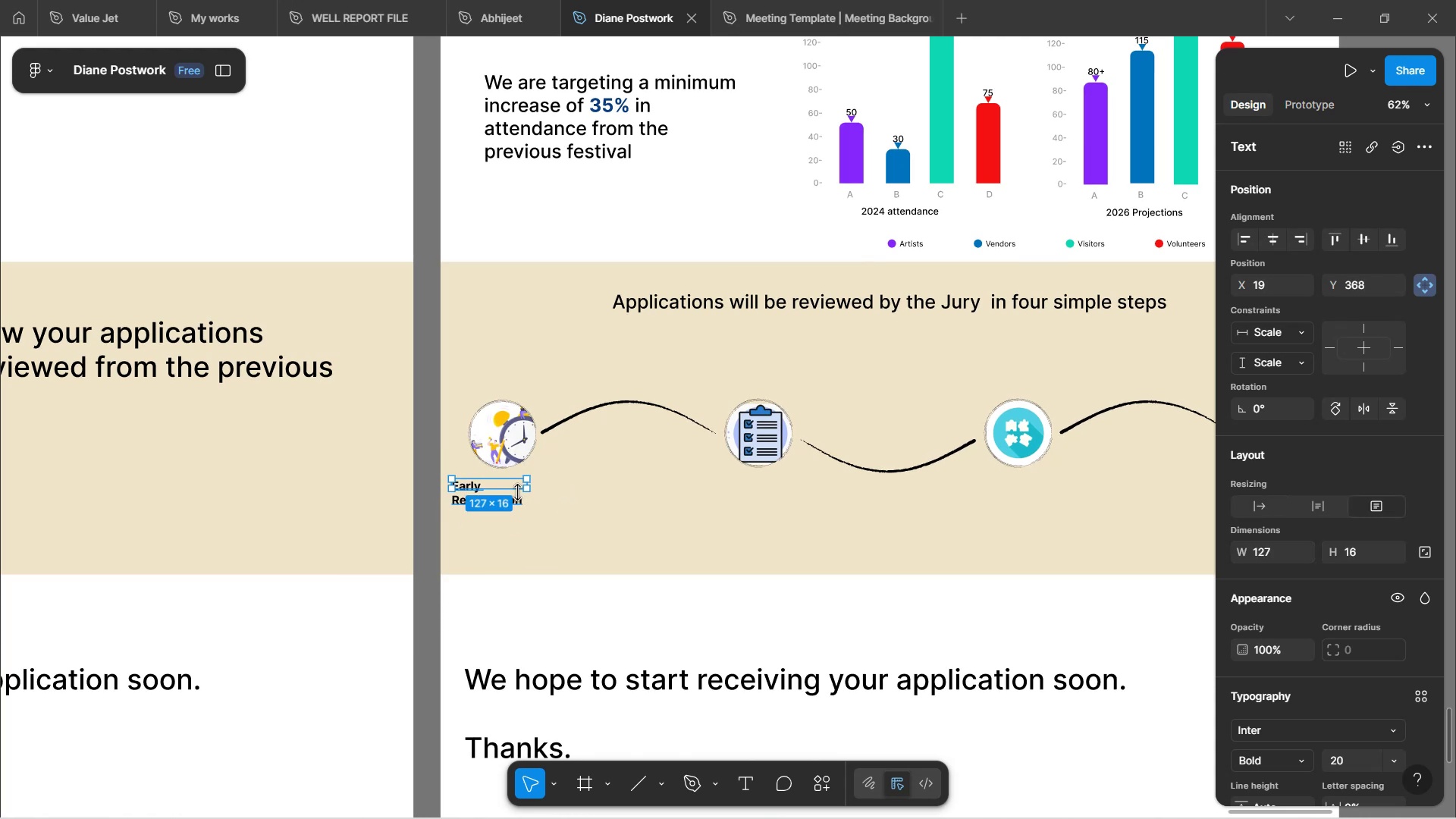 
left_click_drag(start_coordinate=[514, 494], to_coordinate=[513, 508])
 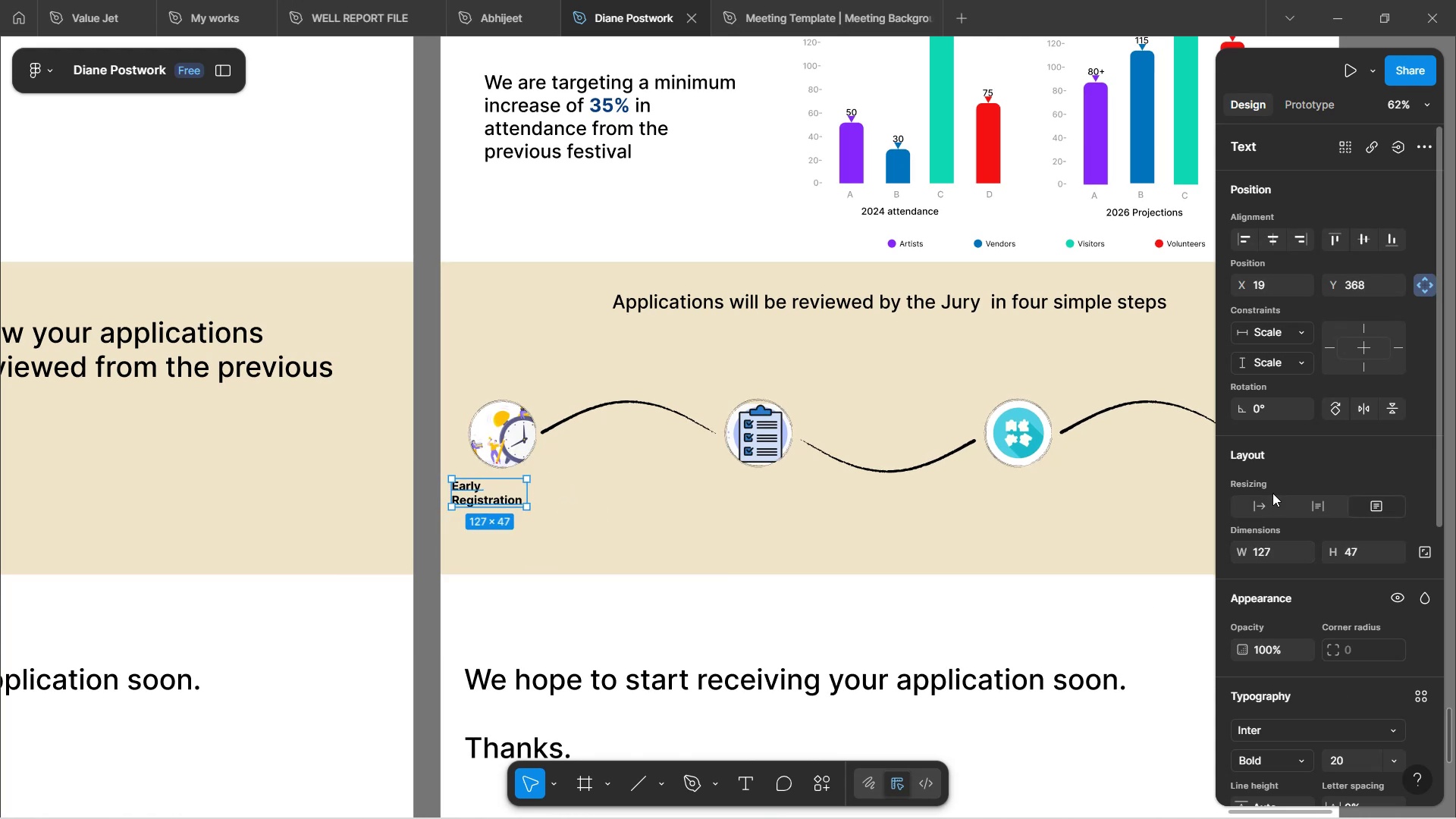 
scroll: coordinate [1409, 616], scroll_direction: down, amount: 5.0
 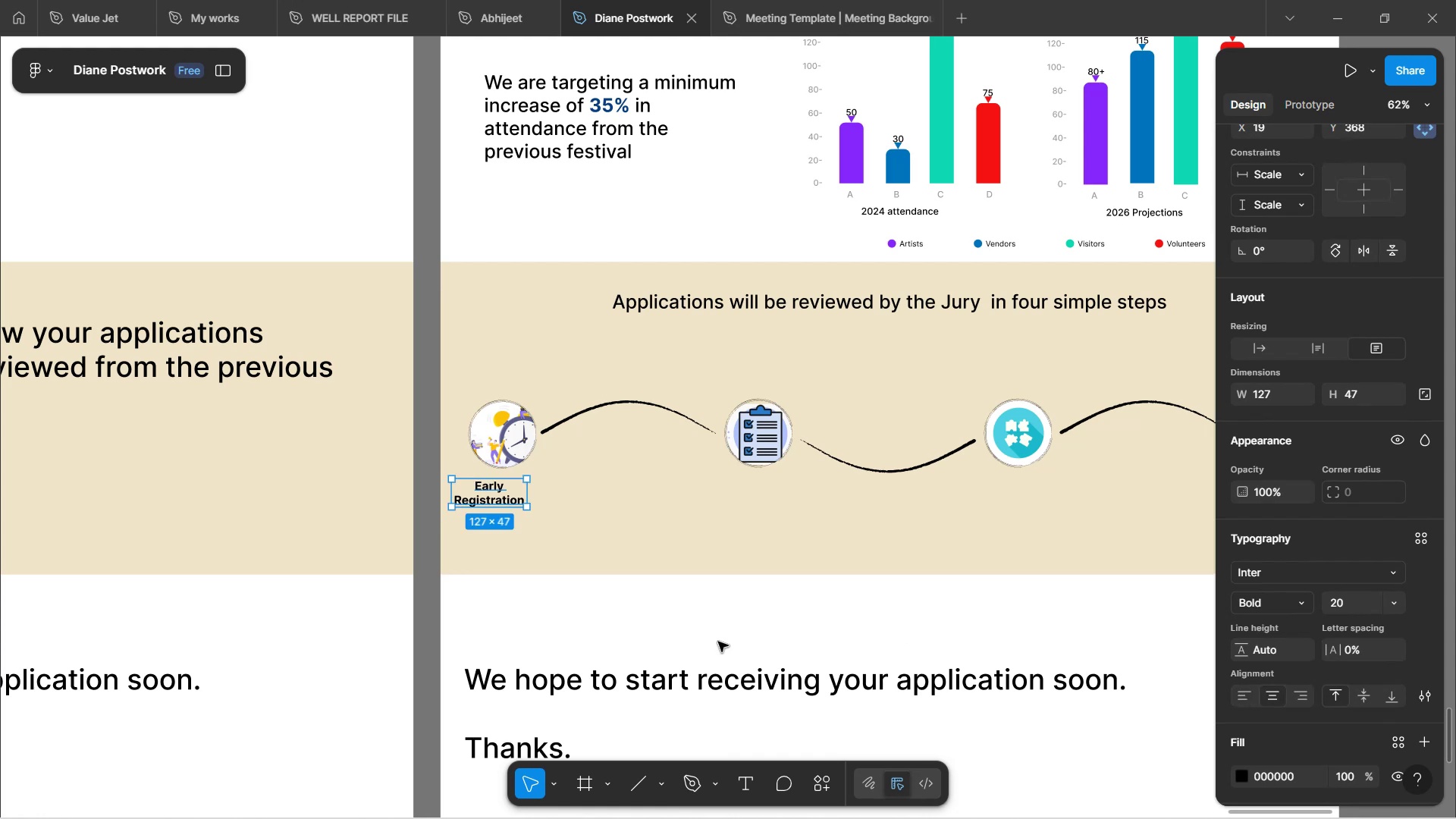 
left_click_drag(start_coordinate=[497, 499], to_coordinate=[504, 493])
 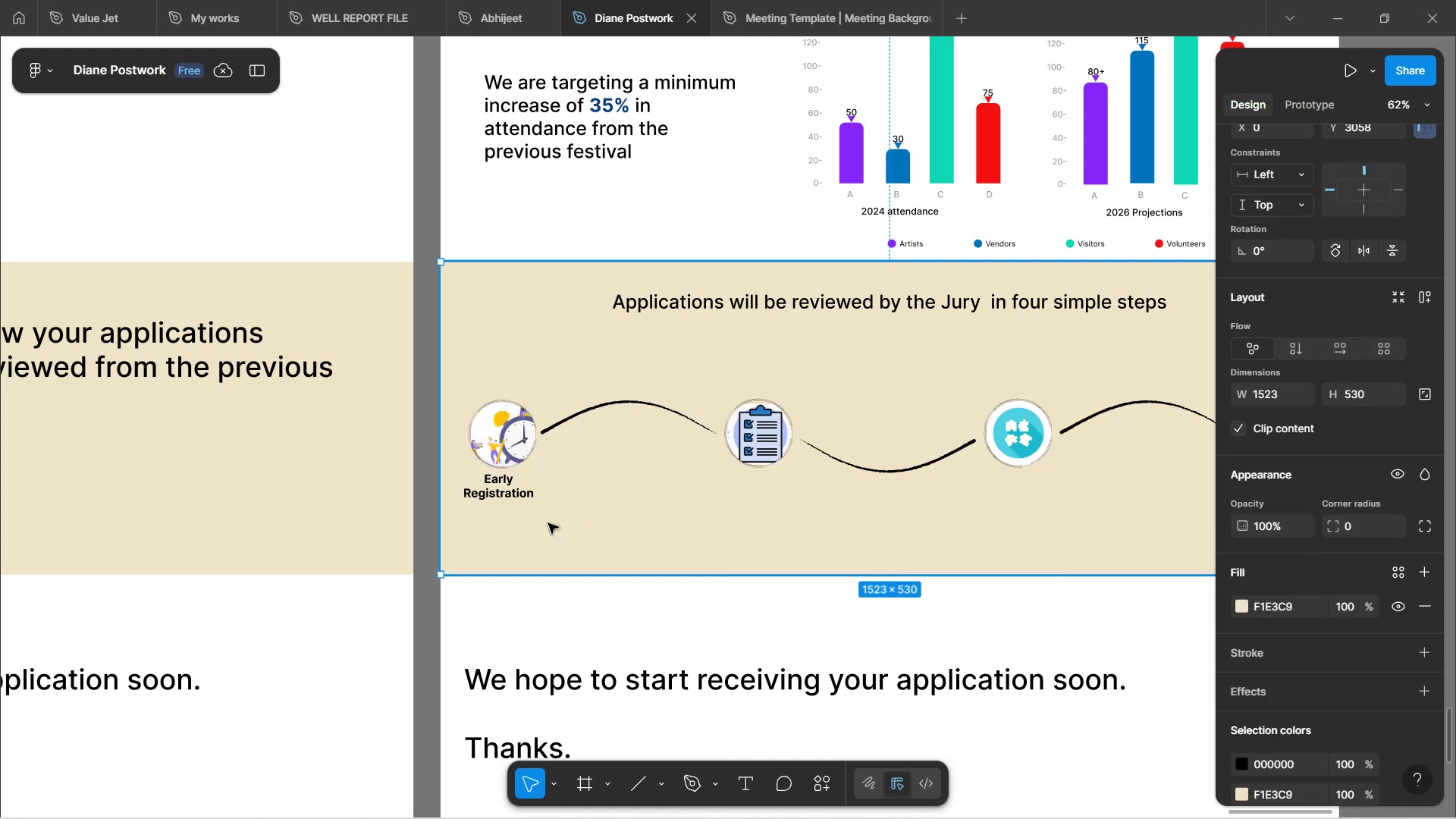 
left_click([505, 491])
 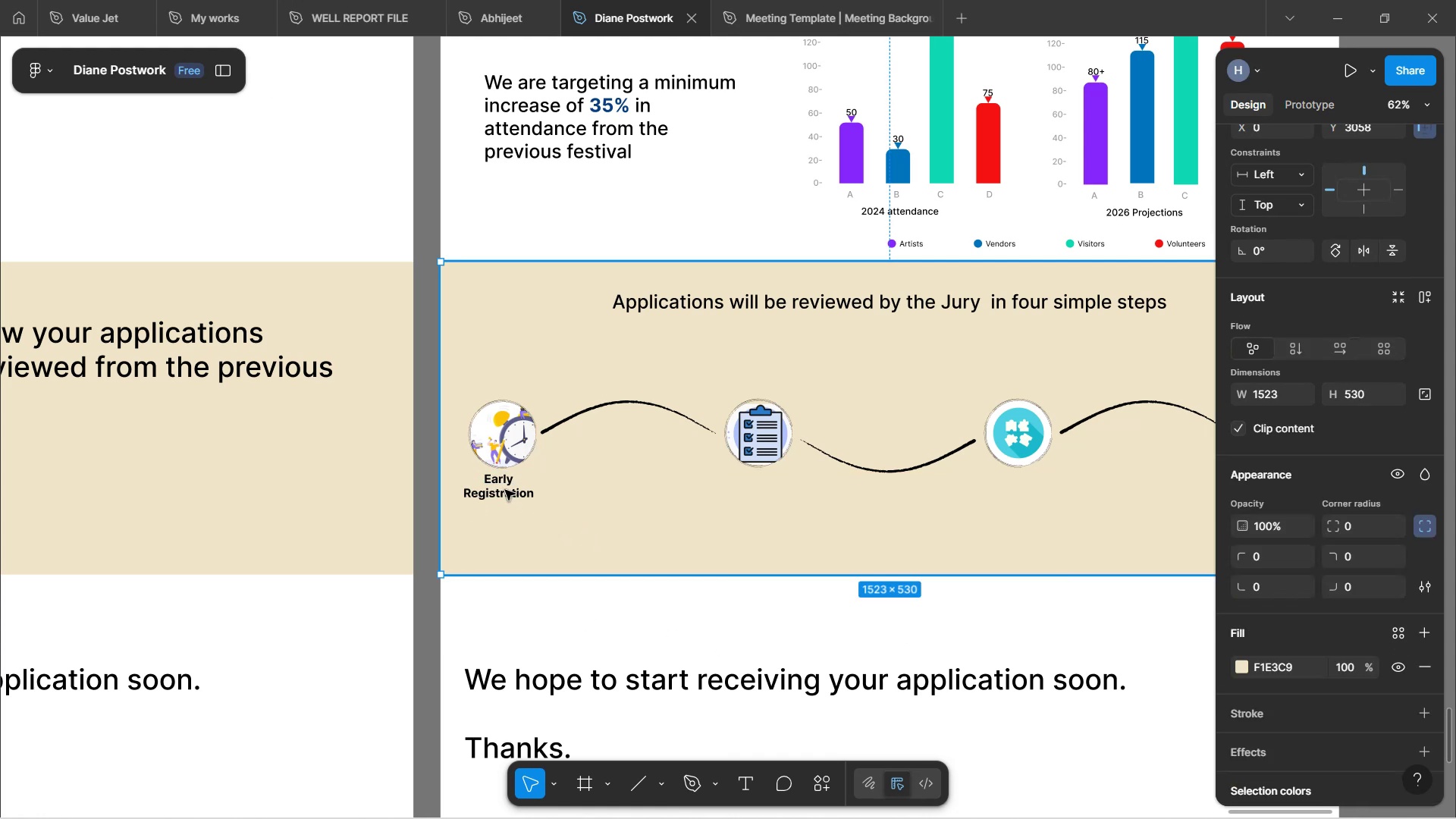 
key(Alt+AltLeft)
 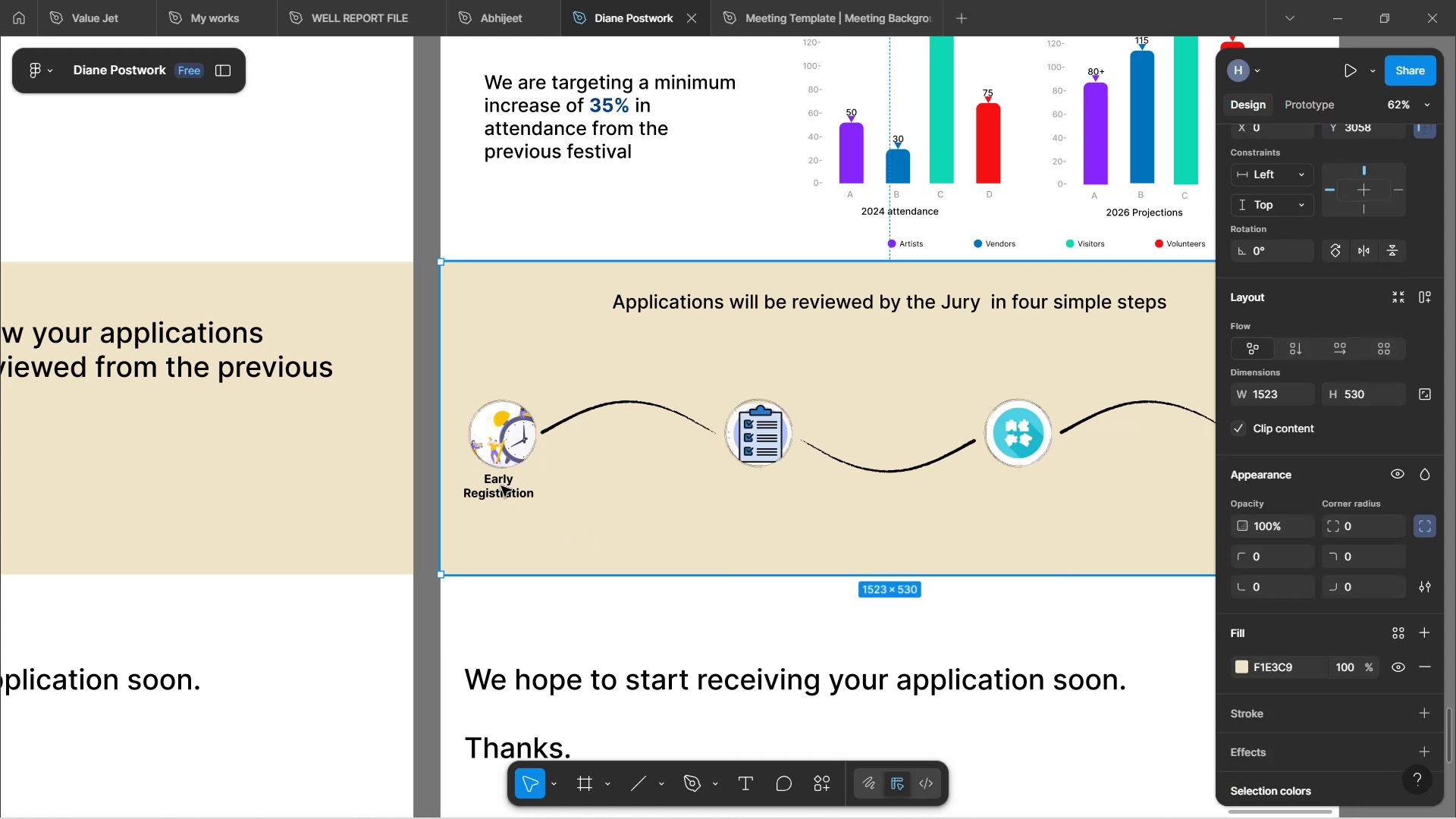 
double_click([501, 486])
 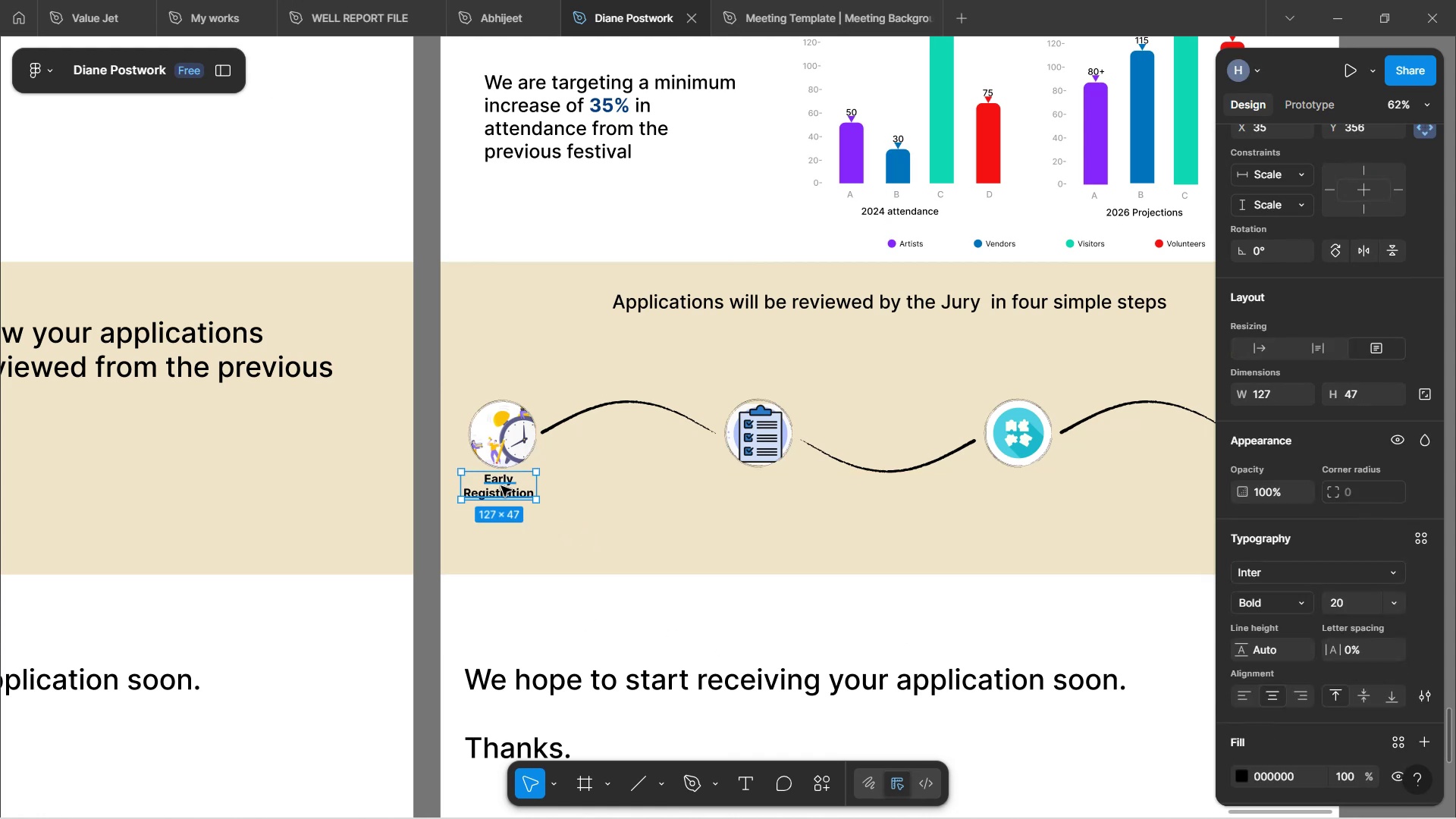 
hold_key(key=AltLeft, duration=1.52)
left_click_drag(start_coordinate=[501, 486], to_coordinate=[761, 485])
 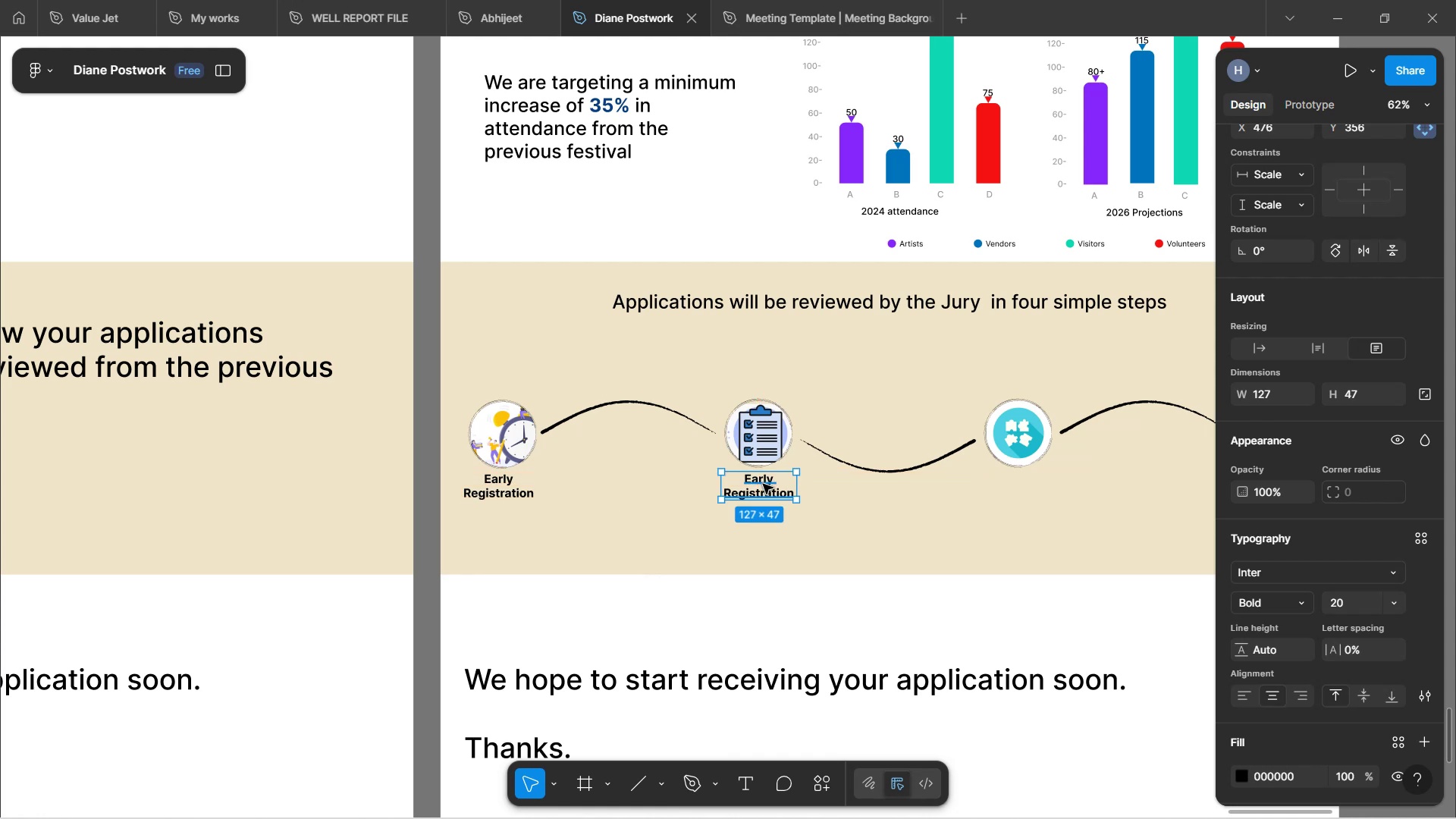 
hold_key(key=AltLeft, duration=1.5)
 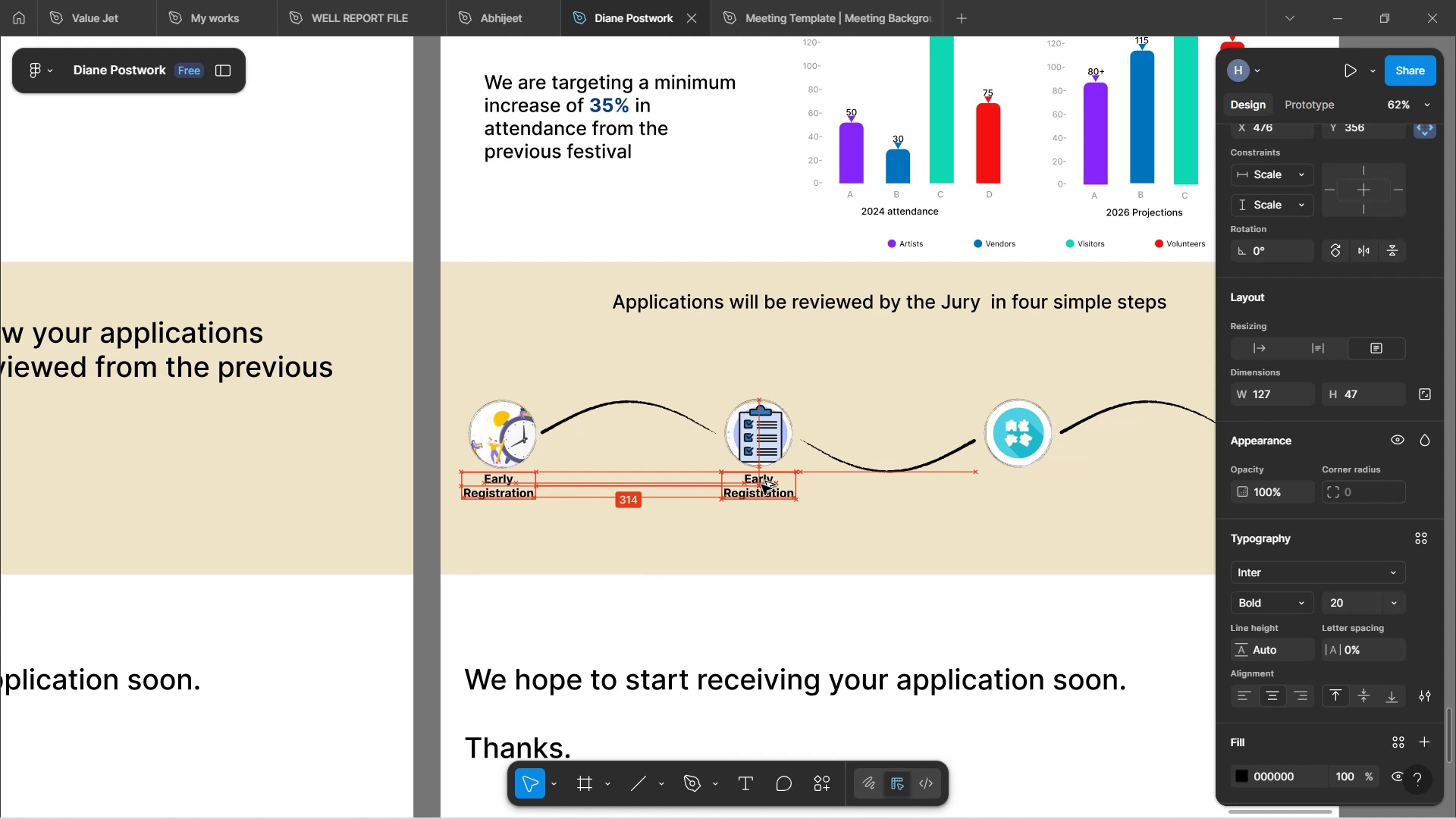 
key(Alt+AltLeft)
 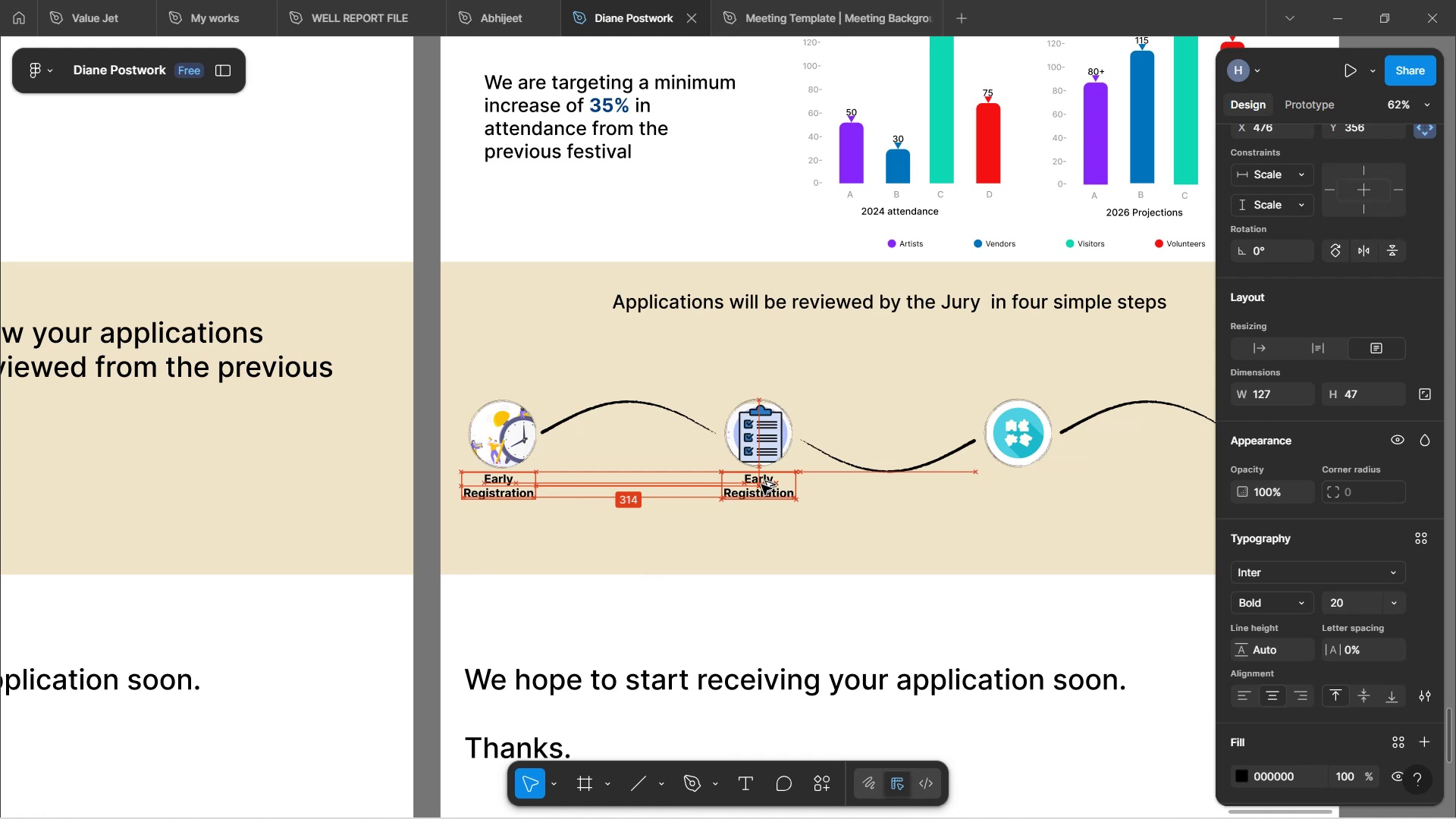 
key(Alt+AltLeft)
 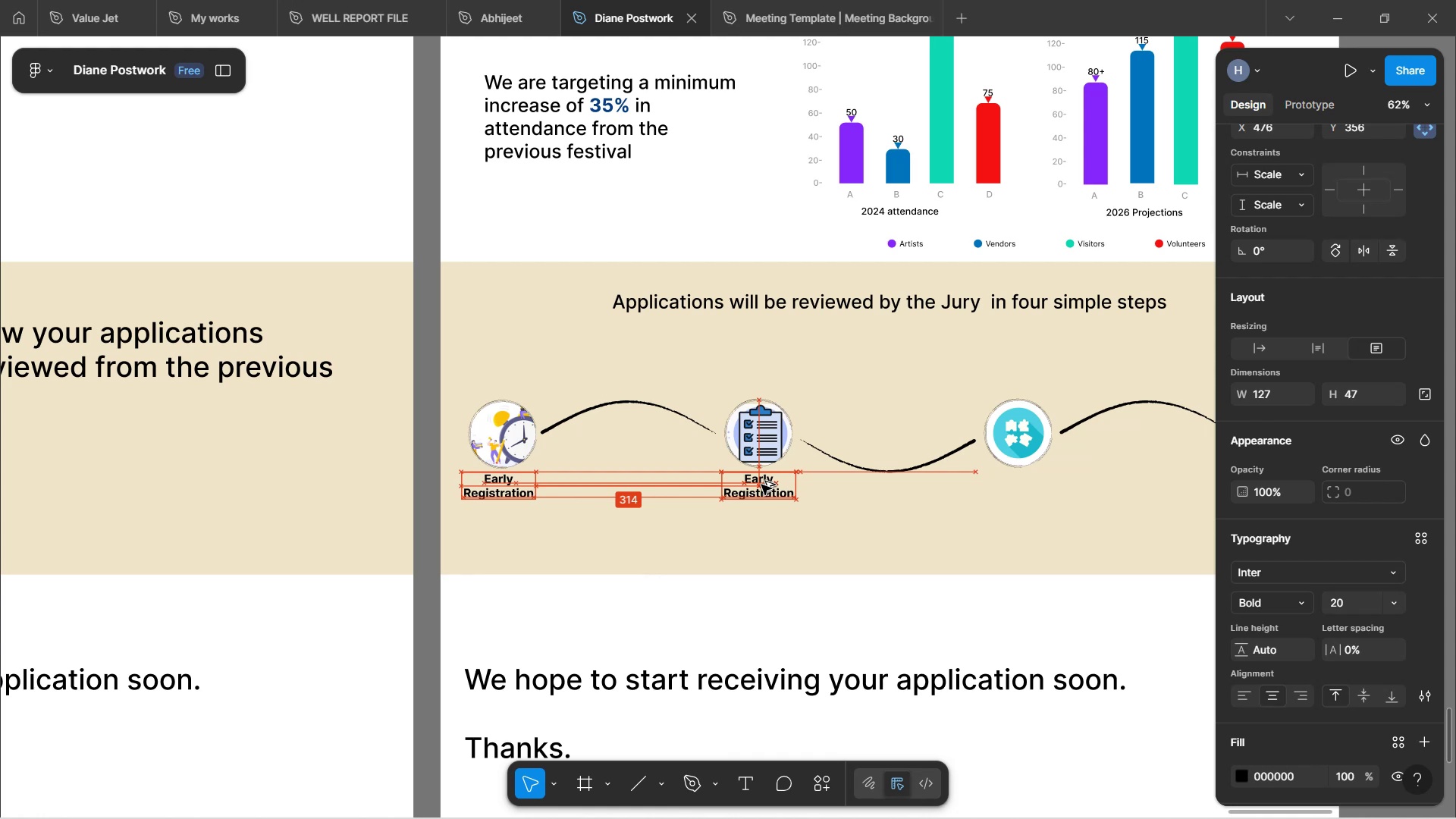 
key(Alt+AltLeft)
 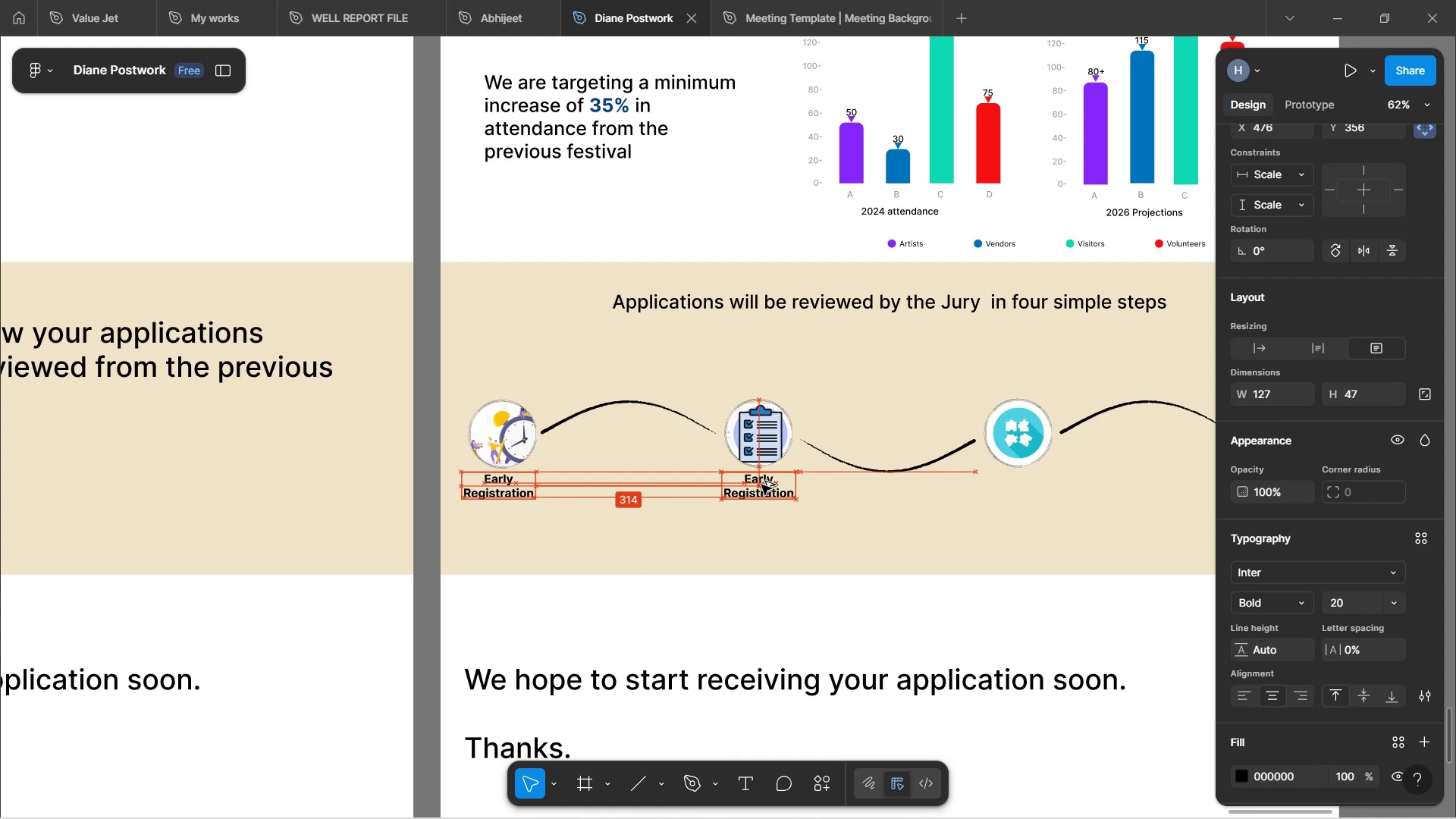 
key(Alt+AltLeft)
 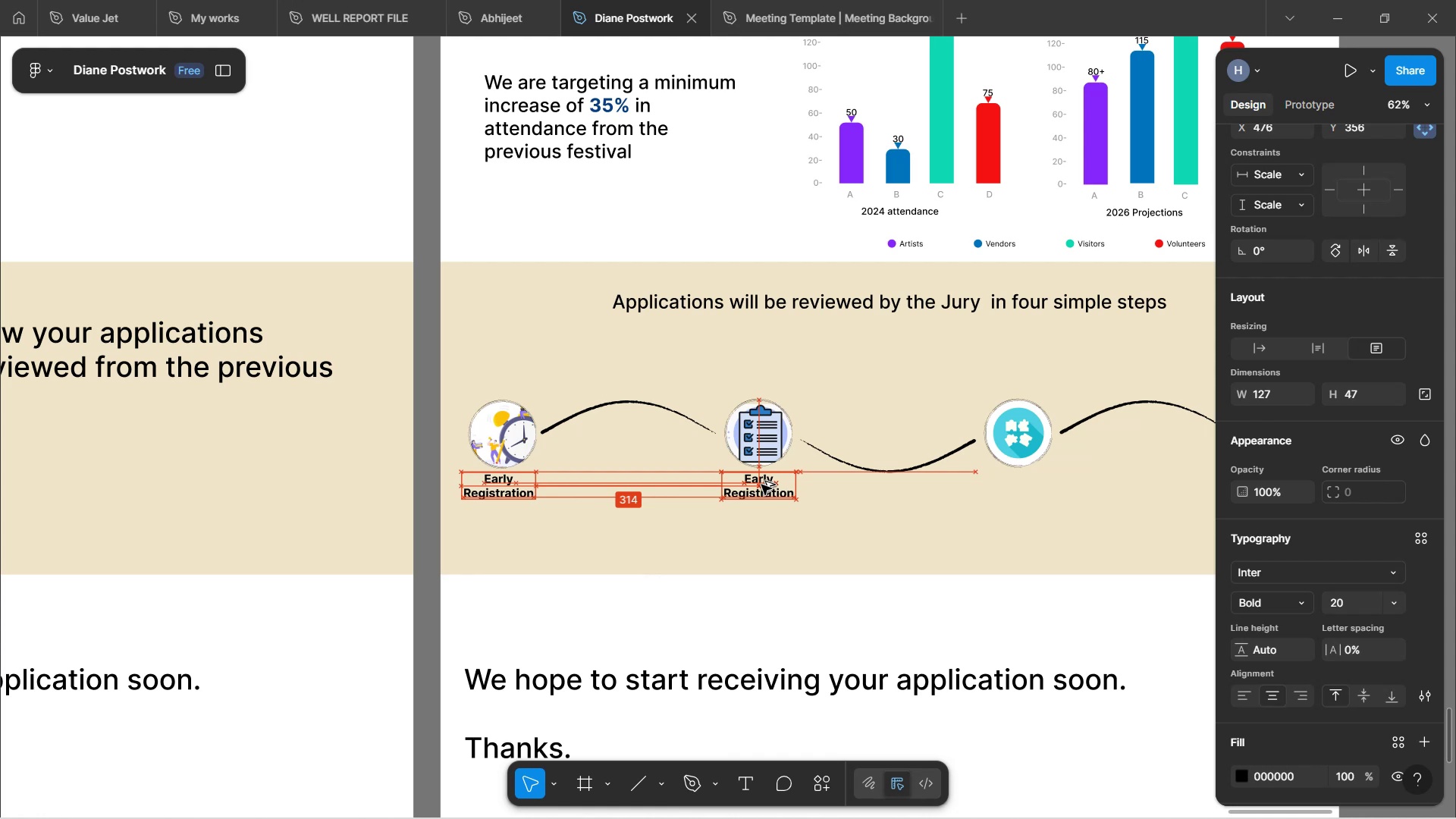 
key(Alt+AltLeft)
 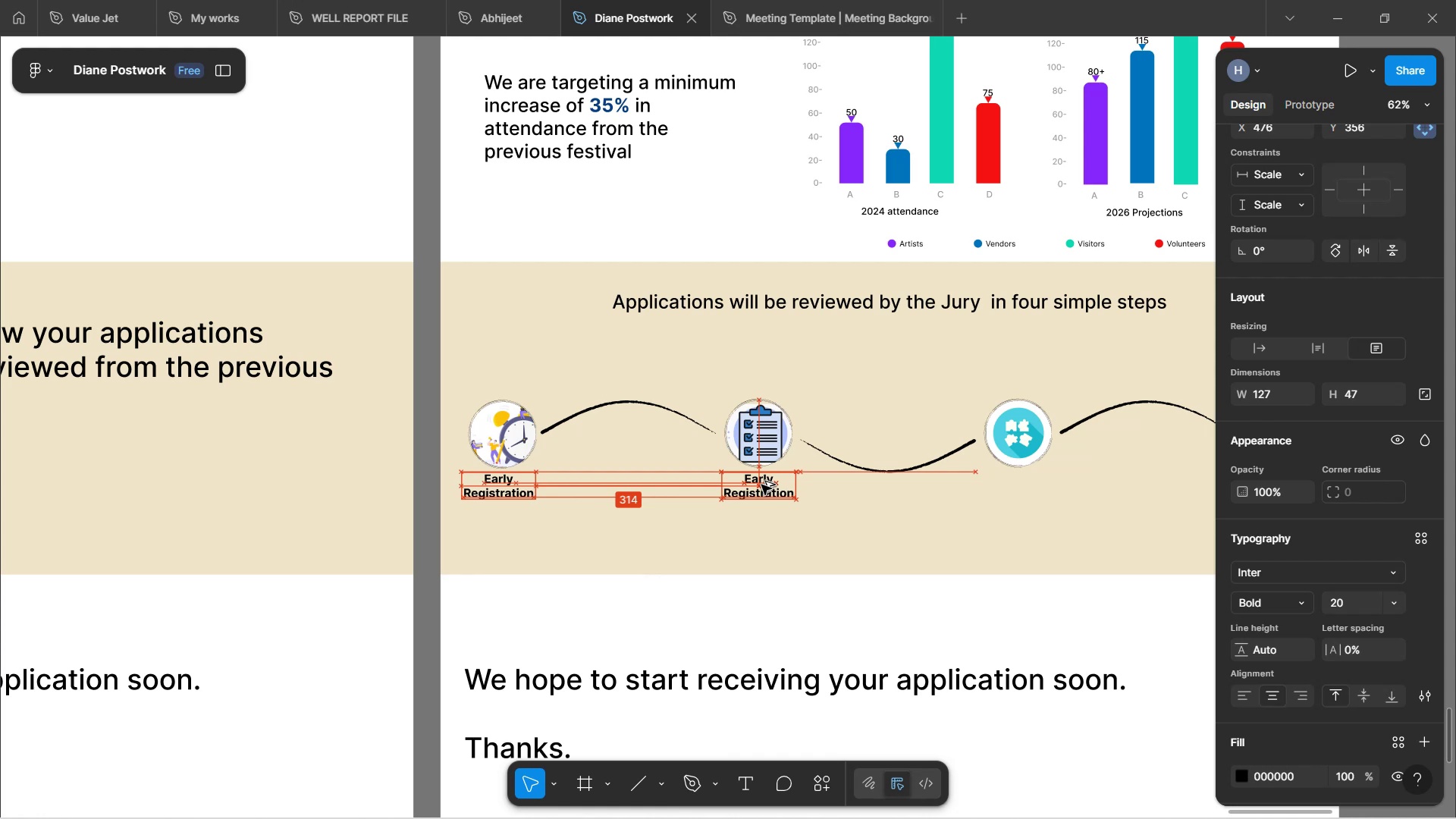 
key(Alt+AltLeft)
 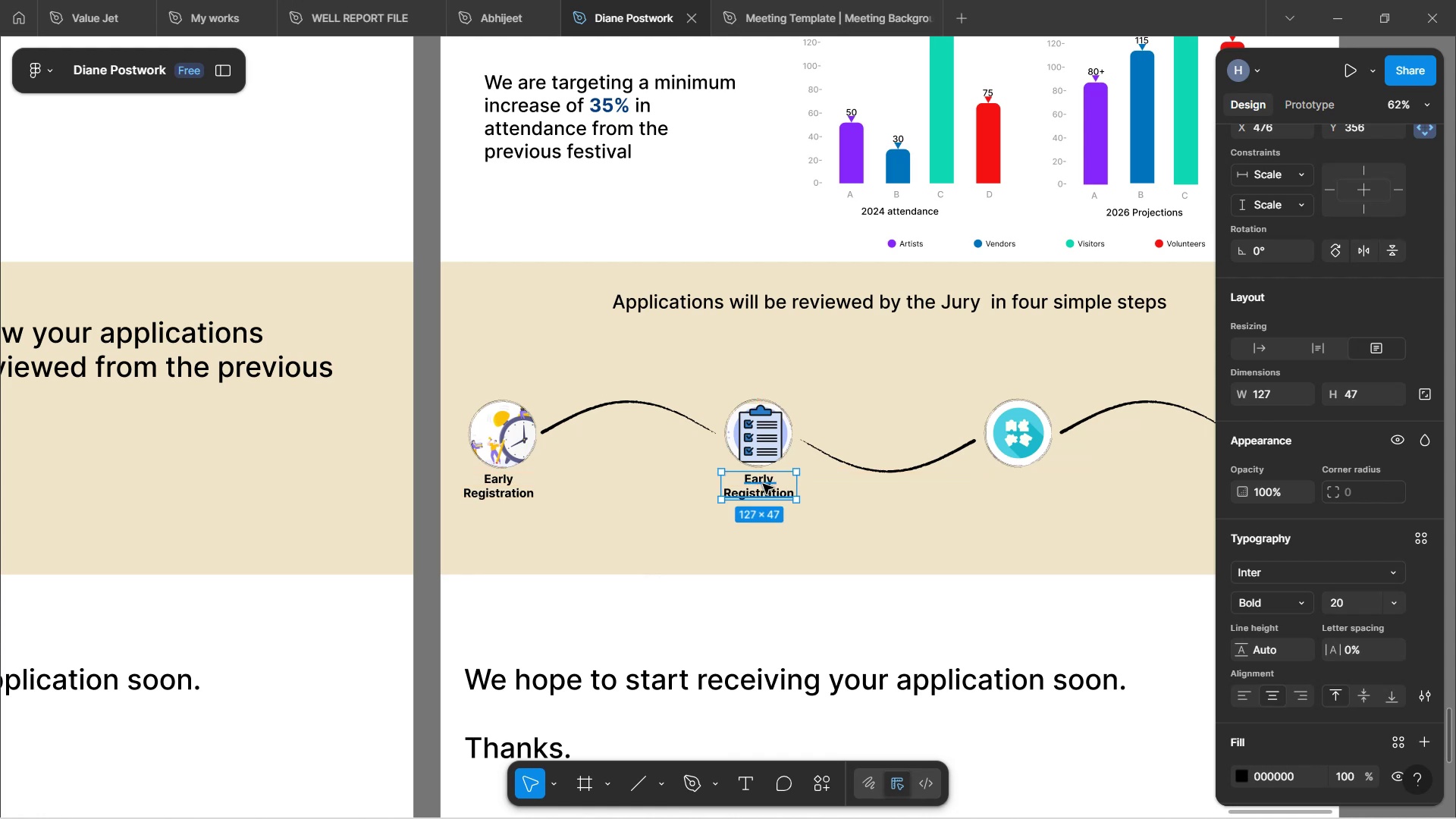 
double_click([763, 484])
 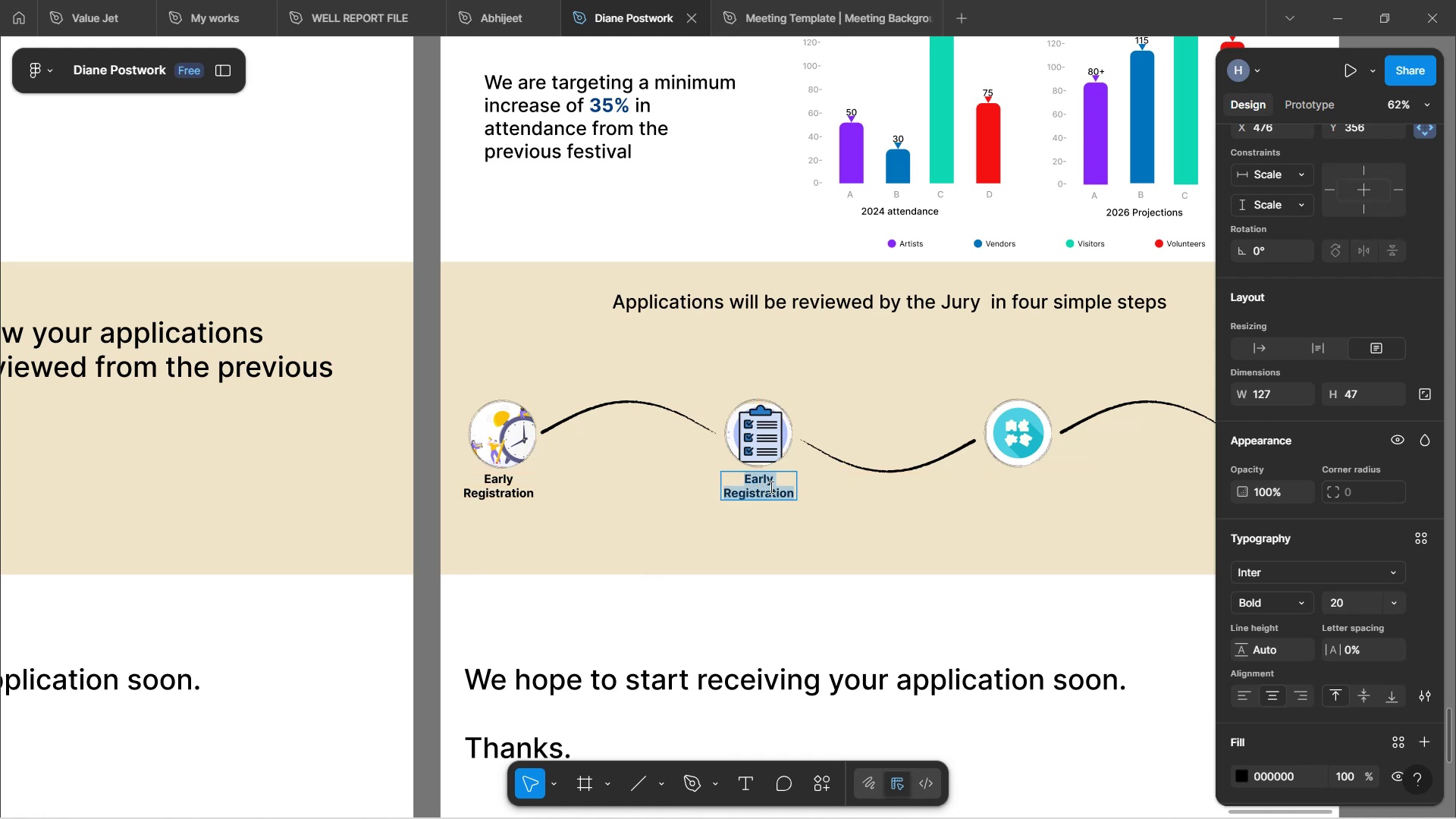 
type(Complete Documents)
 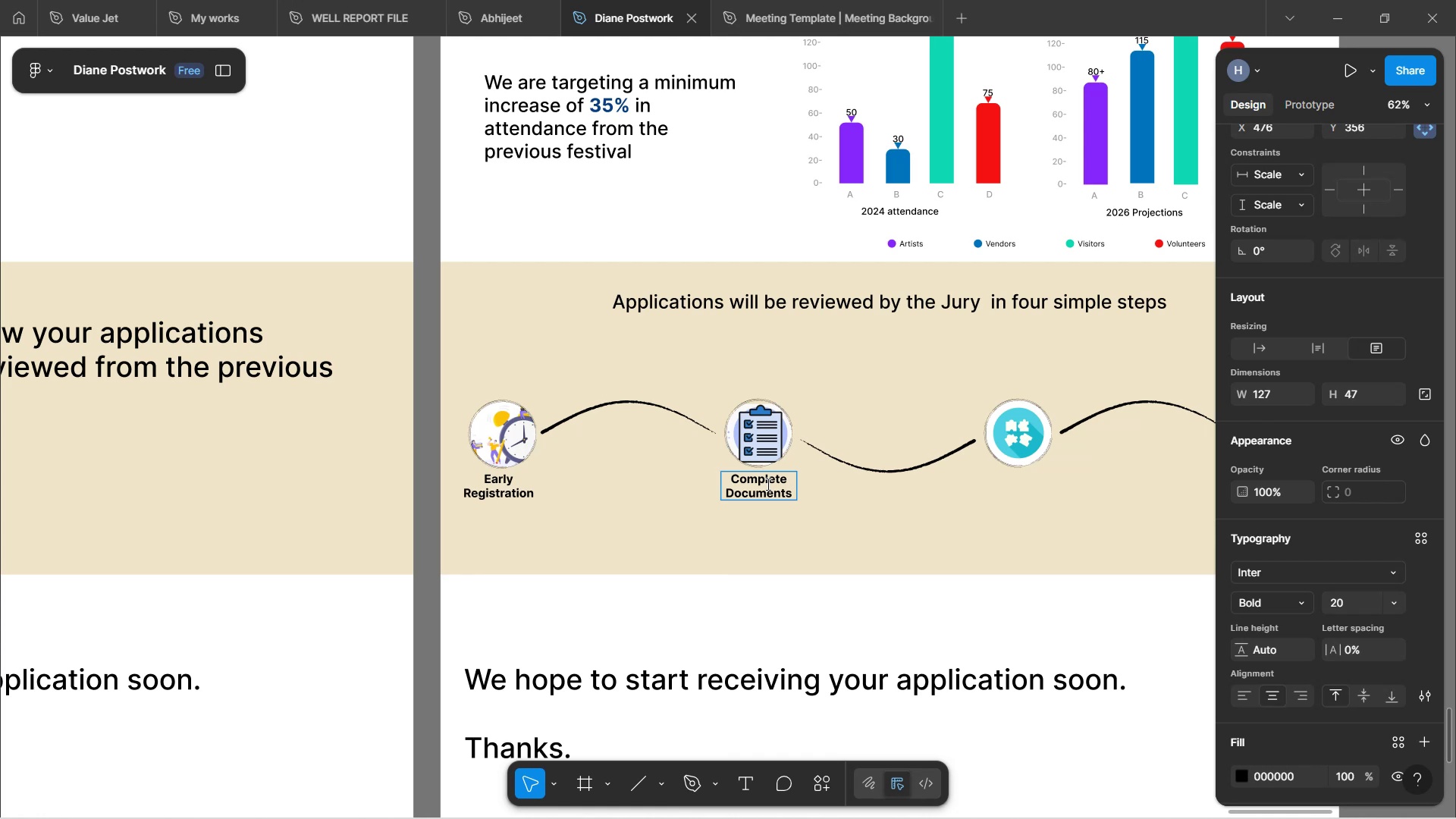 
left_click([772, 535])
 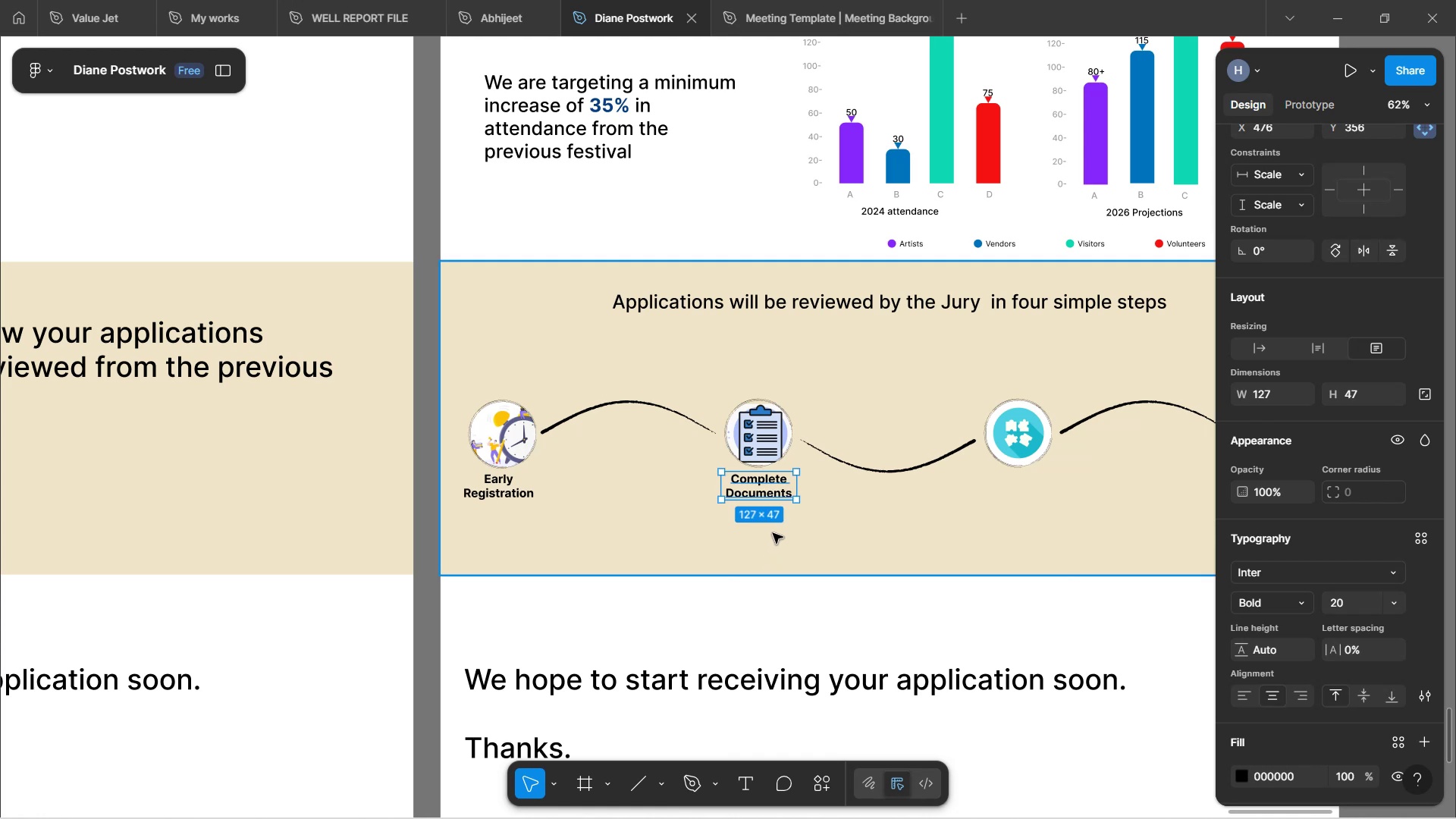 
hold_key(key=ControlLeft, duration=1.41)
scroll: coordinate [773, 533], scroll_direction: down, amount: 3.0
 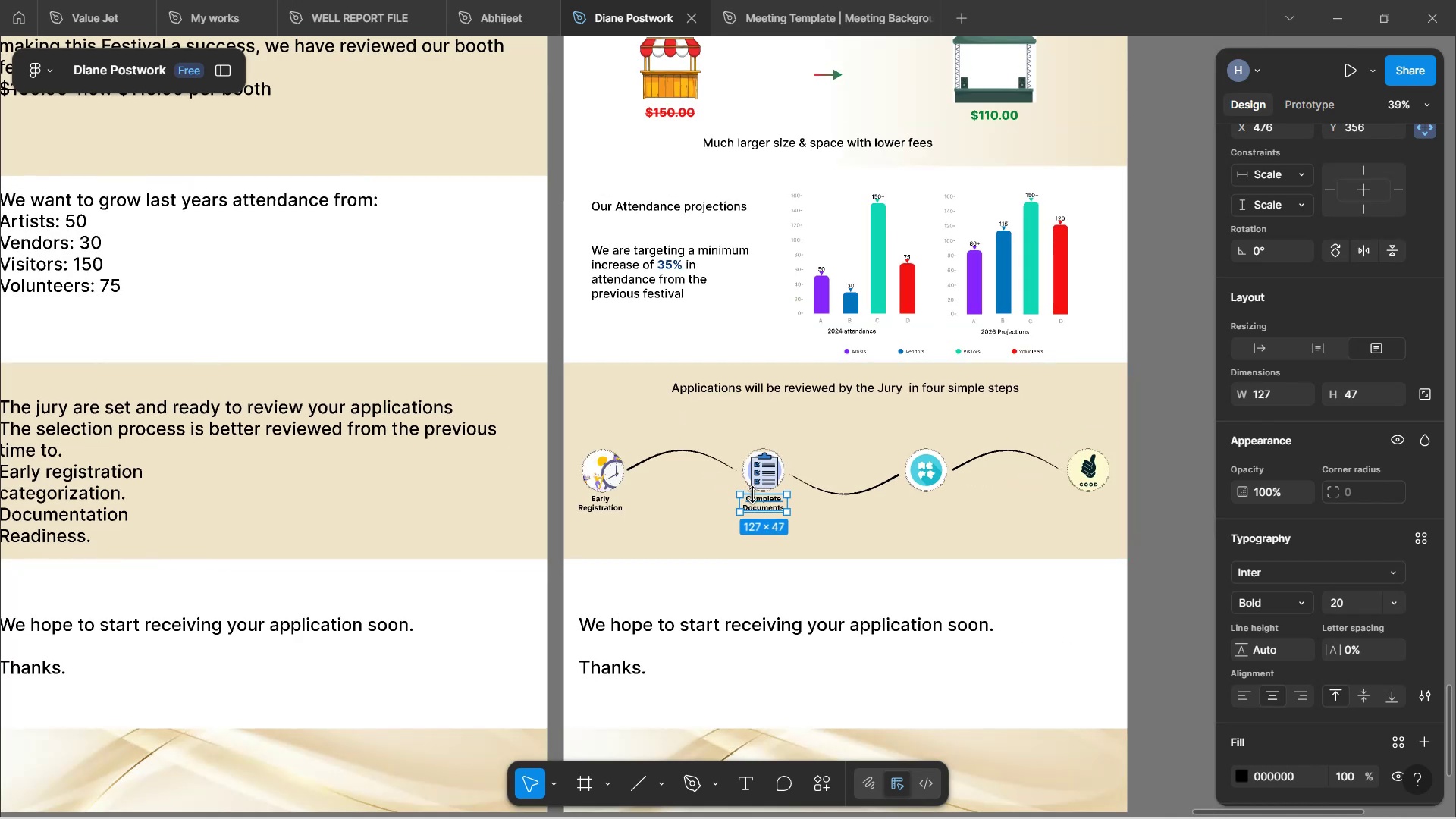 
hold_key(key=AltLeft, duration=1.51)
left_click_drag(start_coordinate=[766, 503], to_coordinate=[927, 510])
 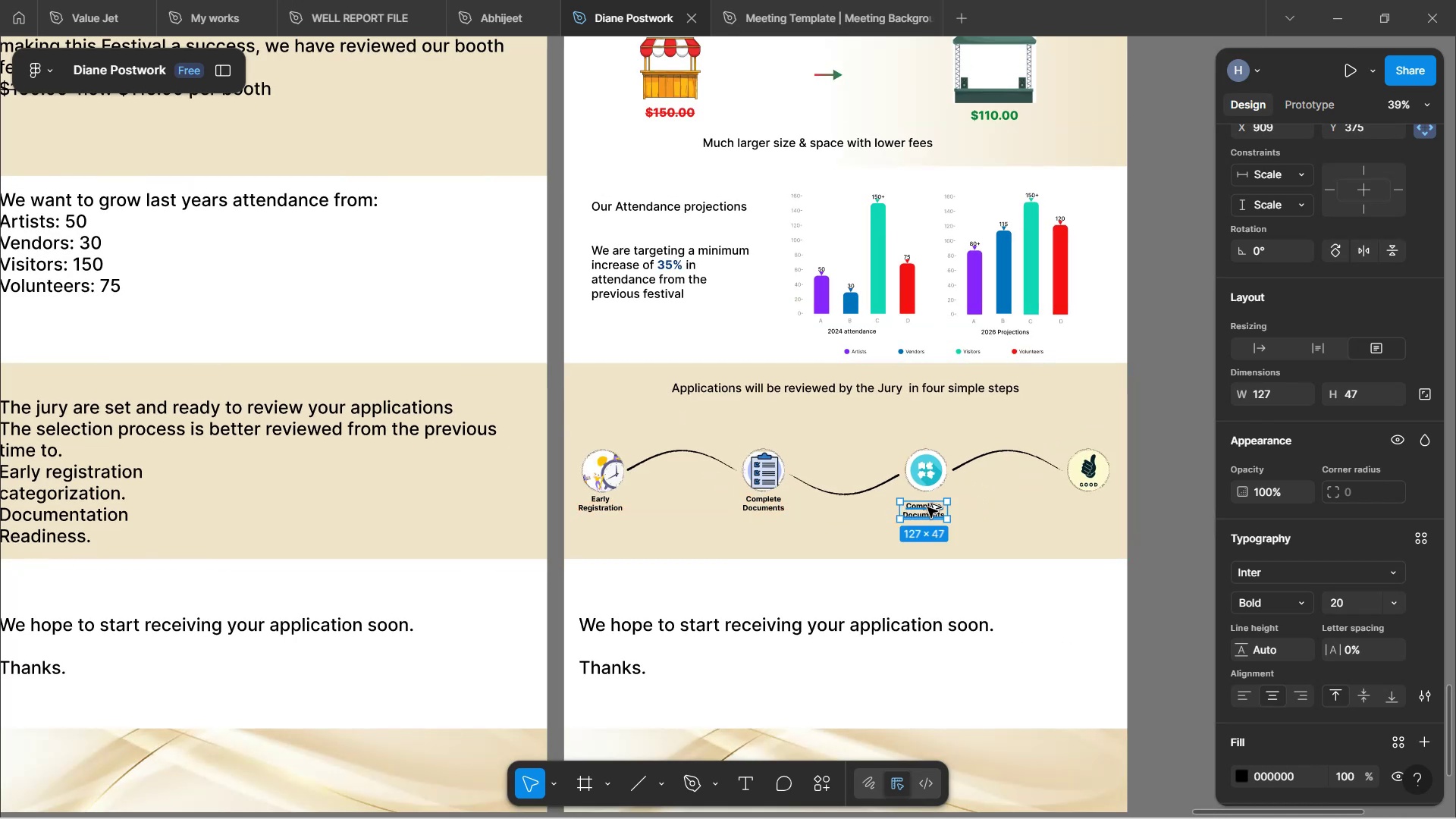 
hold_key(key=AltLeft, duration=0.96)
 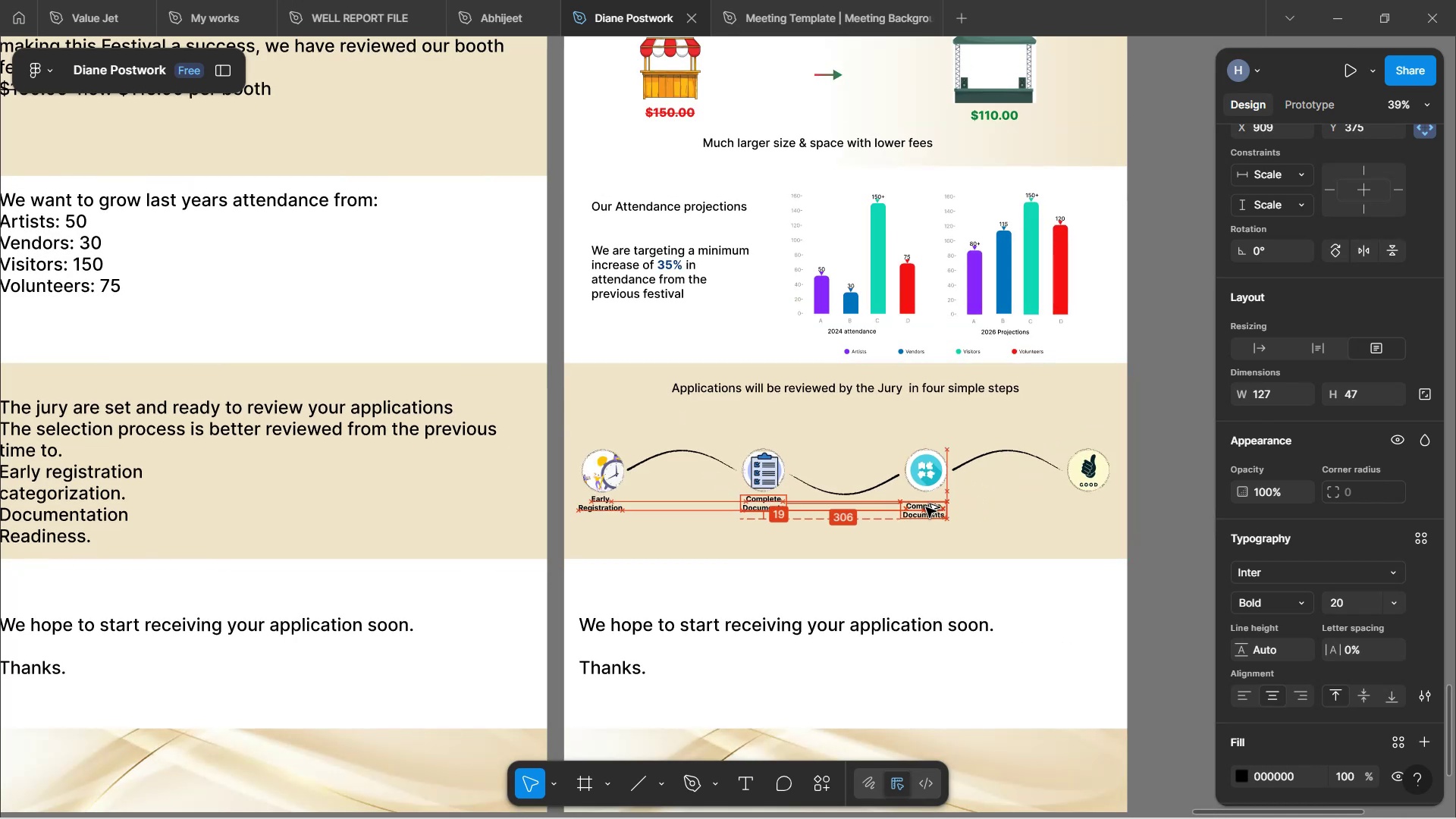 
double_click([927, 507])
 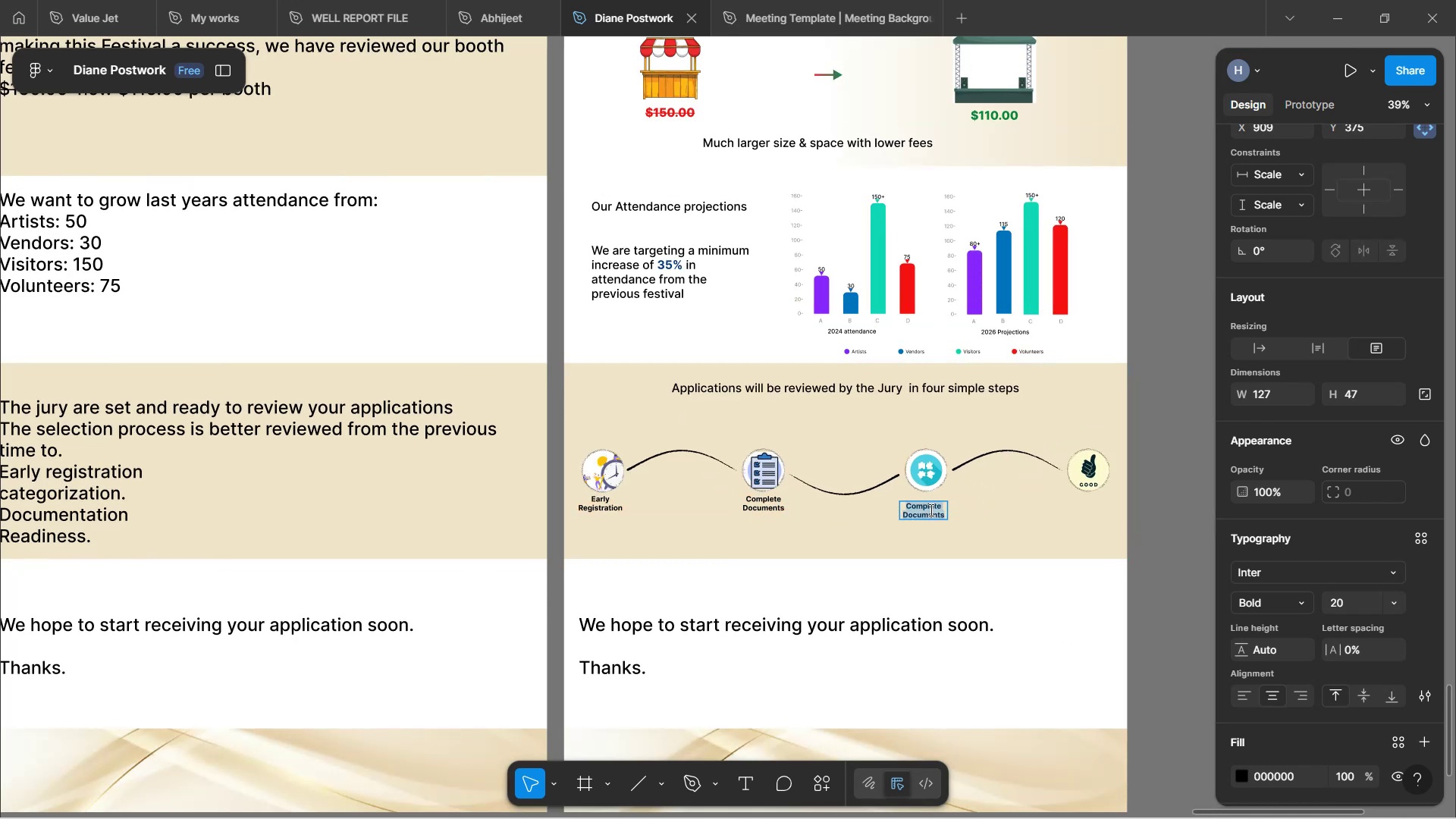 
type(Category)
 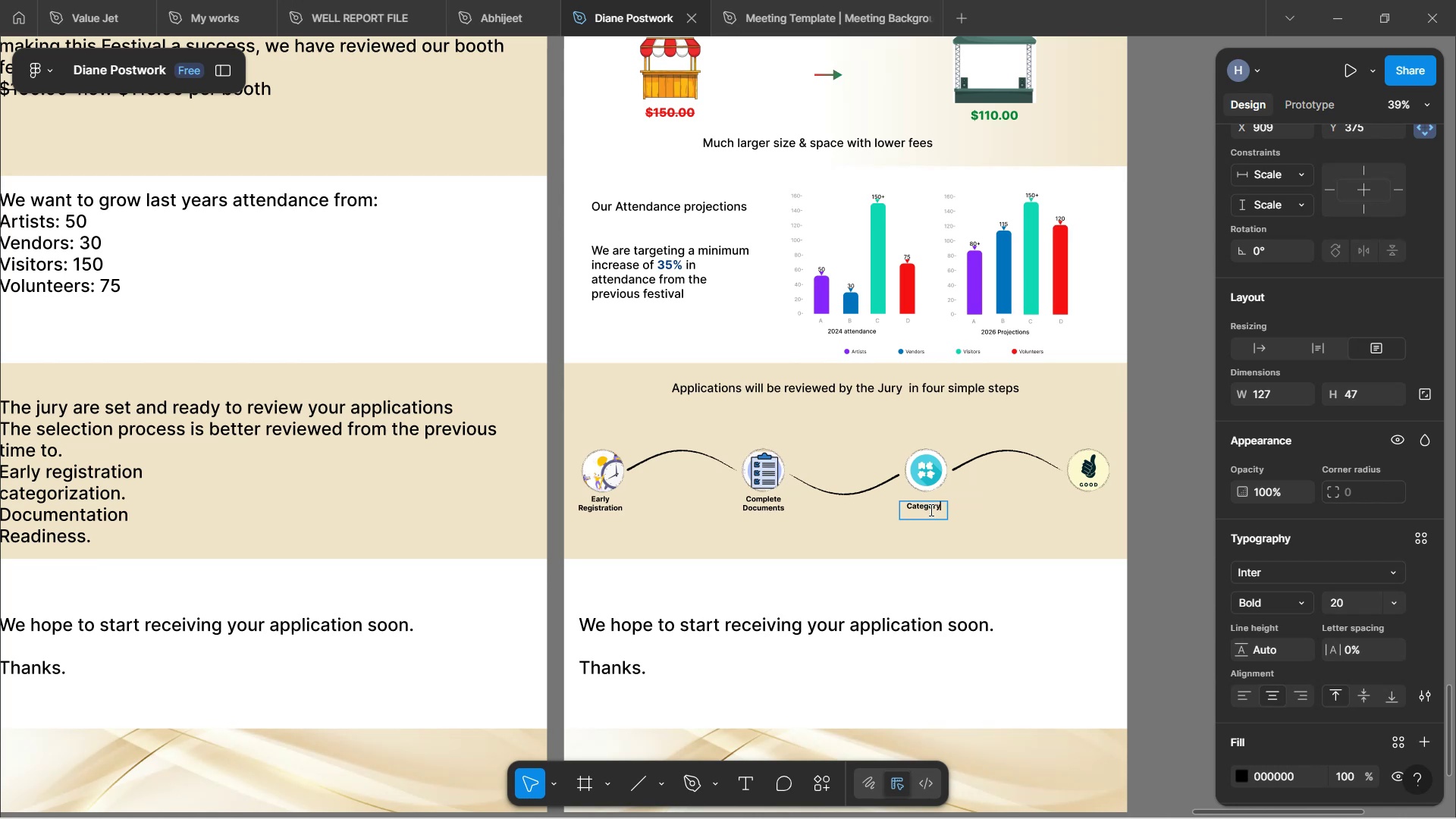 
hold_key(key=ControlLeft, duration=1.33)
scroll: coordinate [930, 510], scroll_direction: up, amount: 6.0
 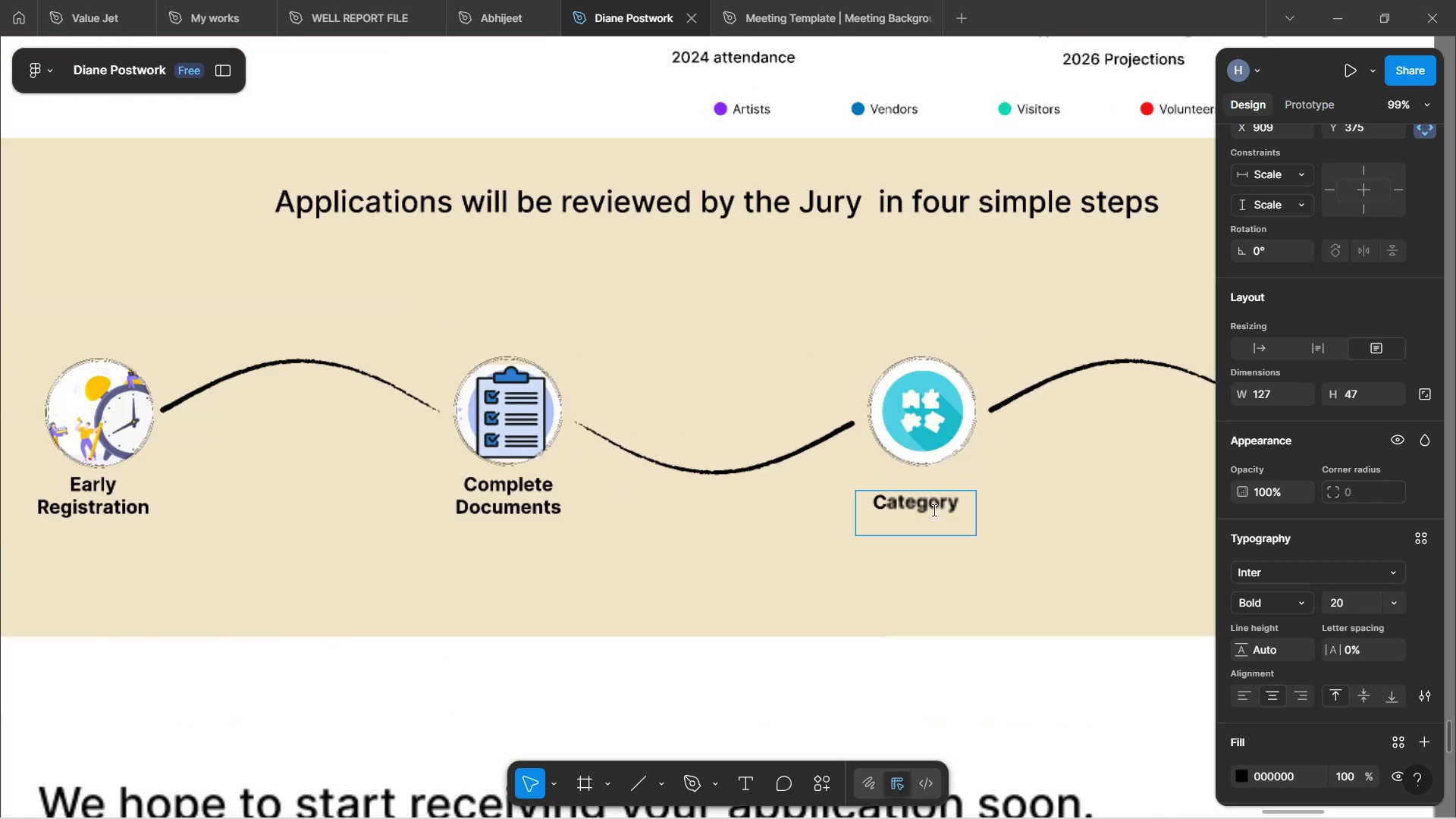 
left_click([964, 512])
 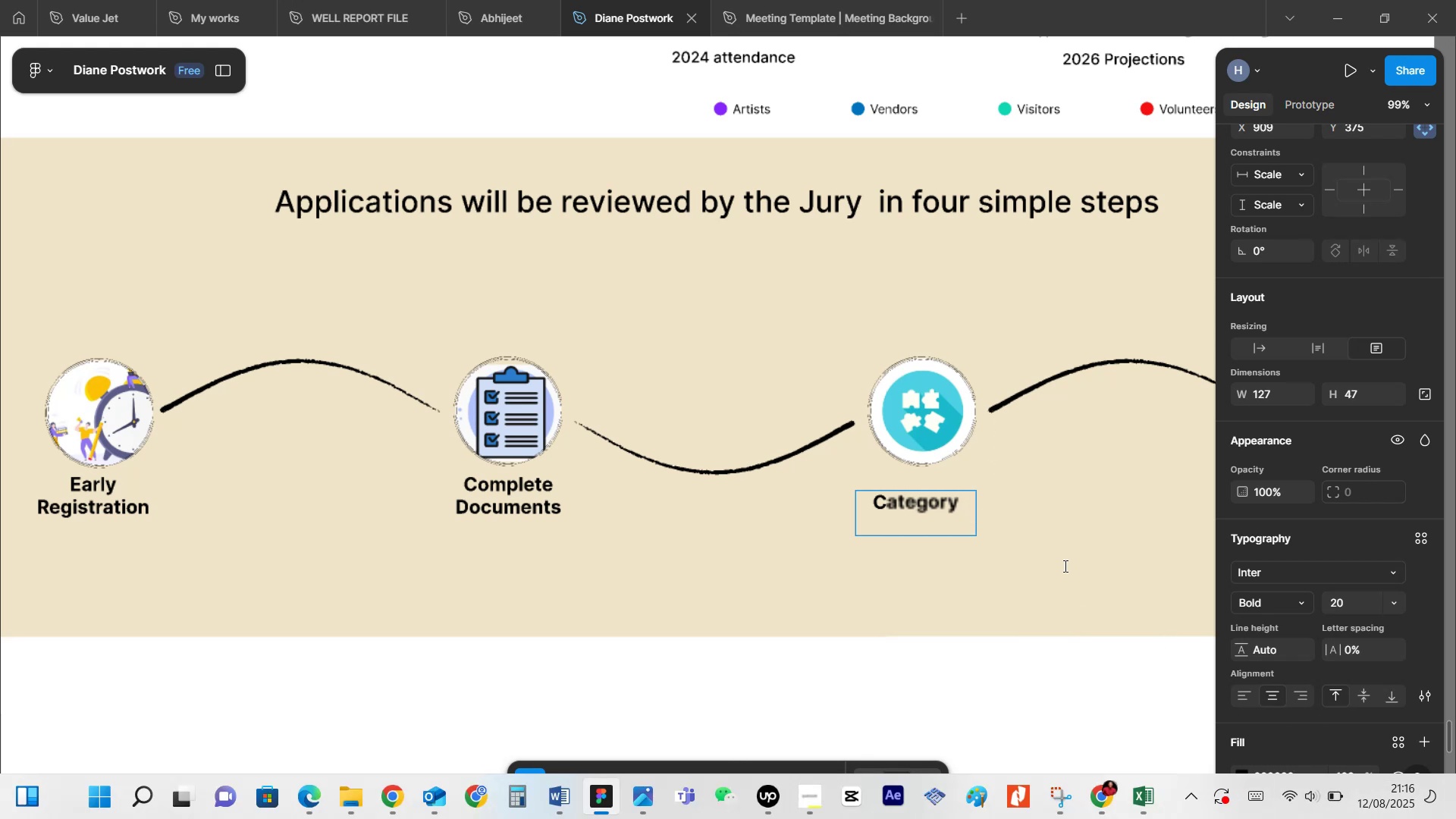 
wait(10.36)
 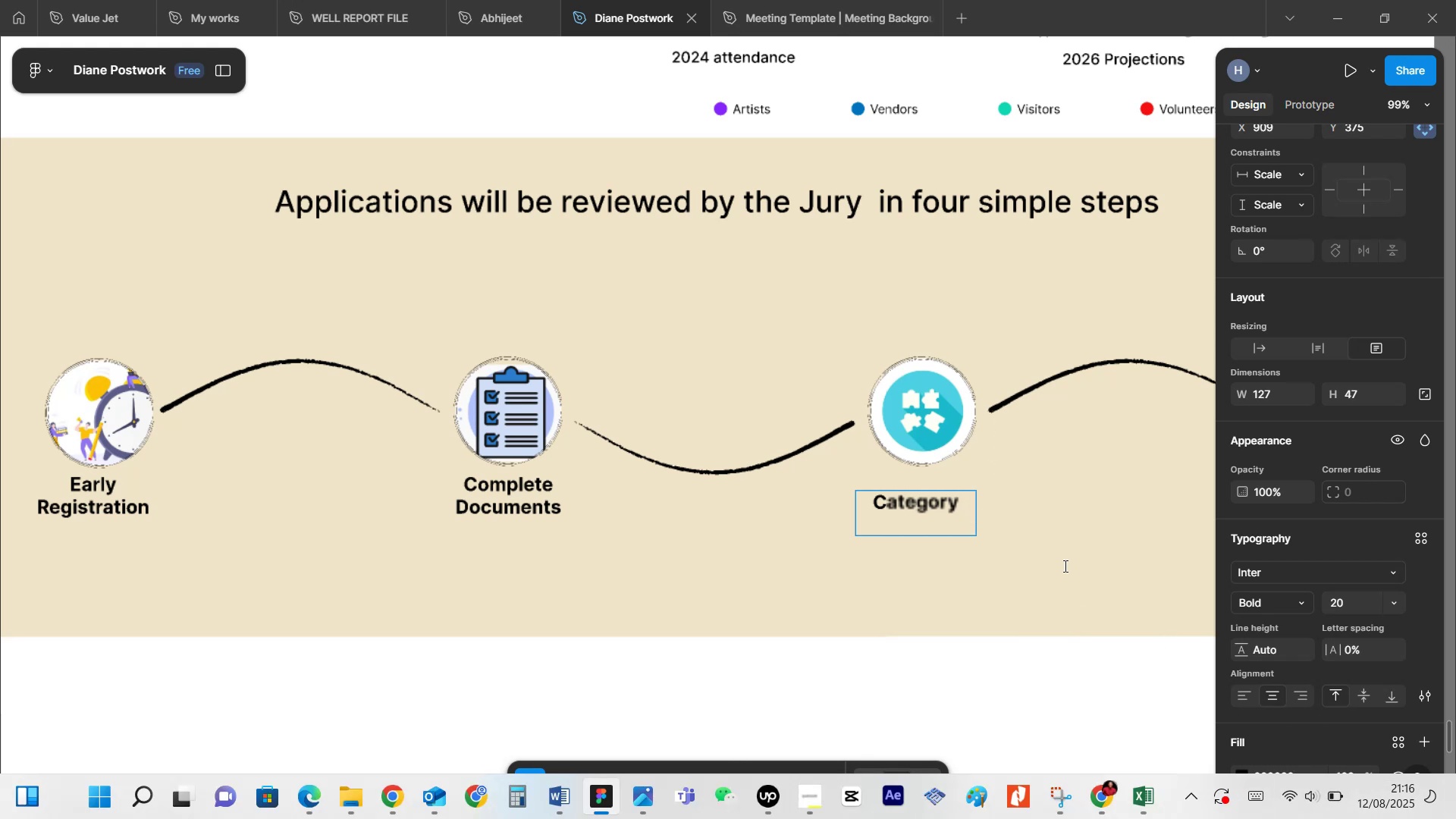 
type( base)
 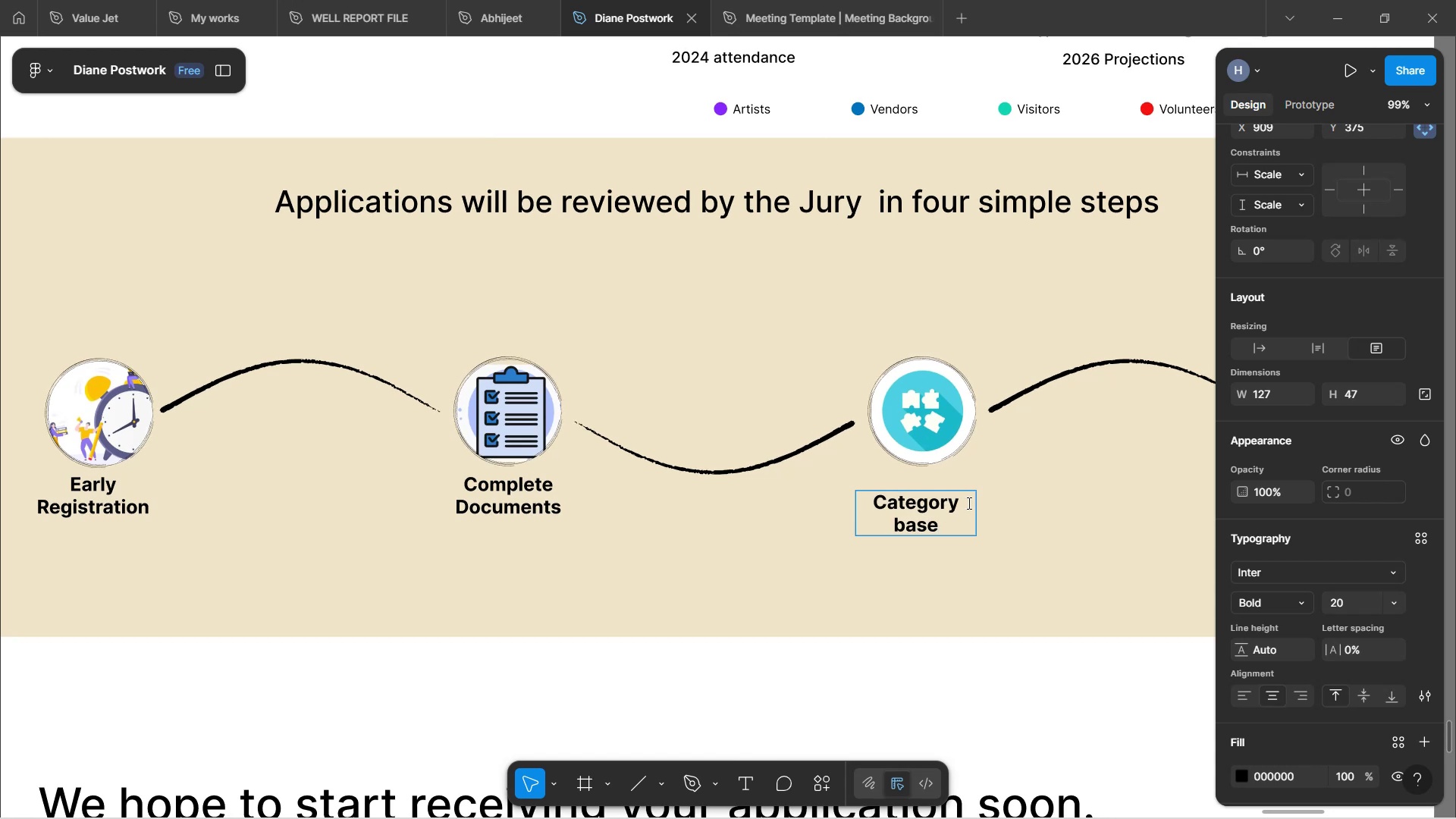 
left_click([716, 580])
 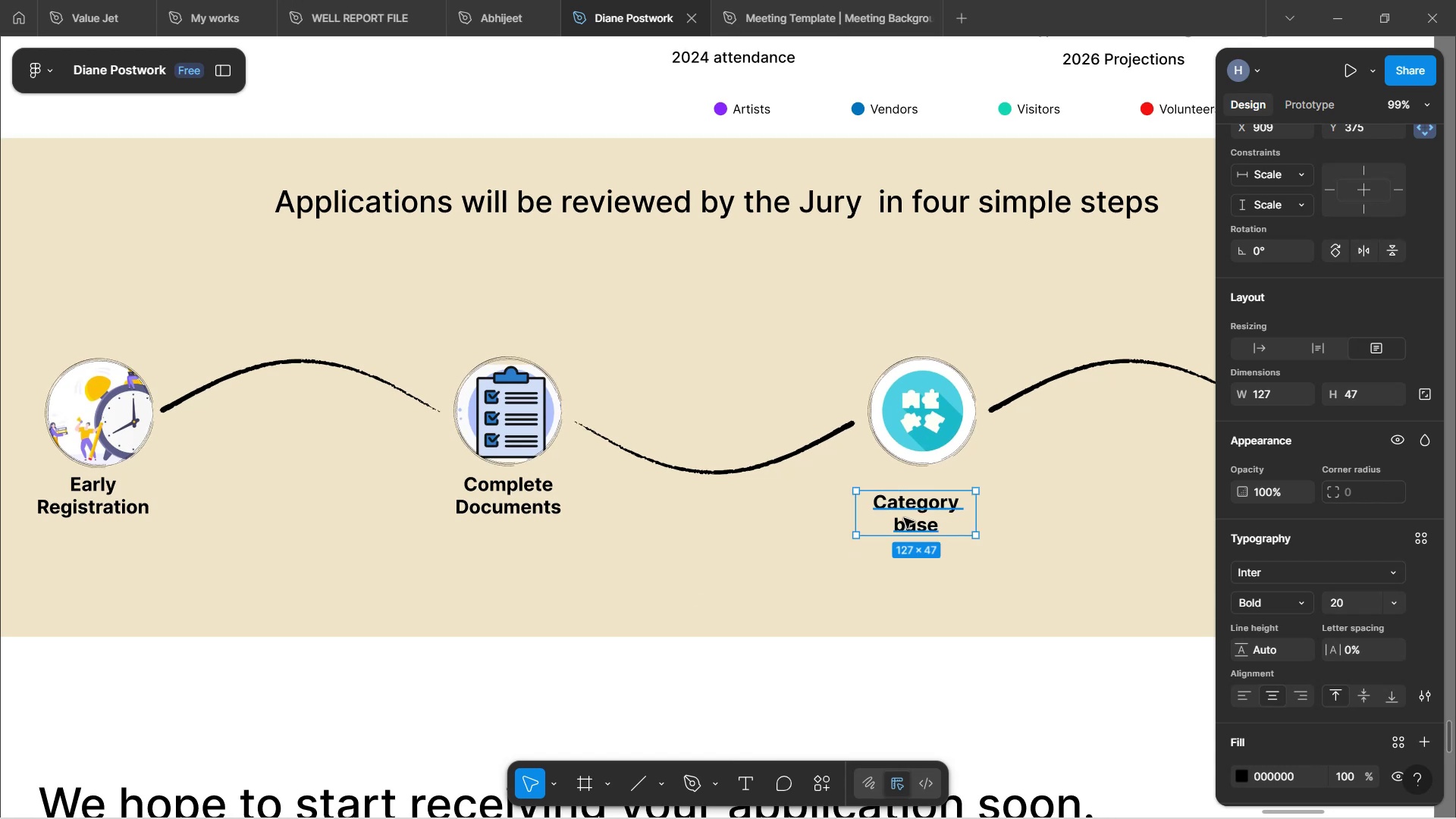 
left_click_drag(start_coordinate=[911, 509], to_coordinate=[921, 490])
 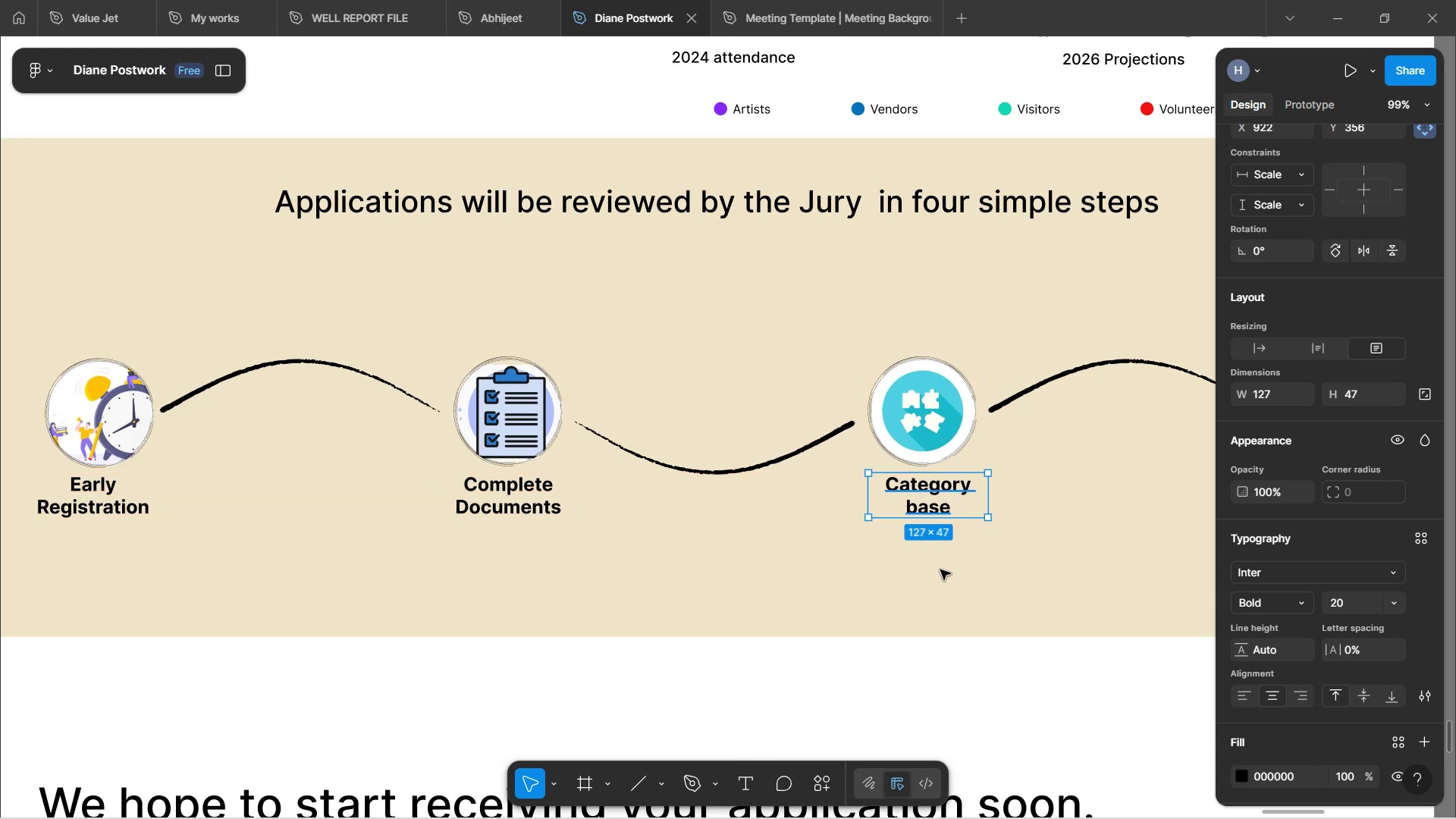 
left_click([942, 577])
 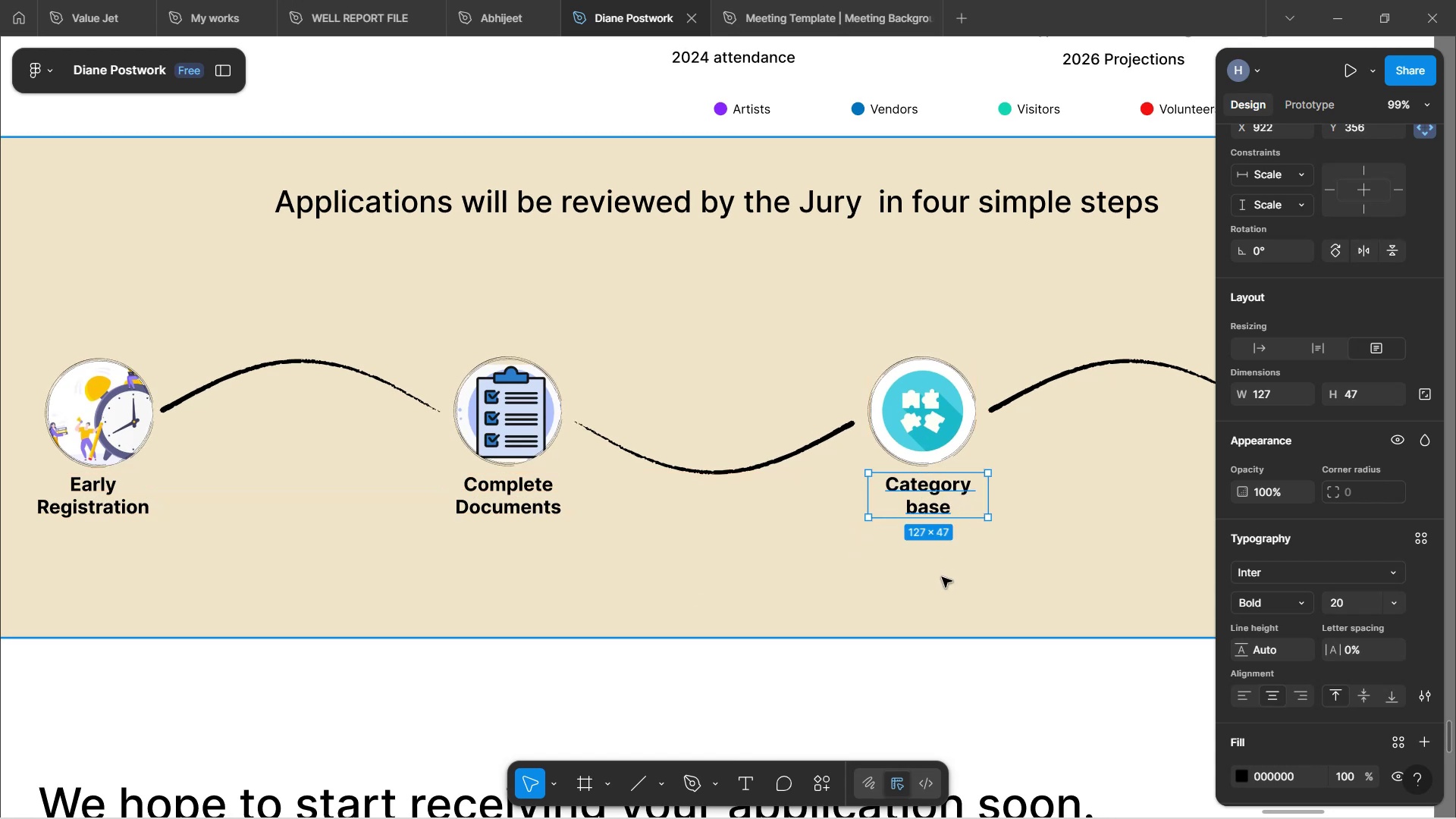 
hold_key(key=ControlLeft, duration=0.61)
scroll: coordinate [942, 576], scroll_direction: down, amount: 3.0
 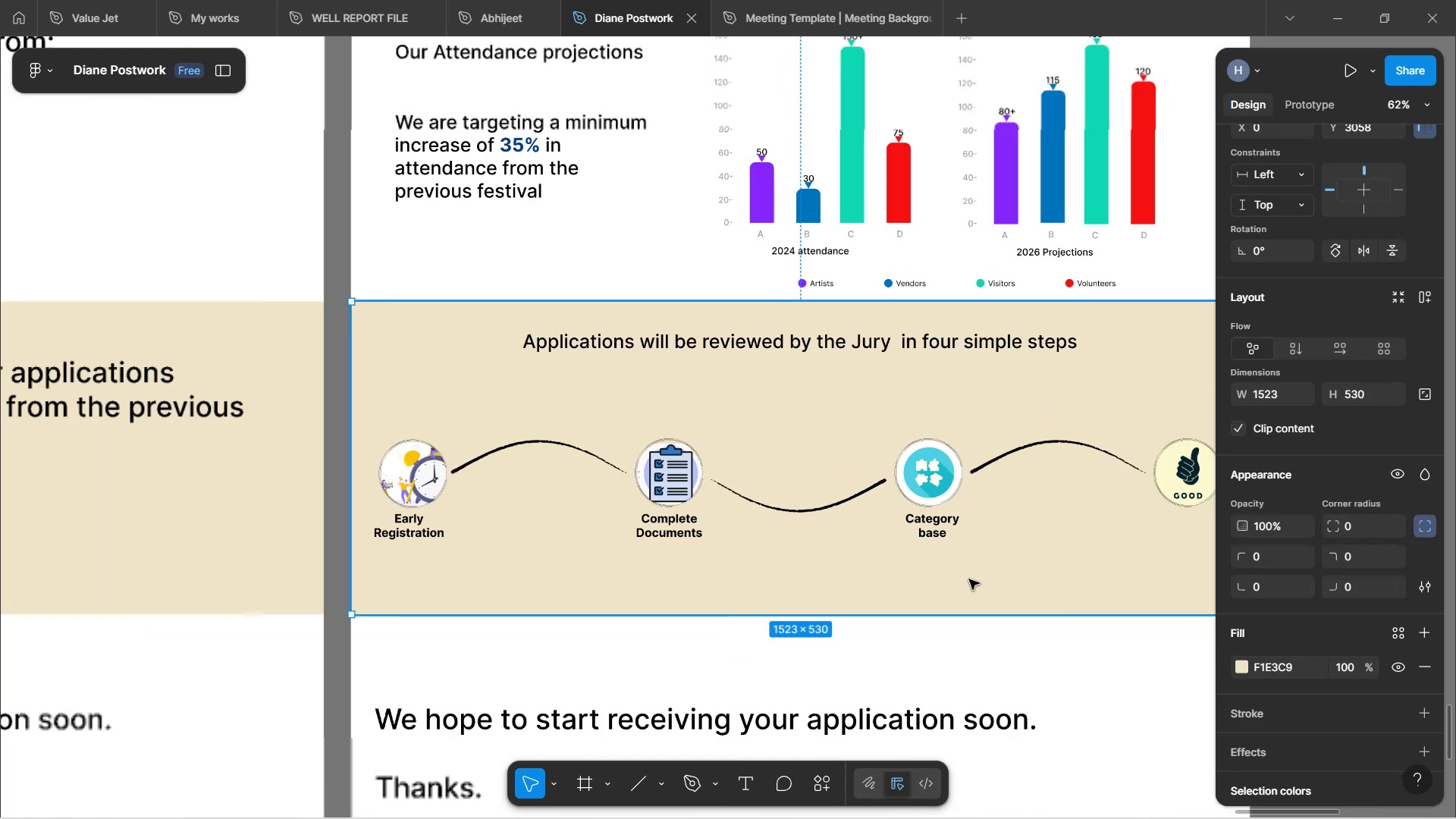 
hold_key(key=Space, duration=1.51)
 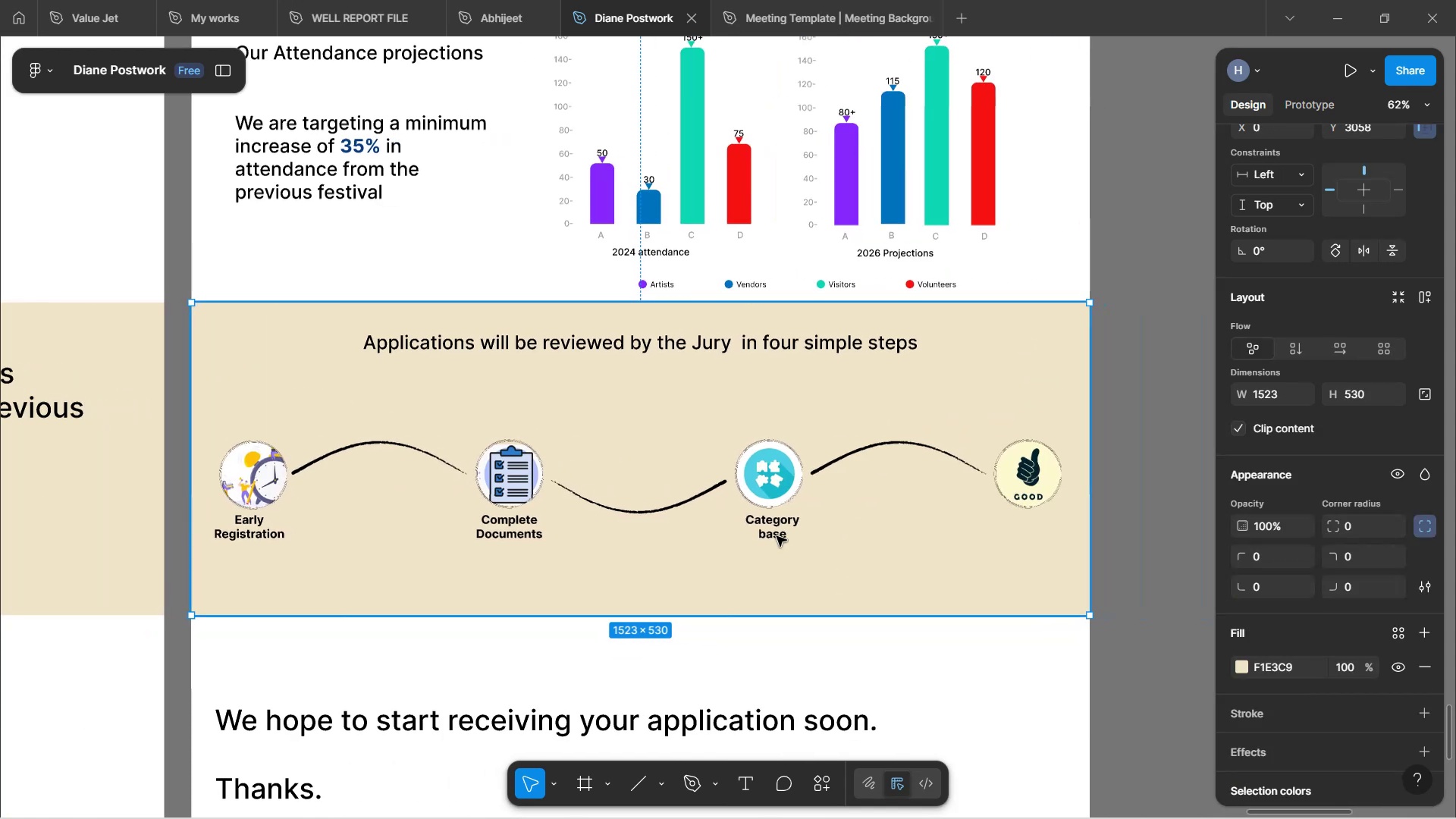 
left_click_drag(start_coordinate=[979, 579], to_coordinate=[818, 579])
 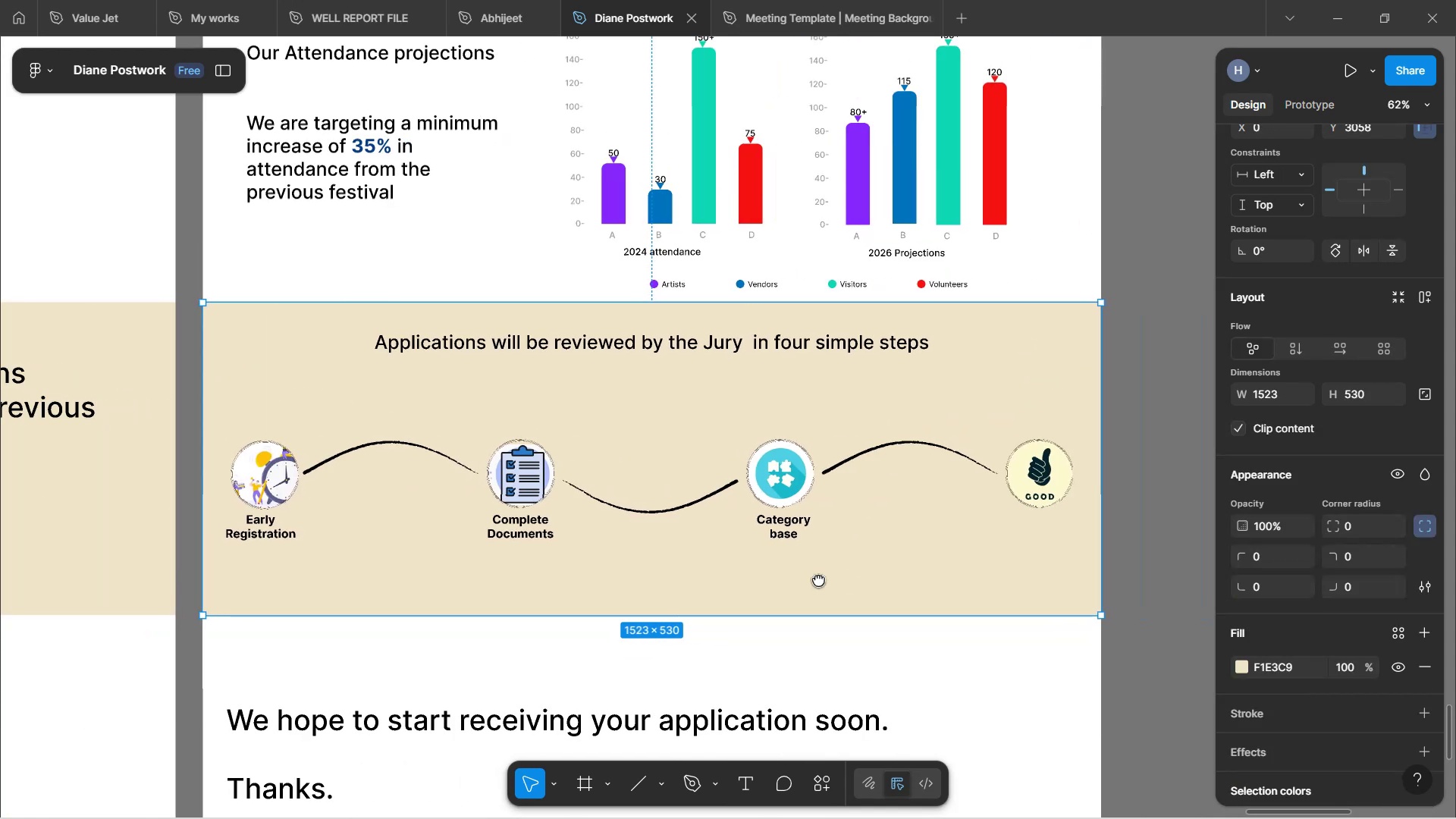 
key(Space)
 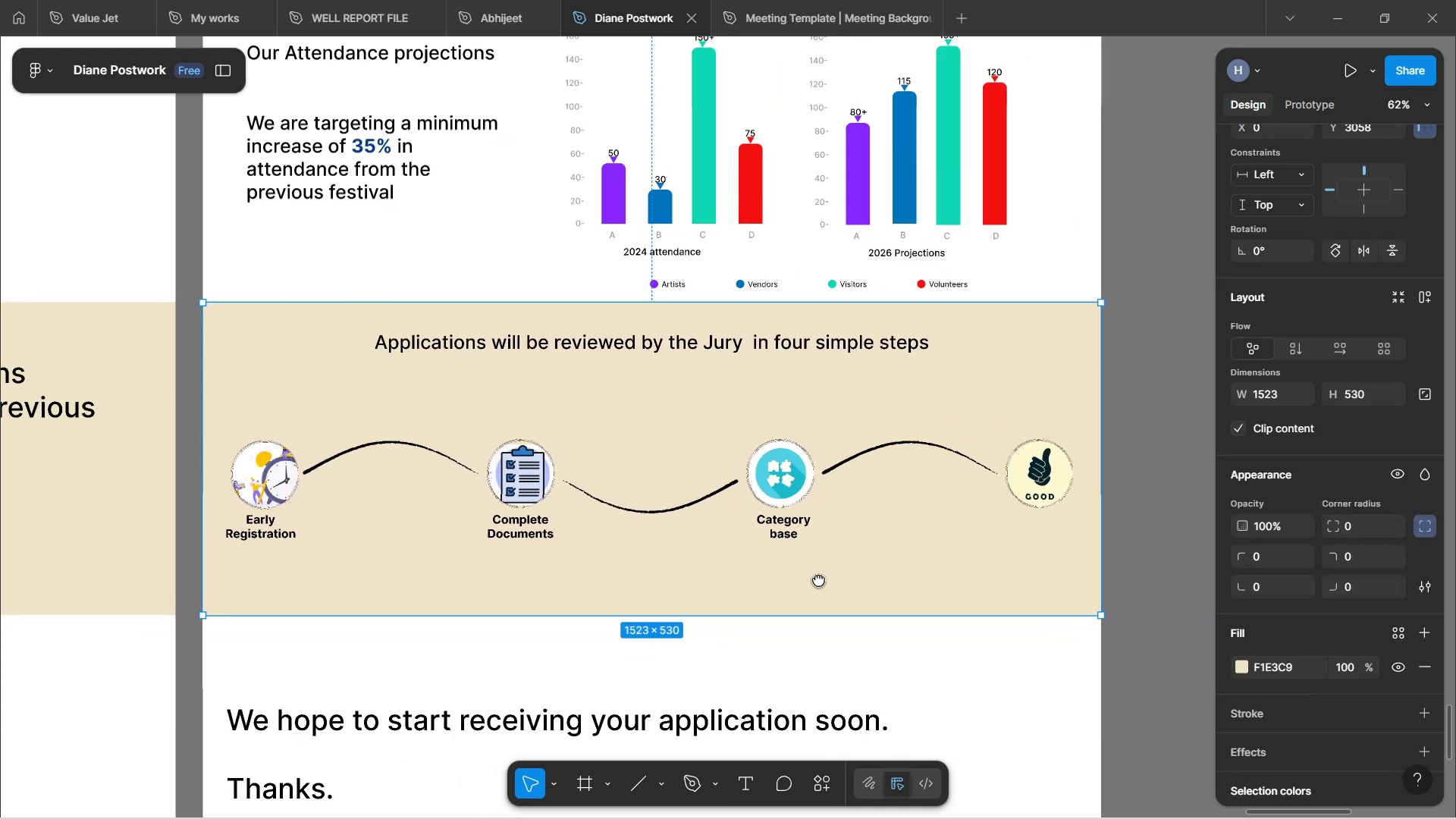 
key(Space)
 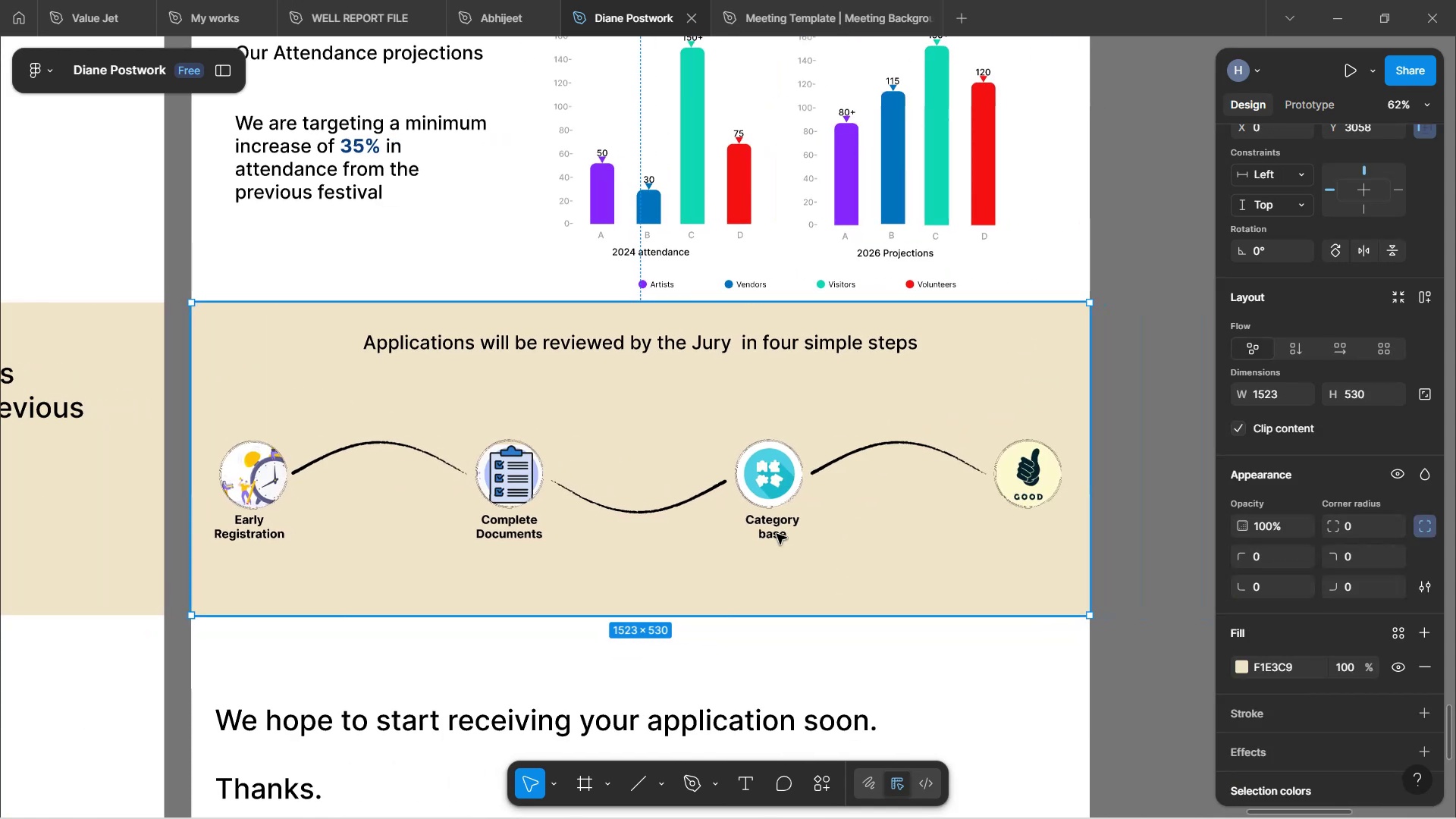 
double_click([777, 532])
 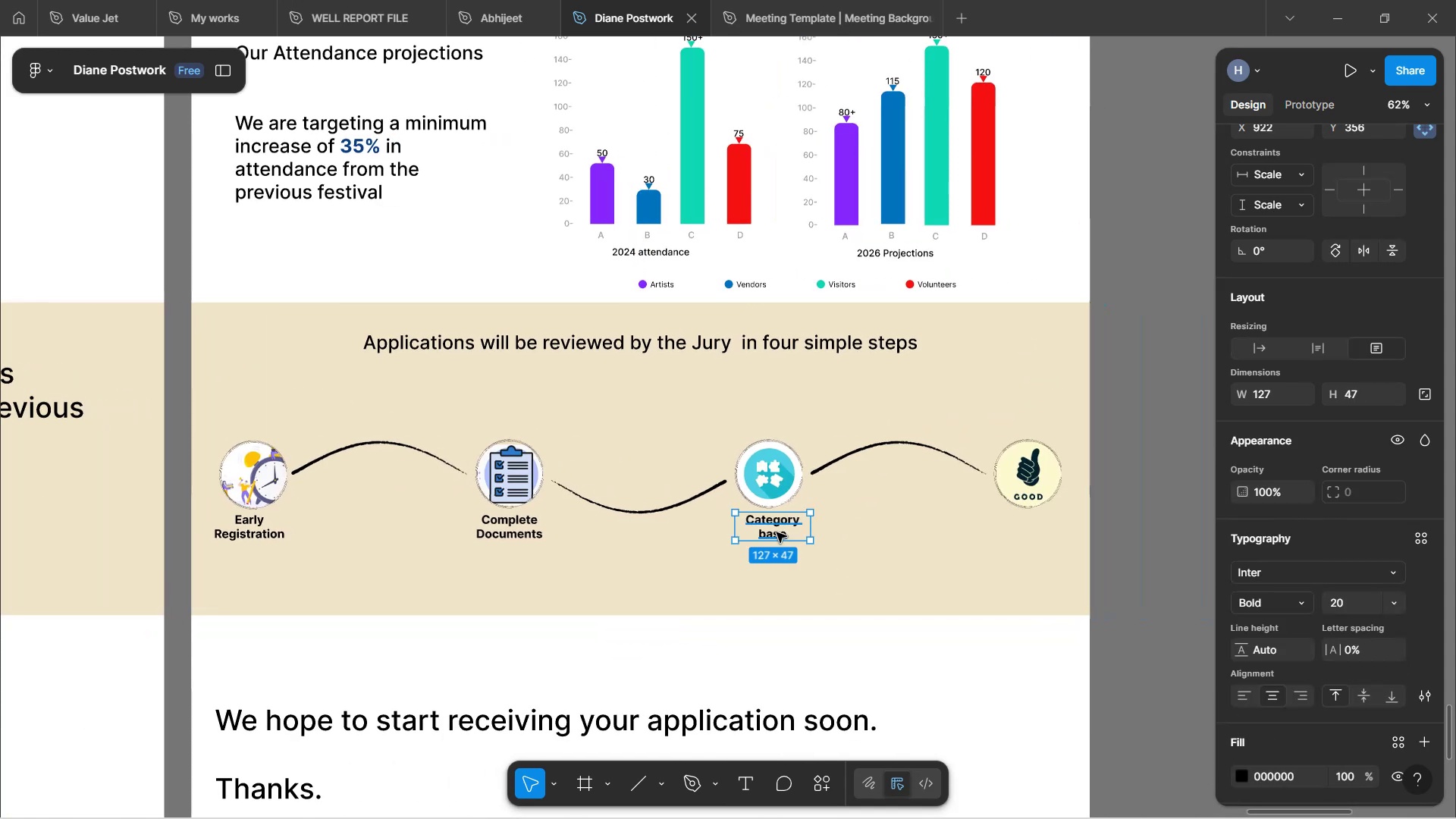 
hold_key(key=AltLeft, duration=1.52)
left_click_drag(start_coordinate=[777, 532], to_coordinate=[1030, 538])
 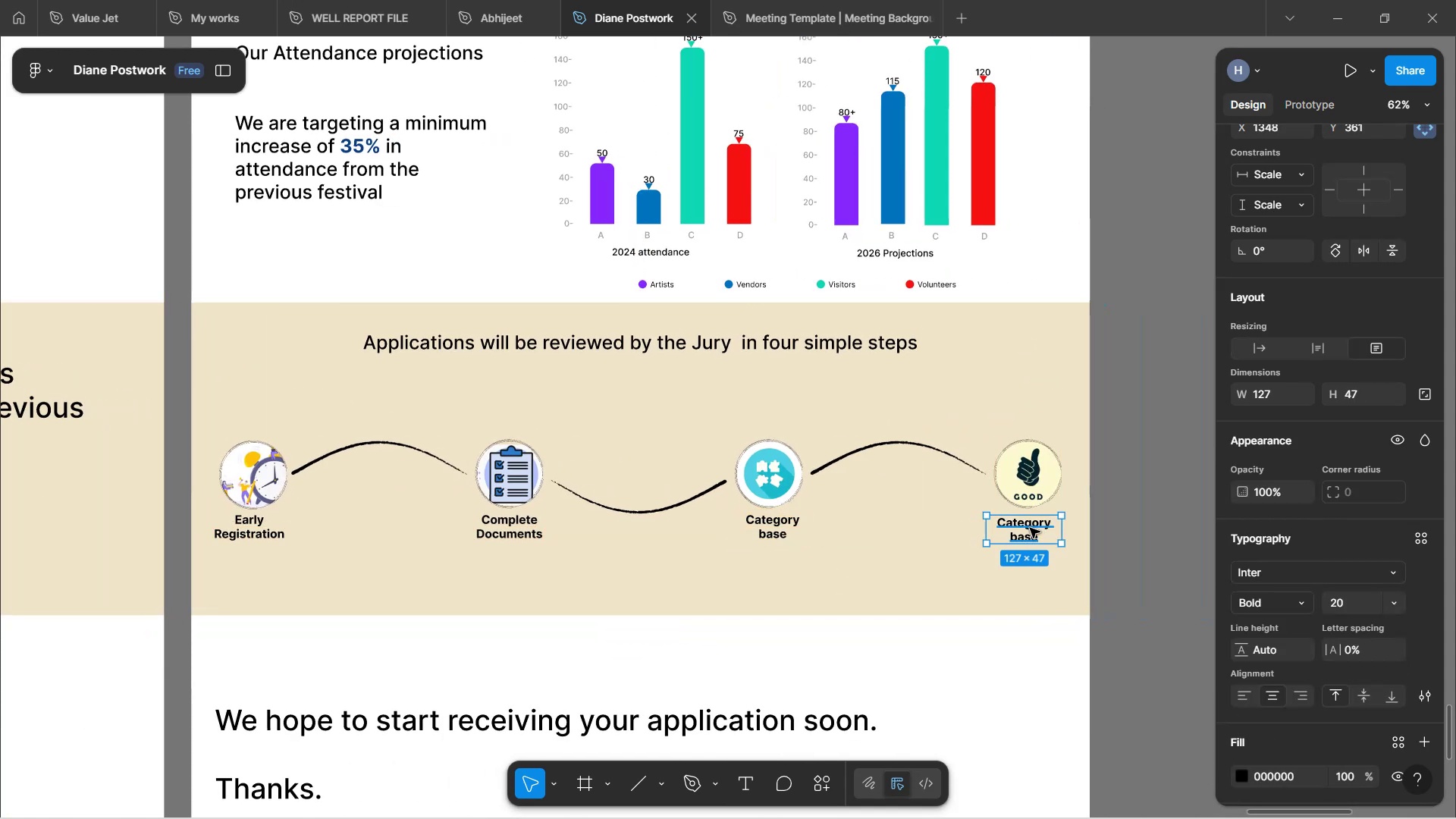 
hold_key(key=AltLeft, duration=0.9)
 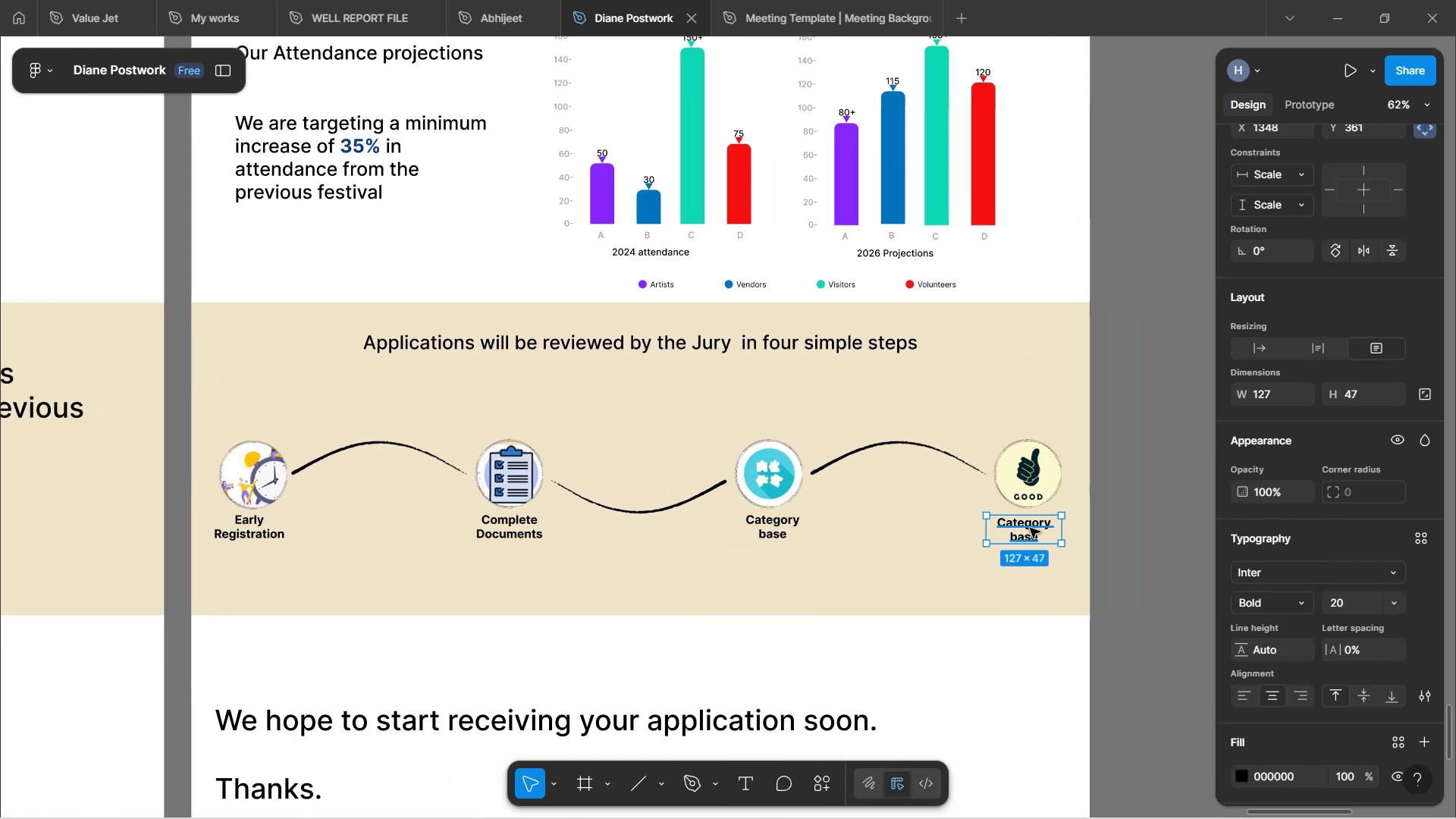 
left_click_drag(start_coordinate=[1030, 528], to_coordinate=[1033, 535])
 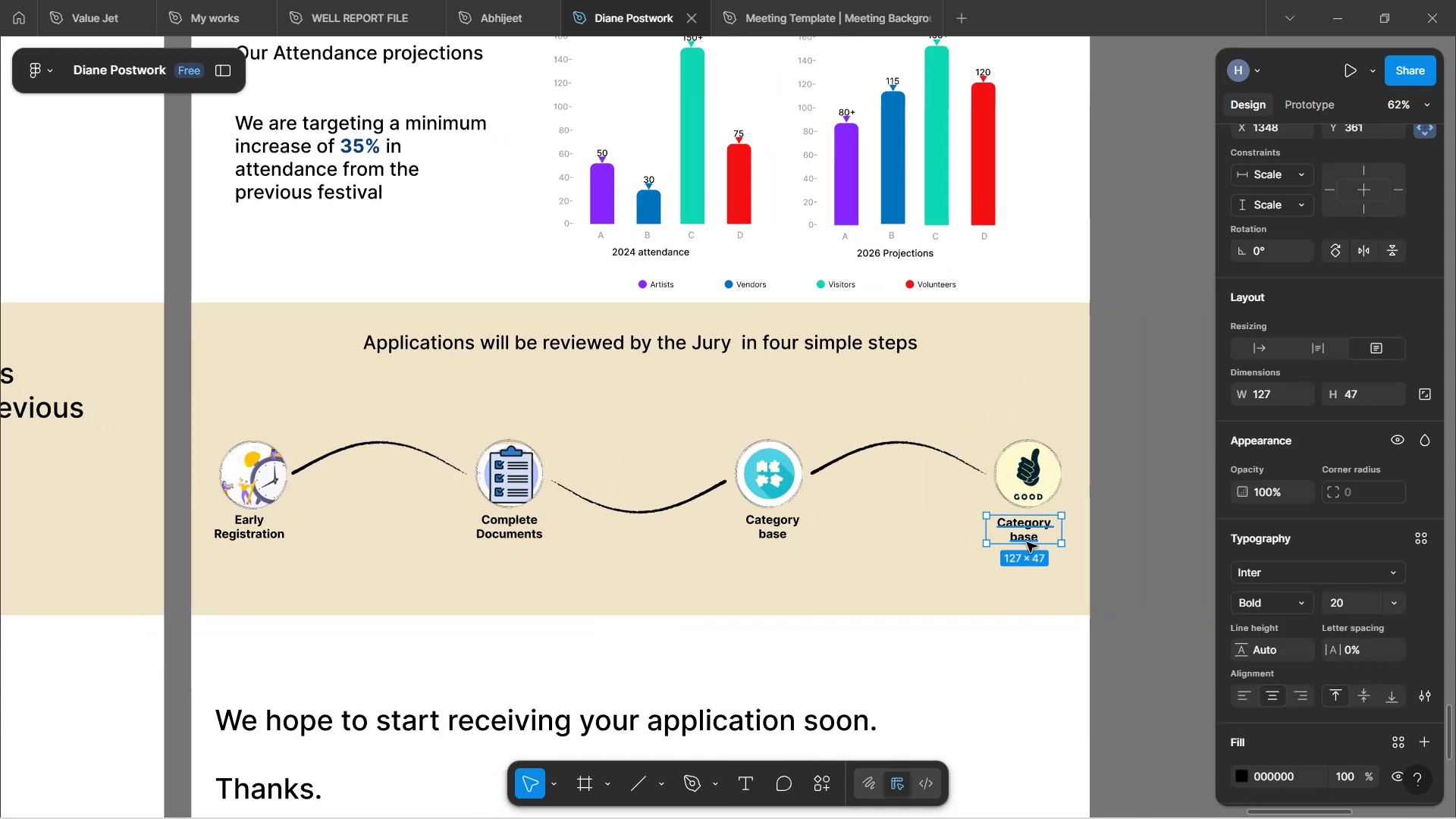 
left_click_drag(start_coordinate=[1026, 529], to_coordinate=[1043, 529])
 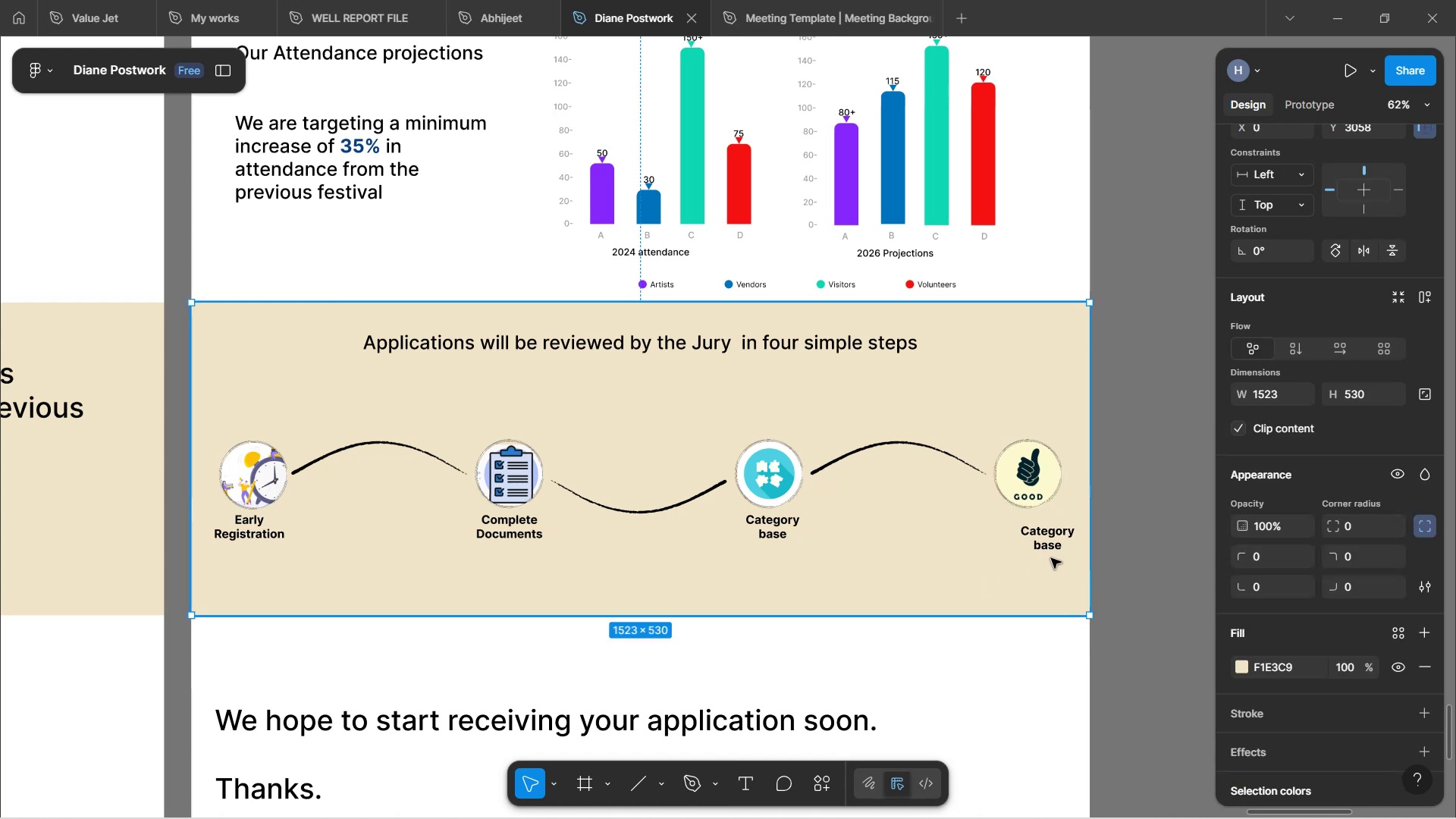 
double_click([1047, 544])
 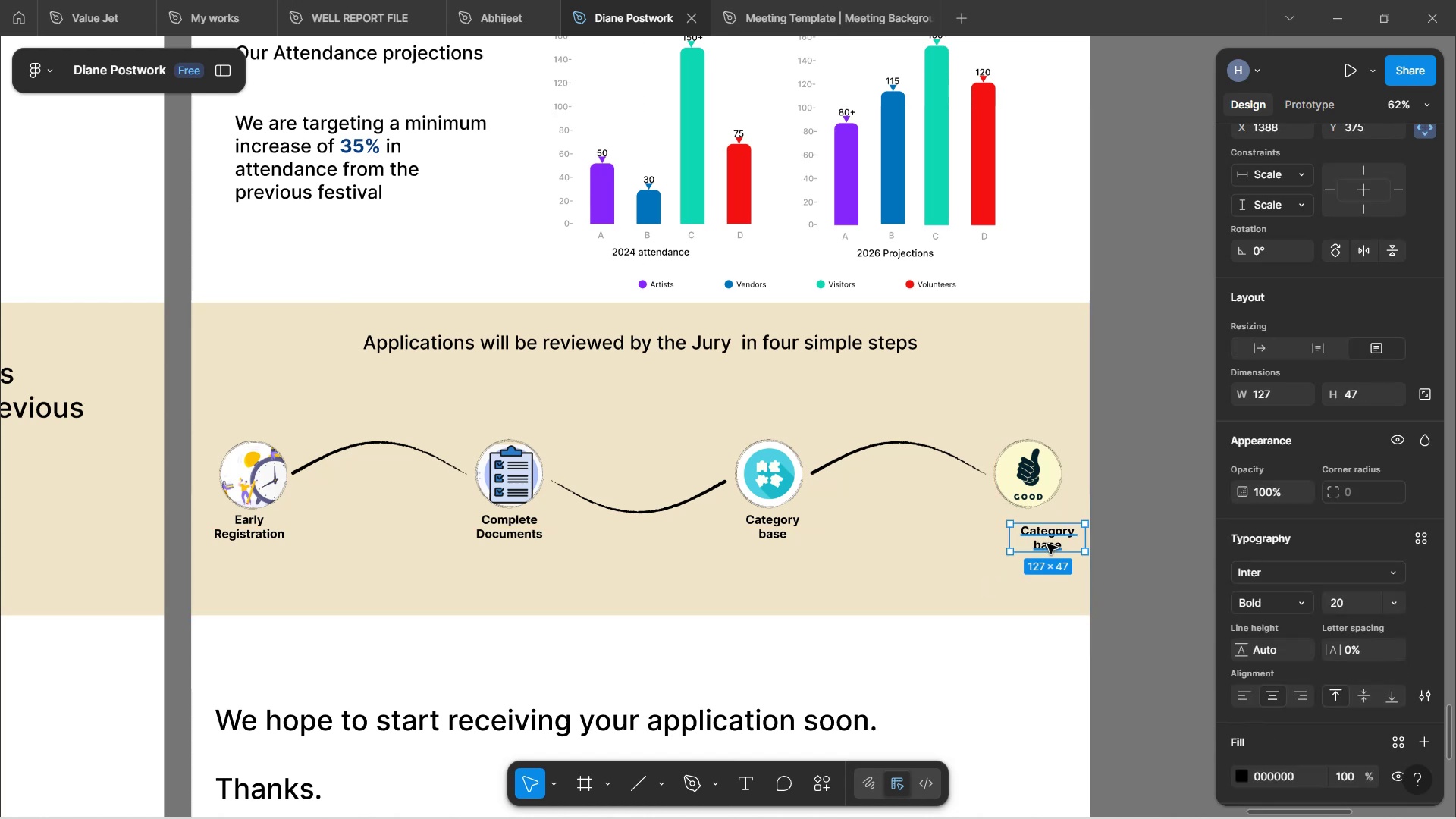 
left_click_drag(start_coordinate=[1047, 536], to_coordinate=[1023, 524])
 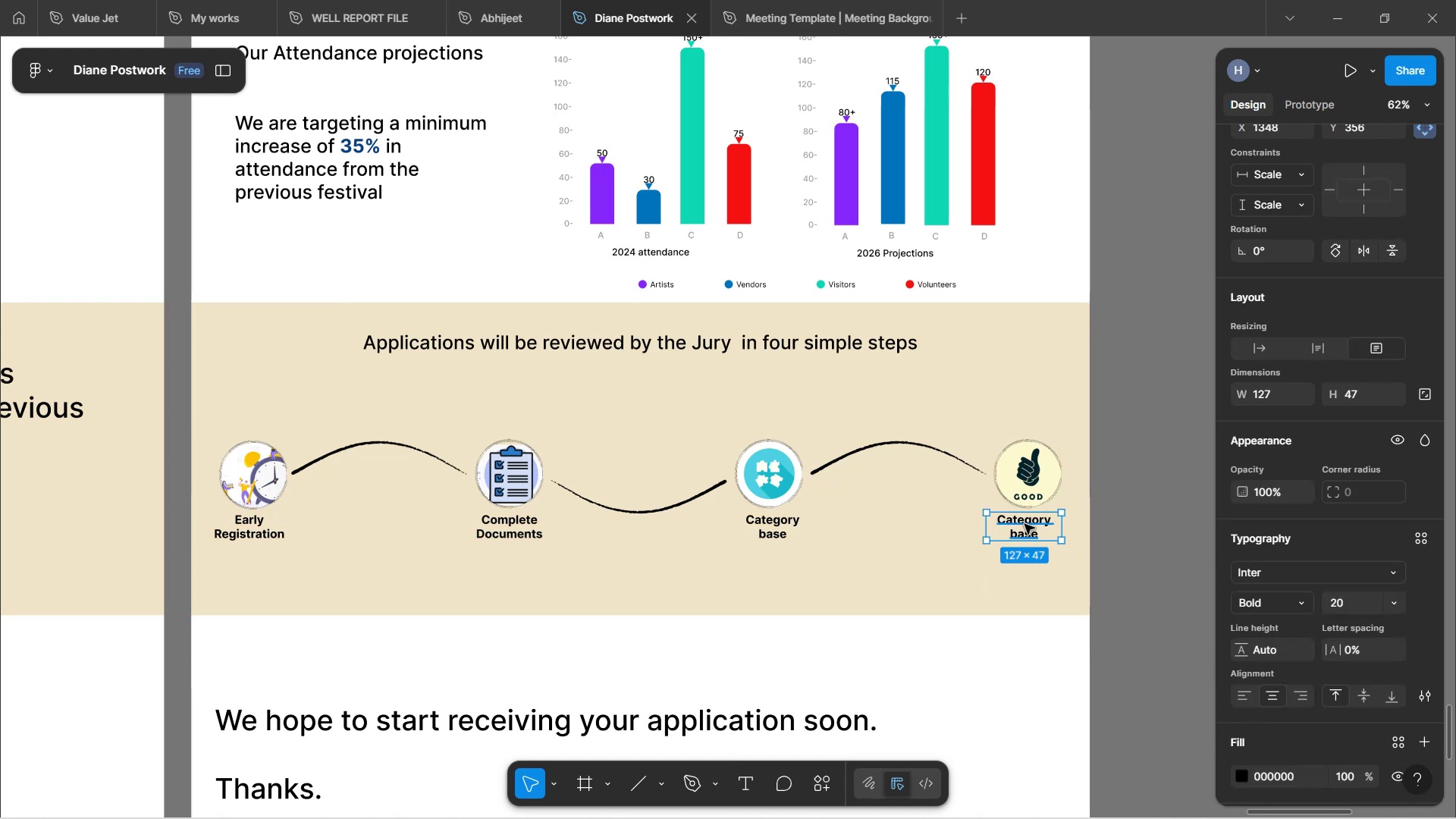 
double_click([1025, 524])
 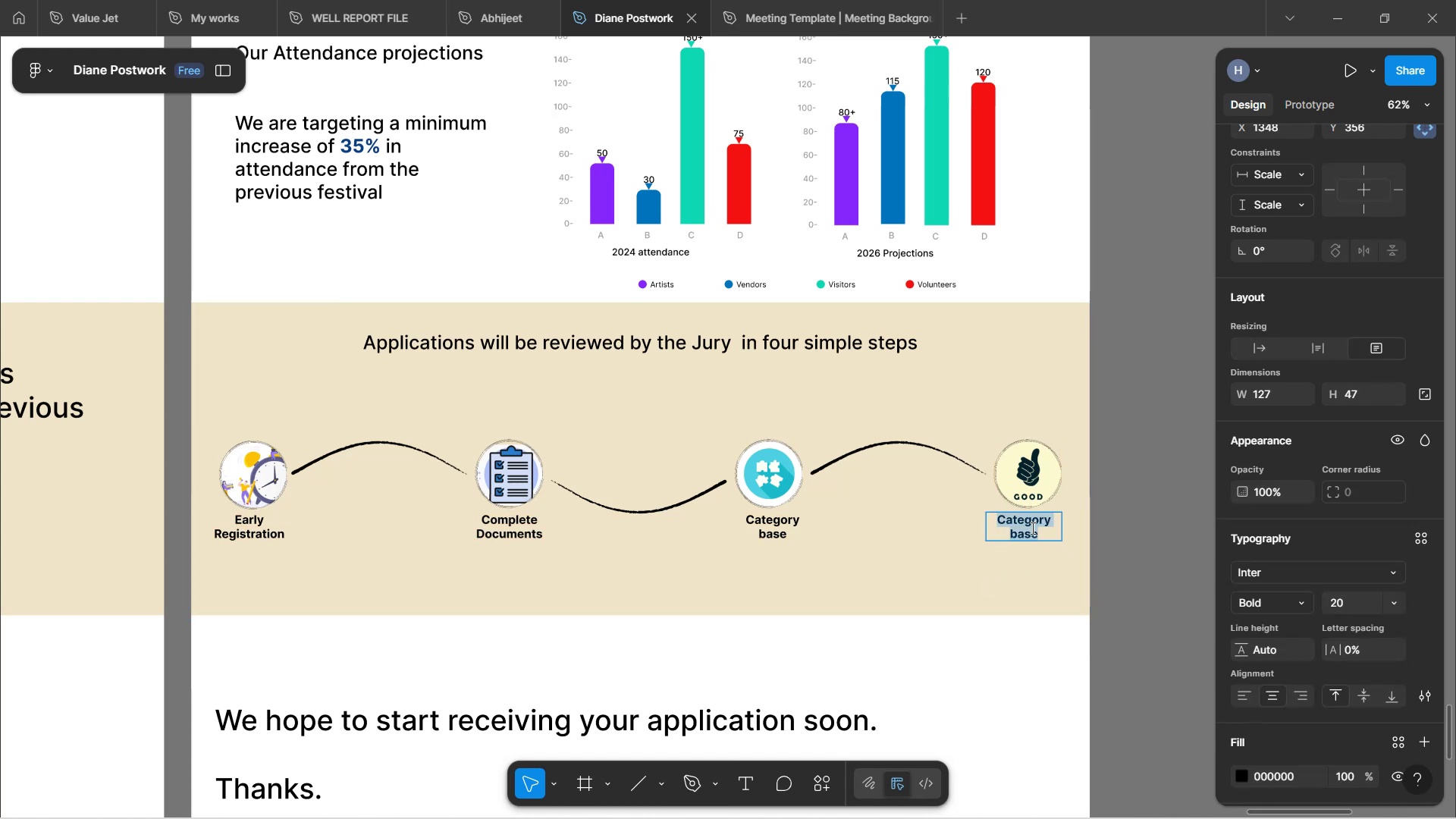 
type(Safety Readiness)
 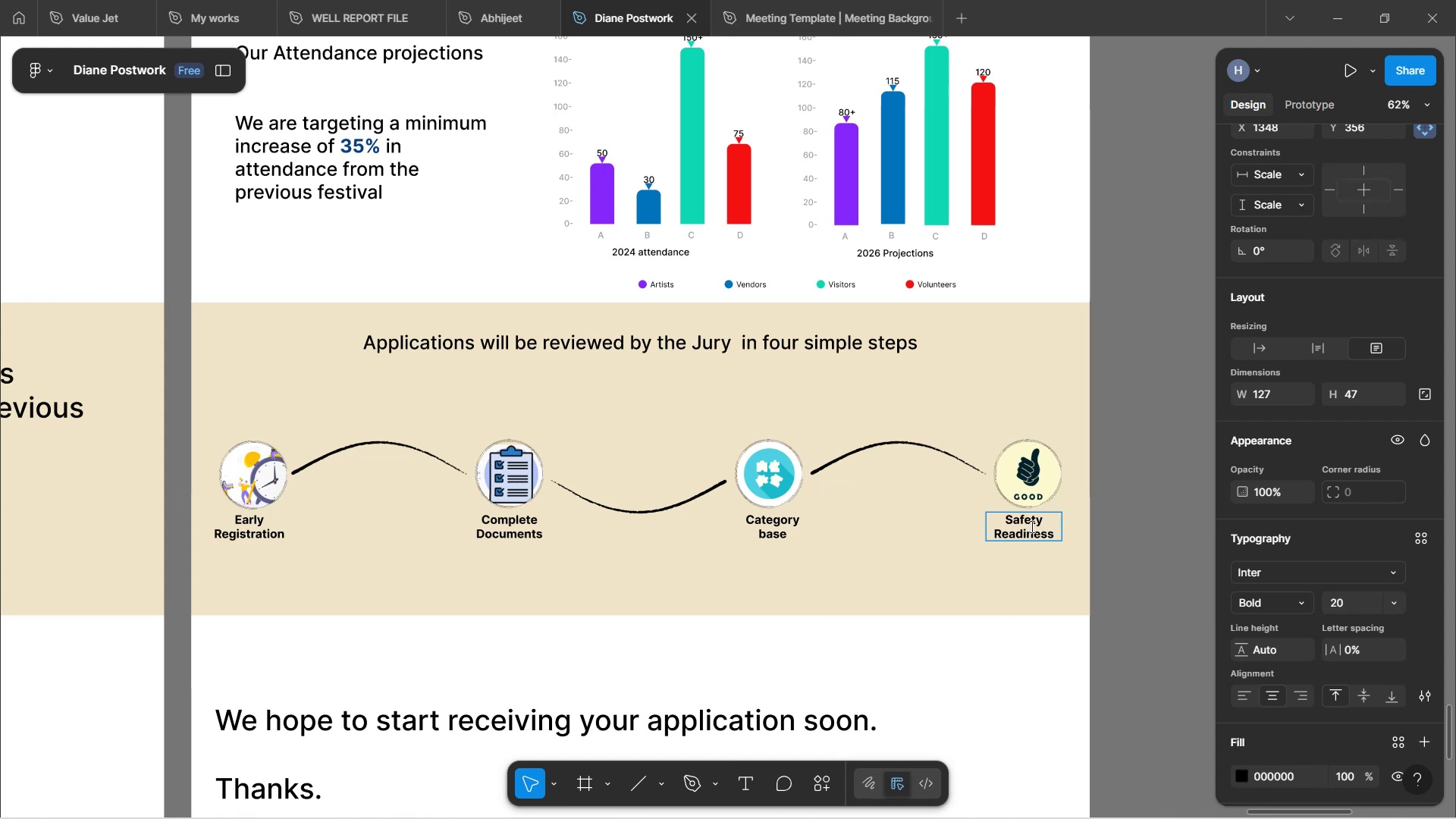 
left_click([1109, 497])
 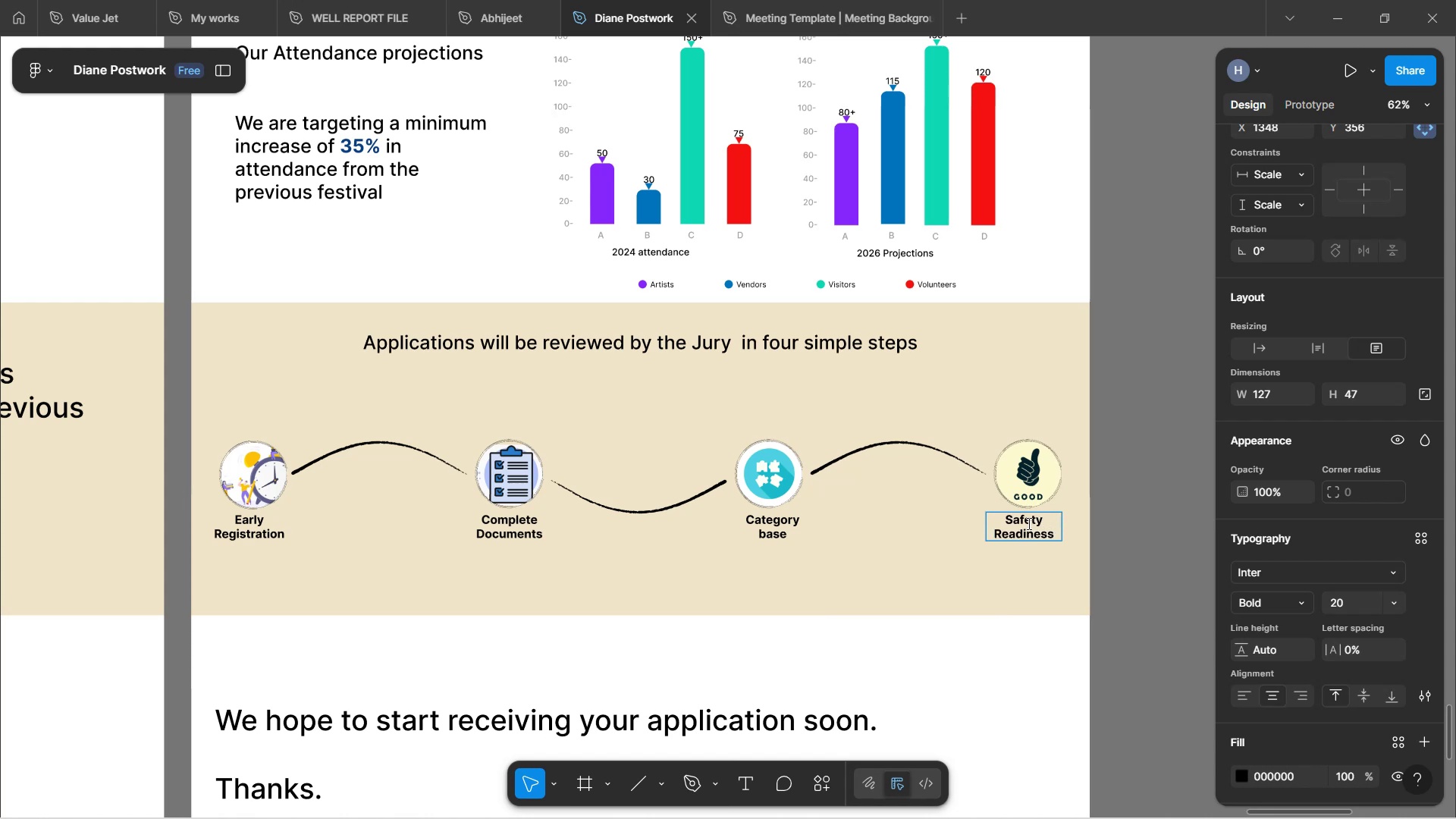 
left_click([1112, 495])
 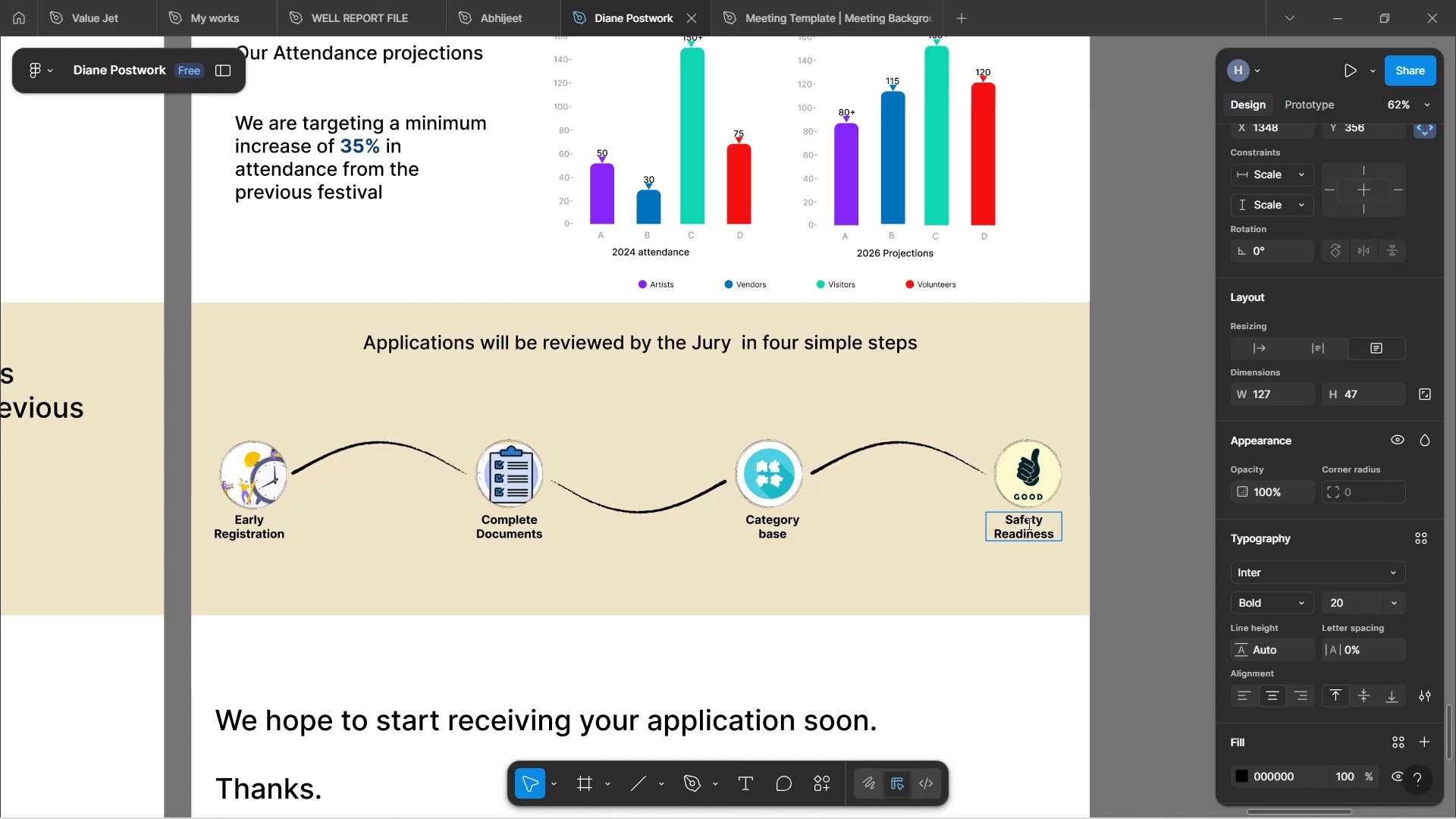 
left_click([1100, 566])
 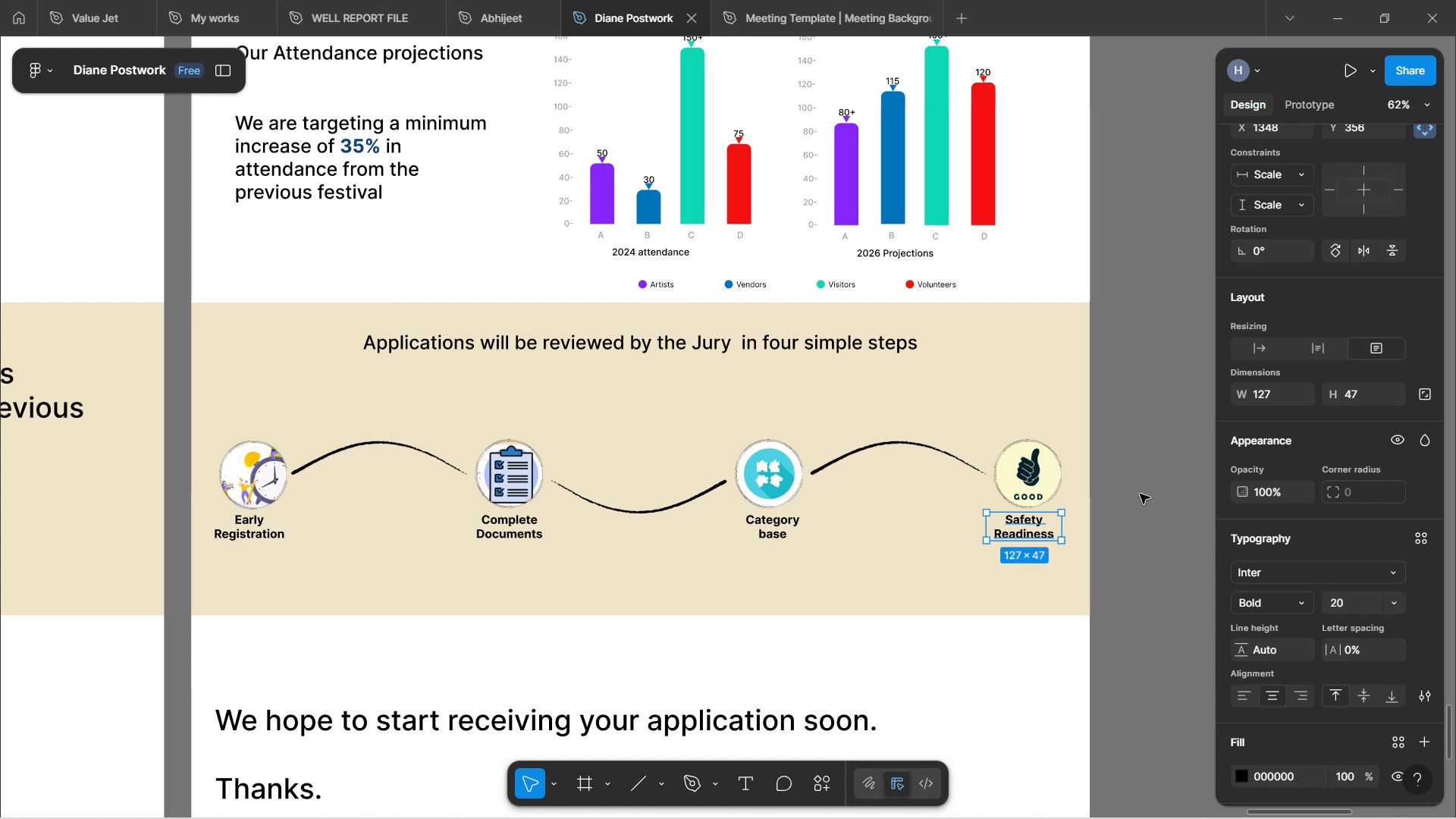 
left_click([1142, 494])
 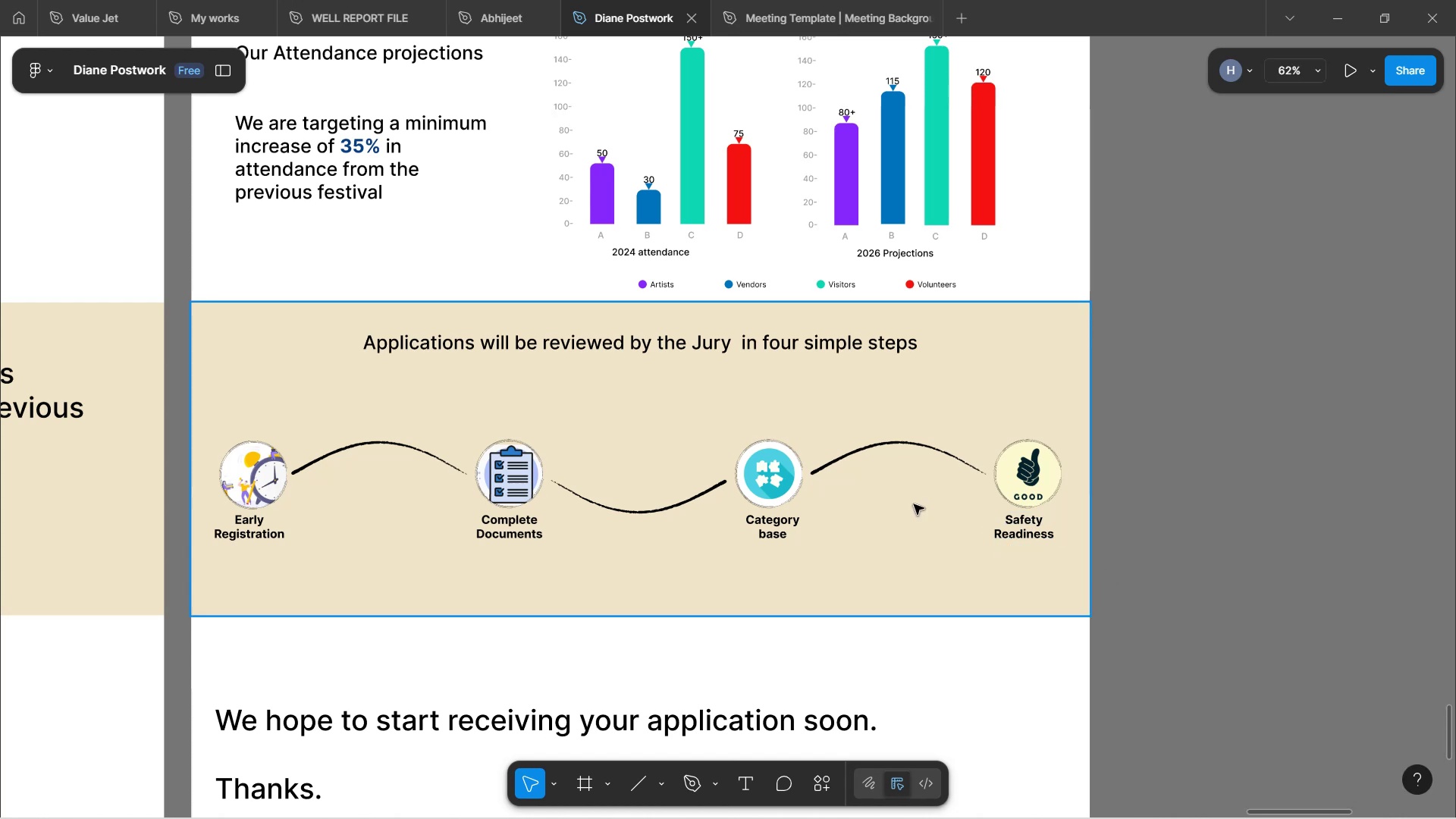 
hold_key(key=ControlLeft, duration=1.14)
scroll: coordinate [610, 487], scroll_direction: up, amount: 2.0
 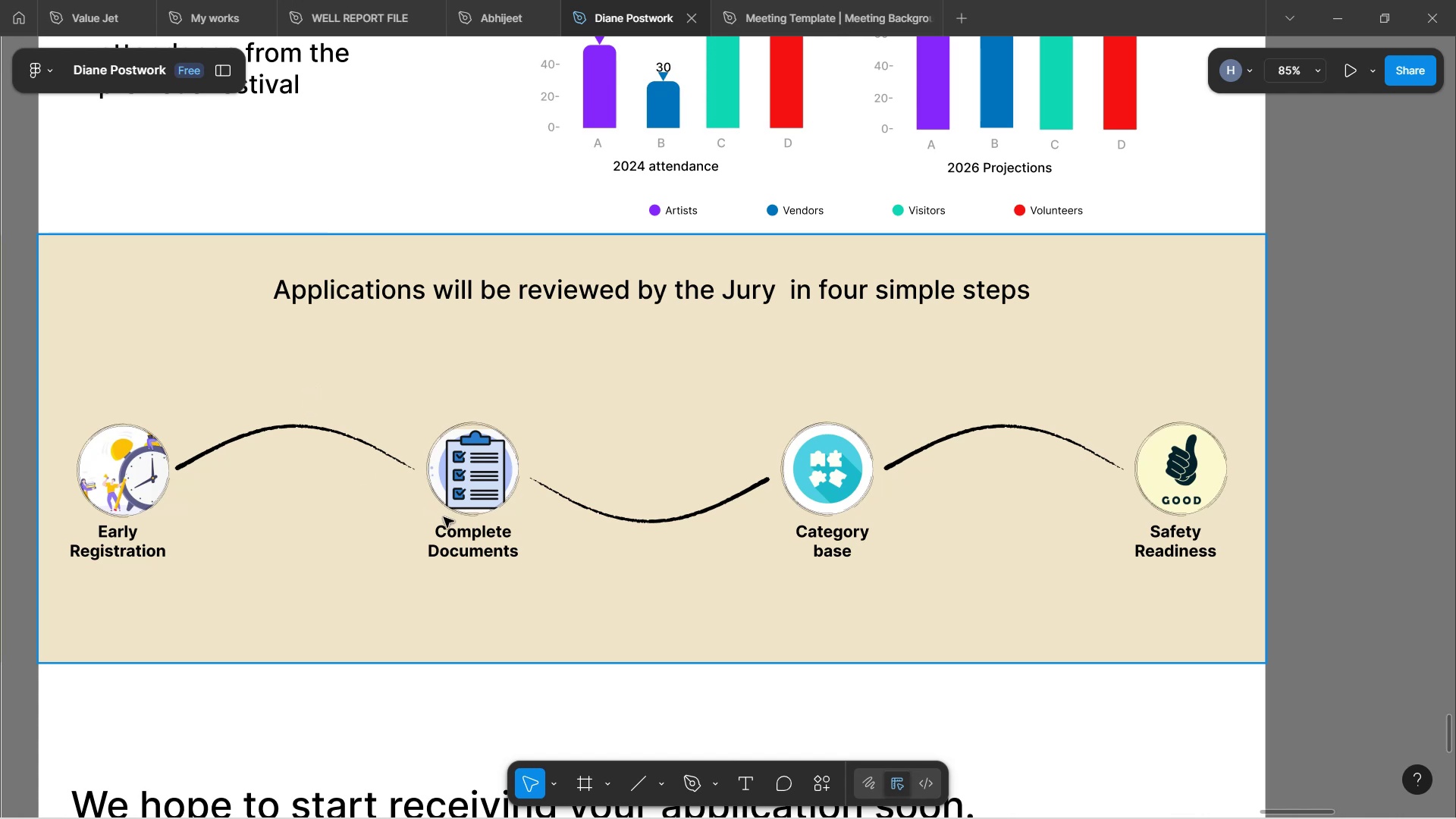 
wait(11.9)
 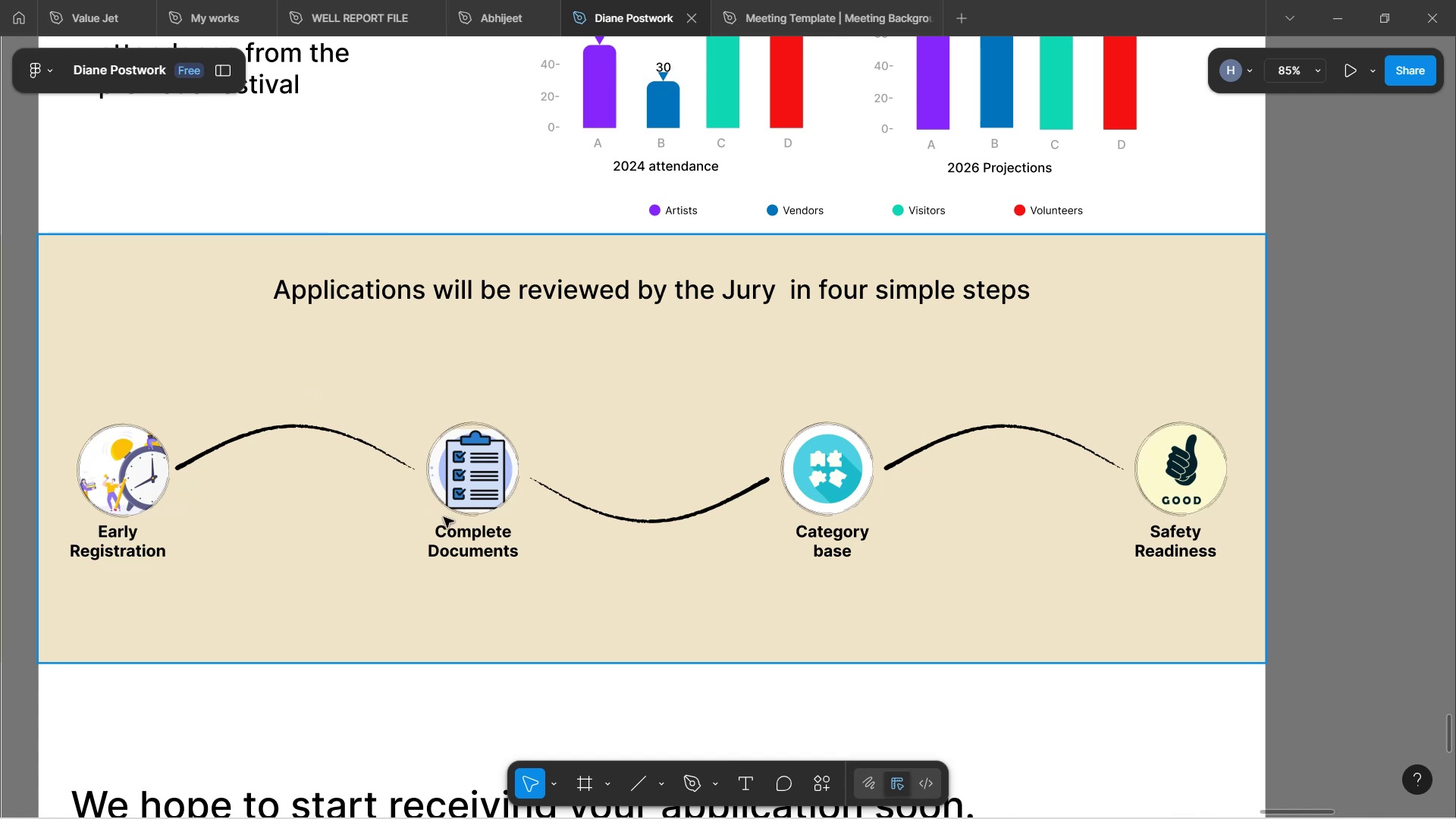 
double_click([656, 297])
 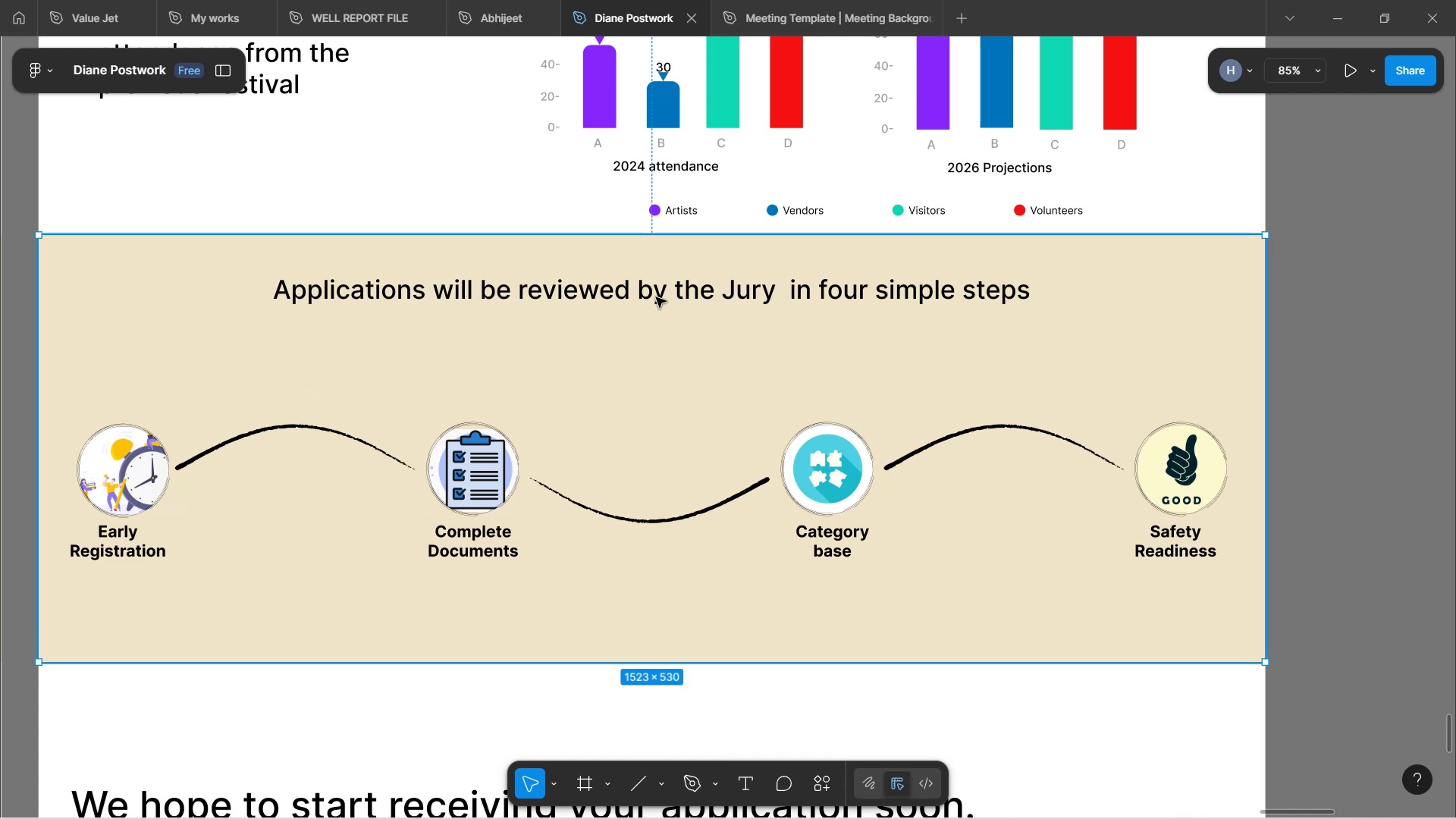 
left_click([656, 297])
 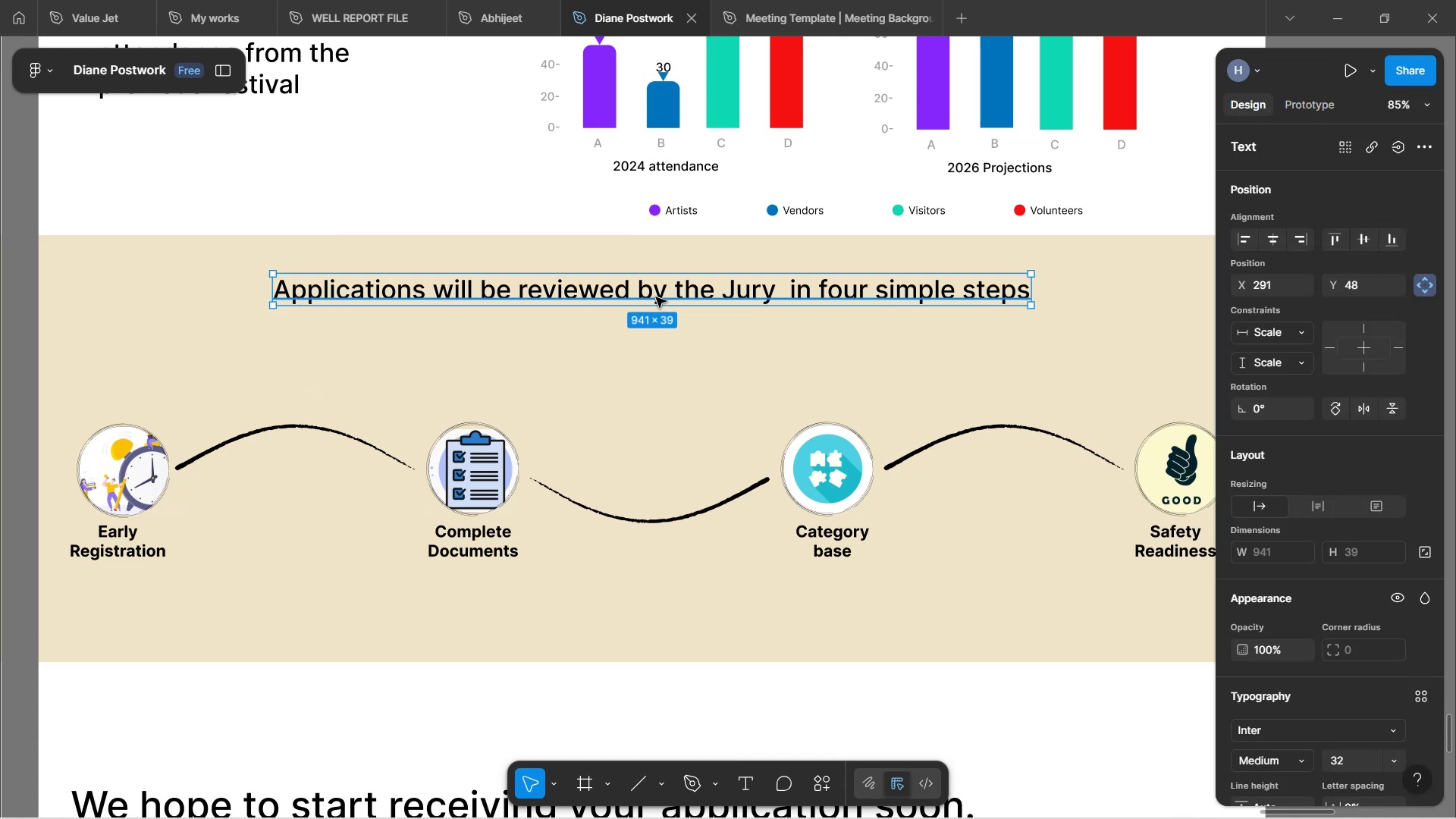 
hold_key(key=AltLeft, duration=1.17)
 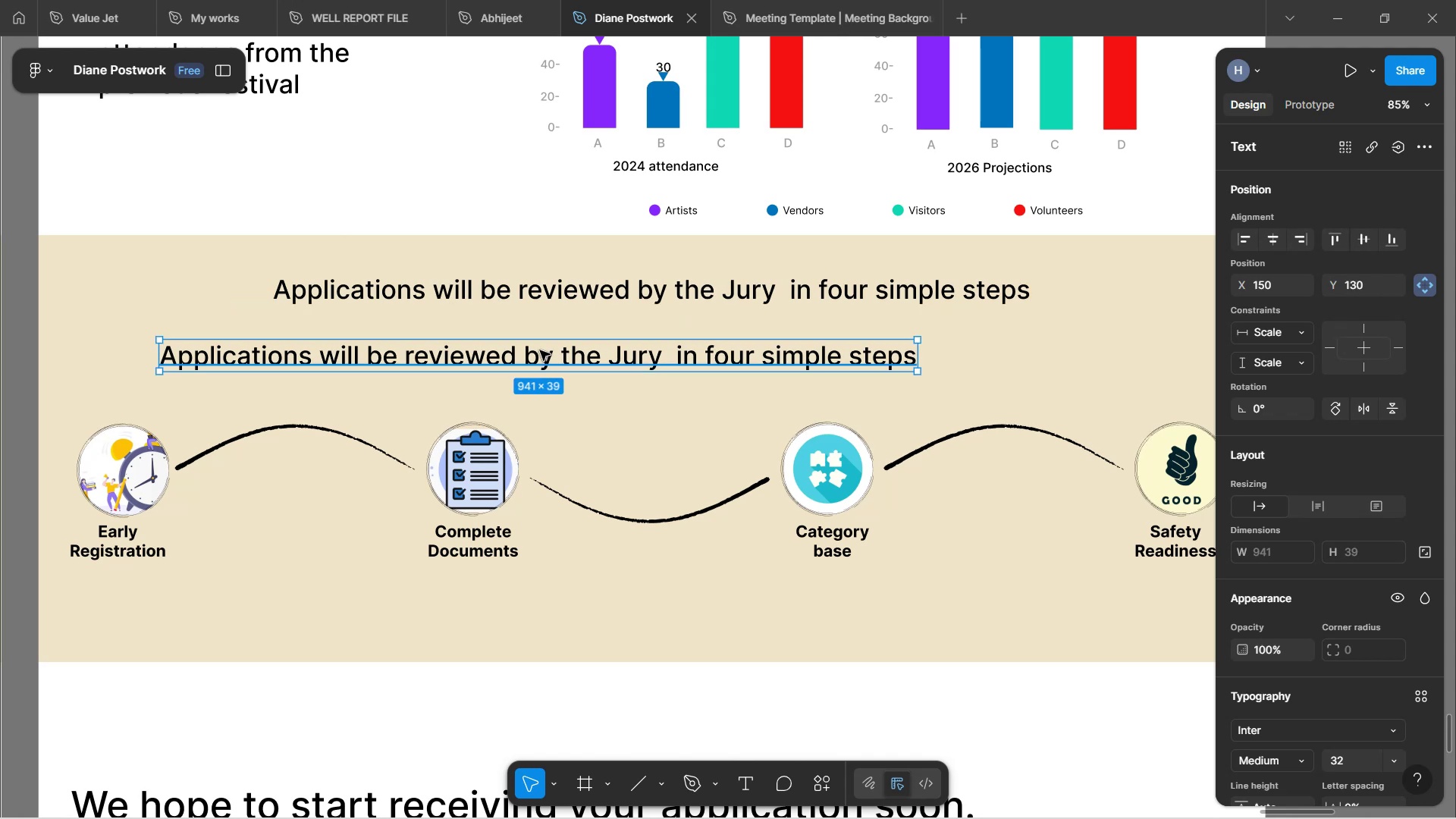 
double_click([540, 350])
 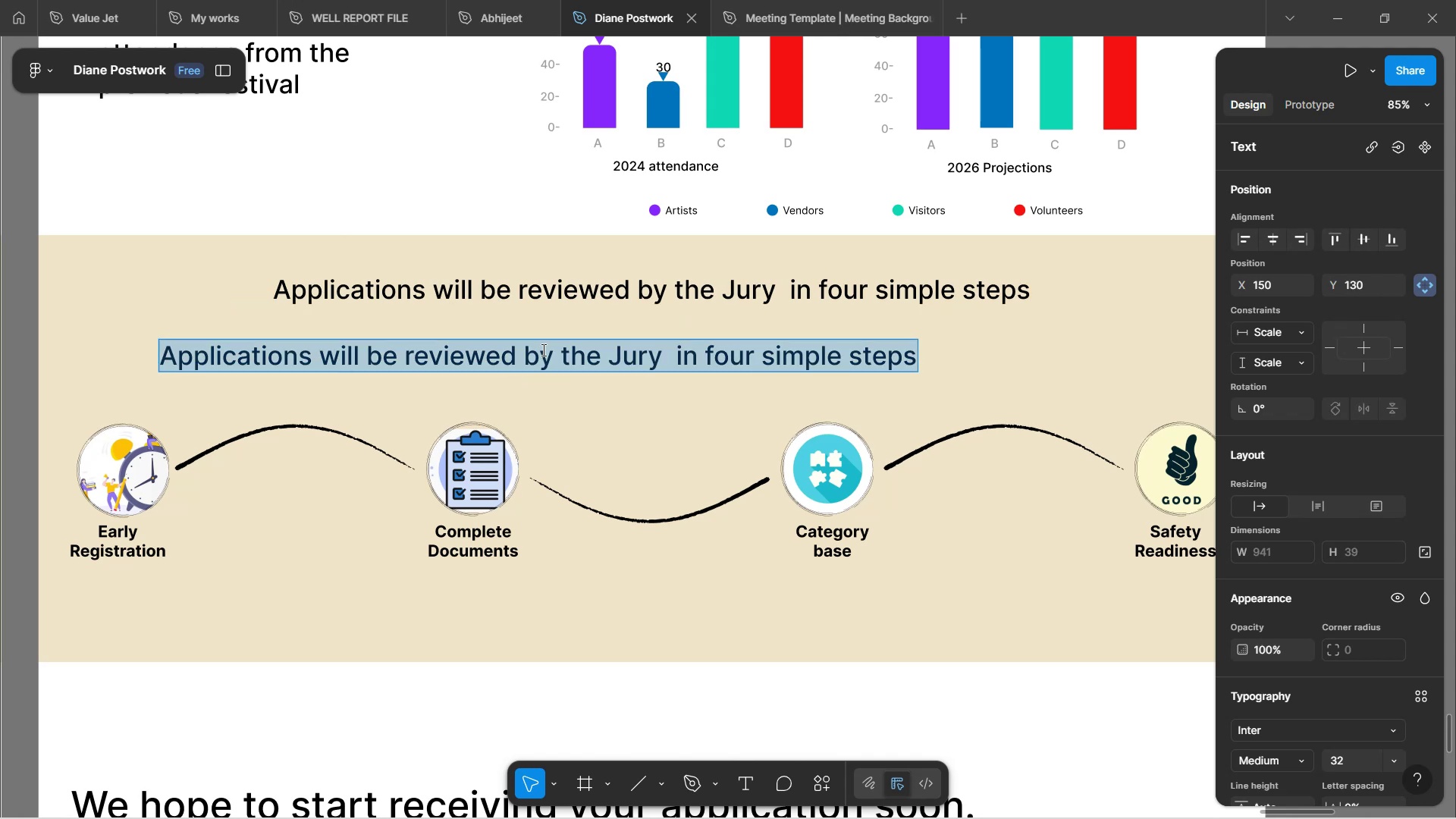 
key(1)
 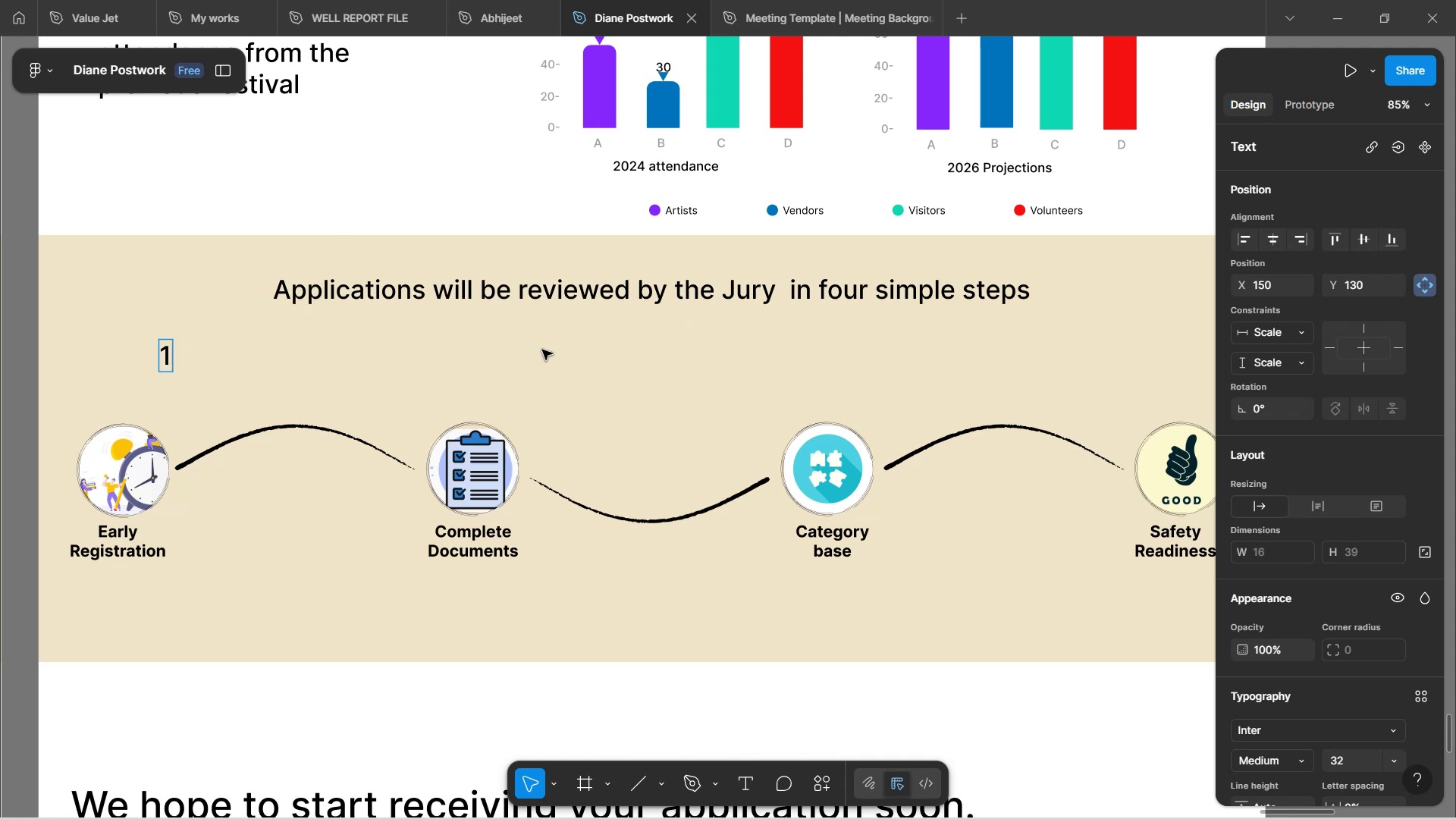 
left_click([544, 350])
 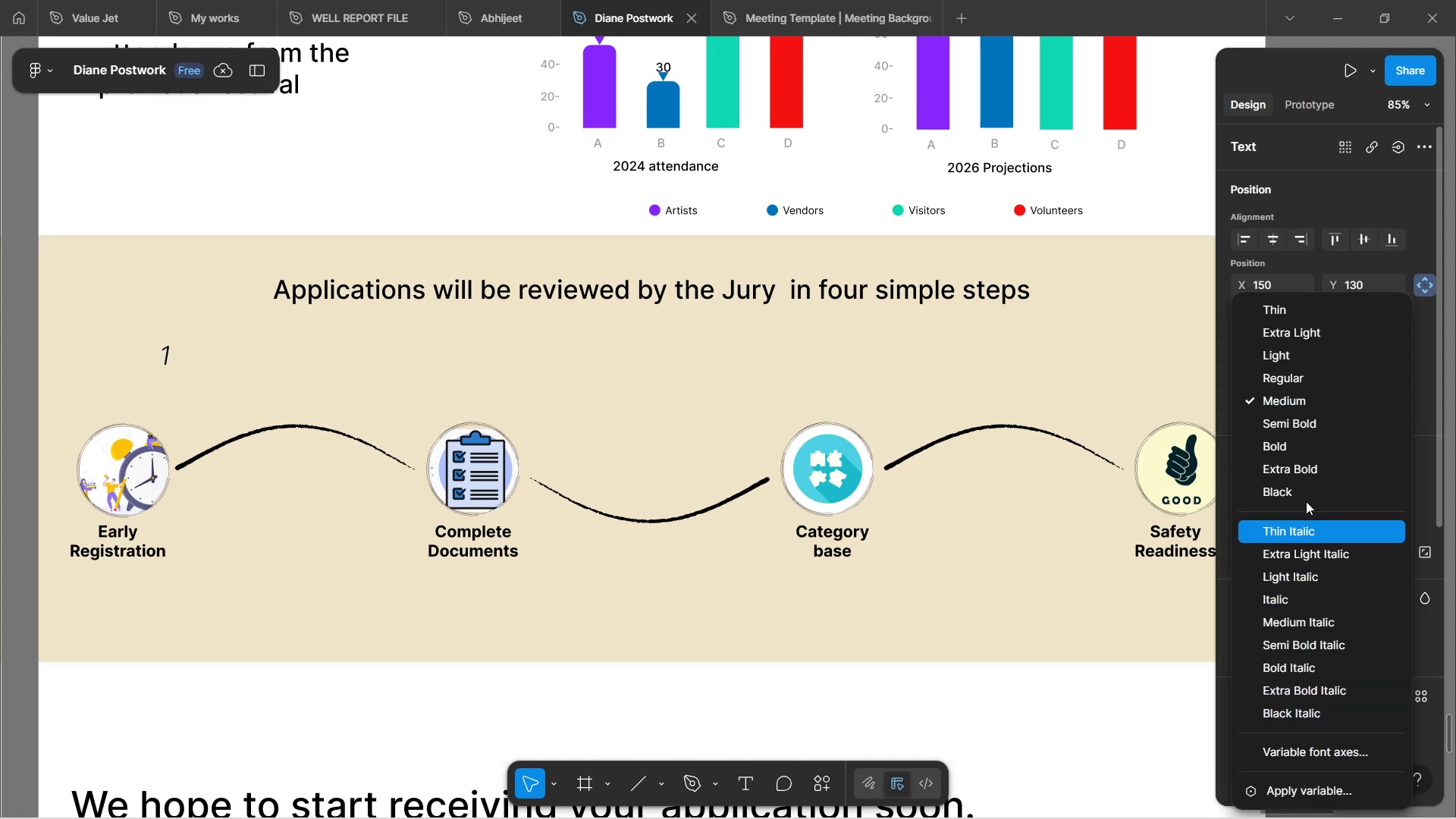 
wait(5.69)
 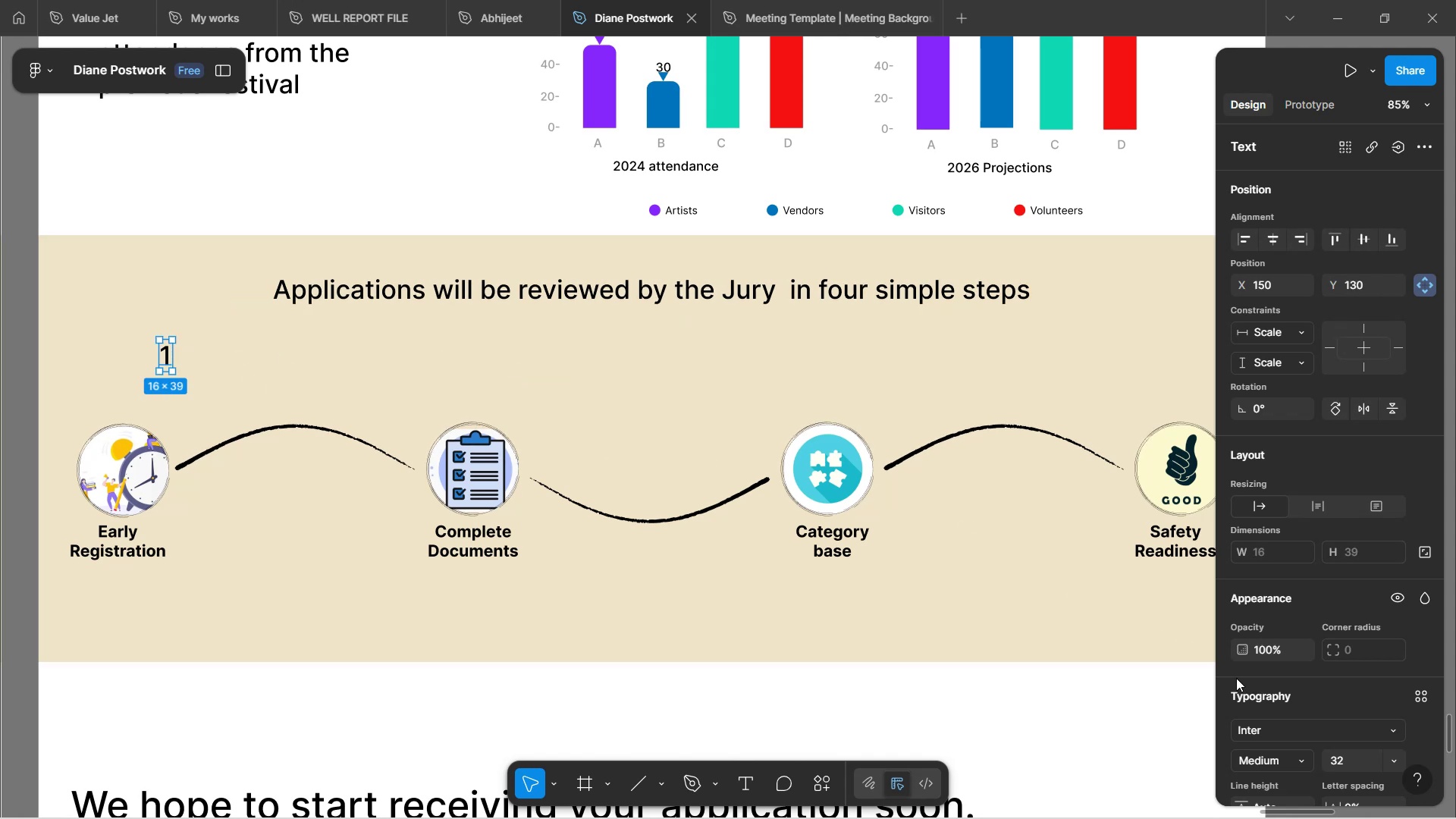 
left_click([1307, 442])
 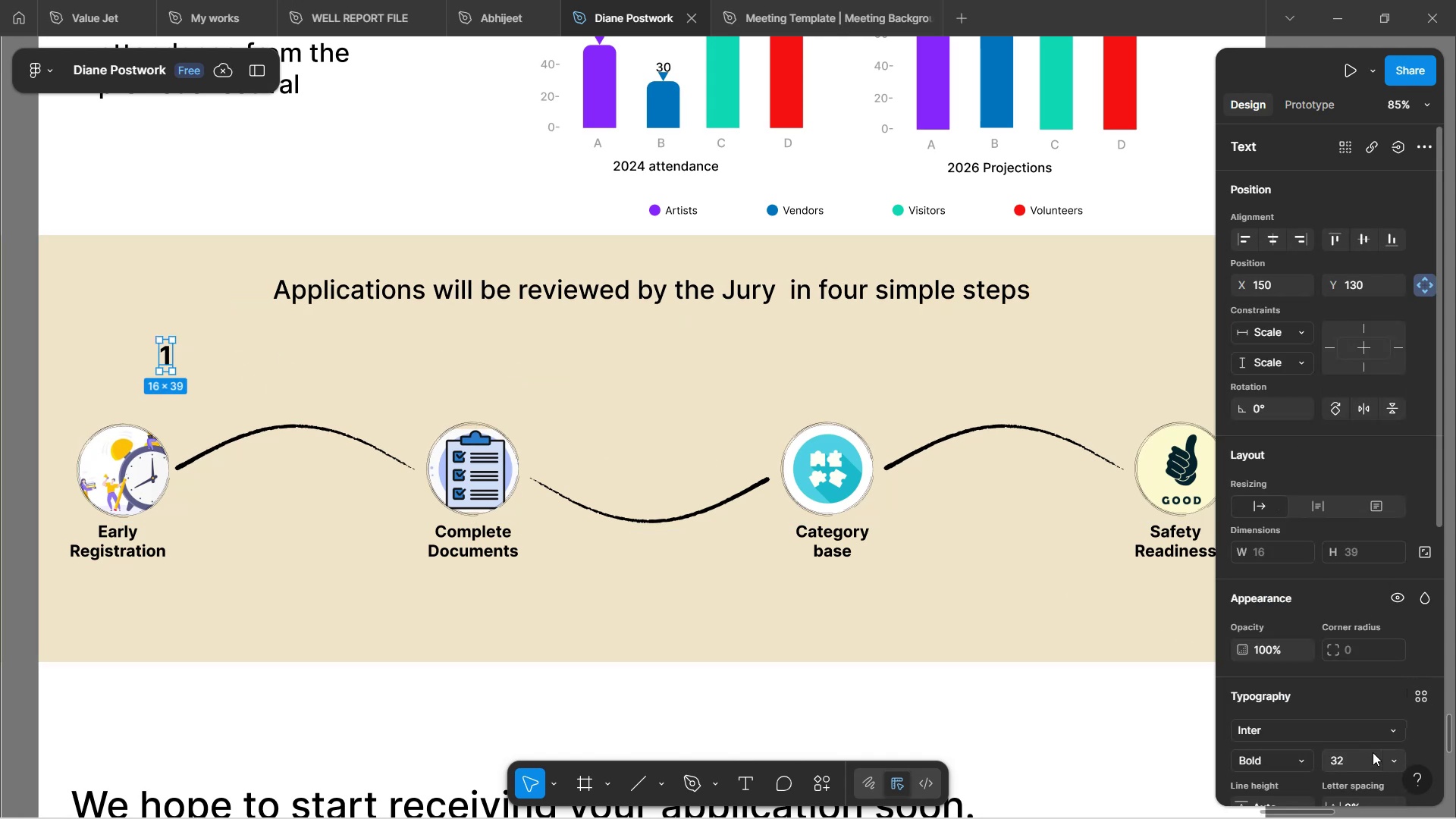 
left_click([1391, 761])
 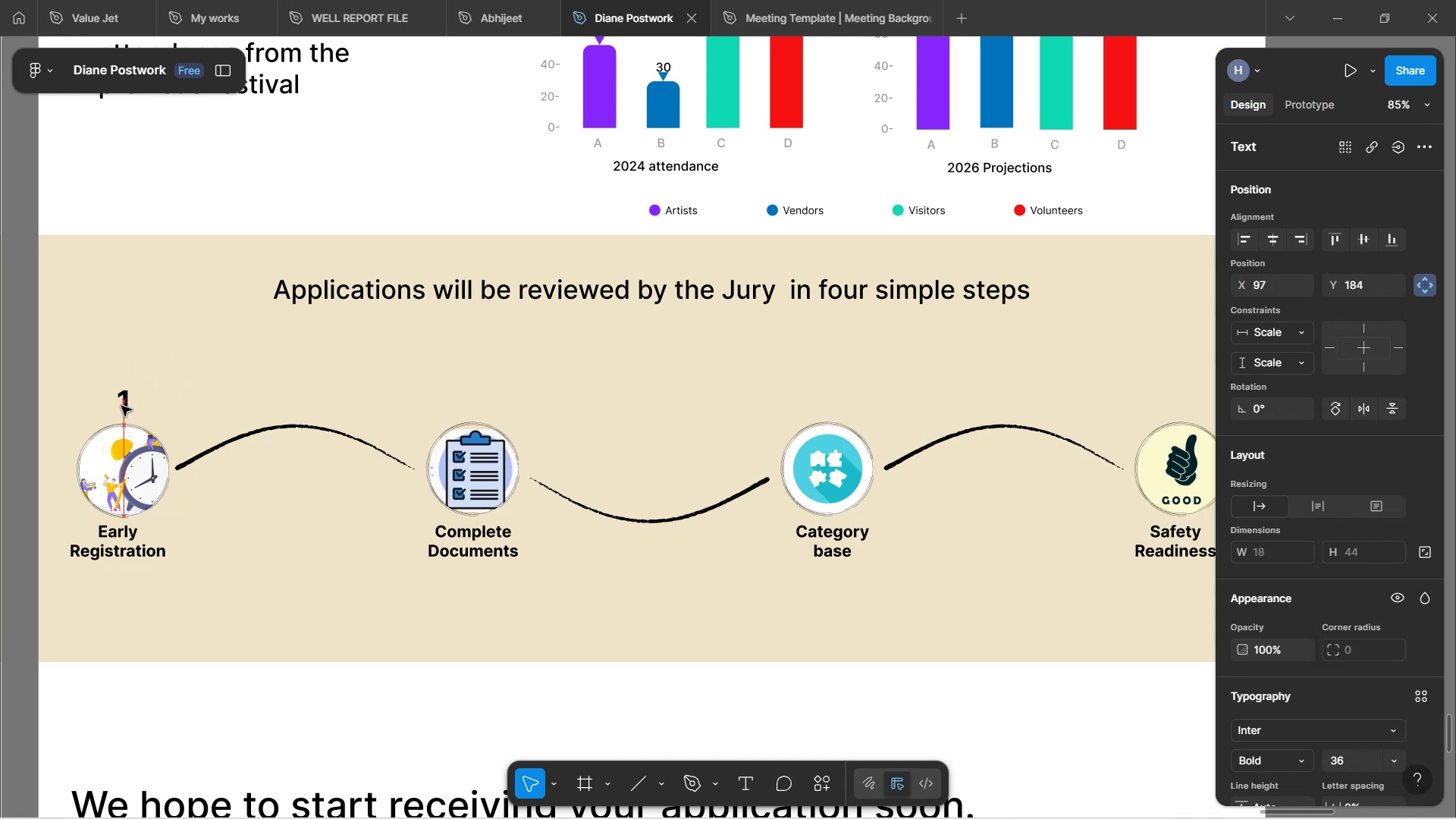 
wait(11.29)
 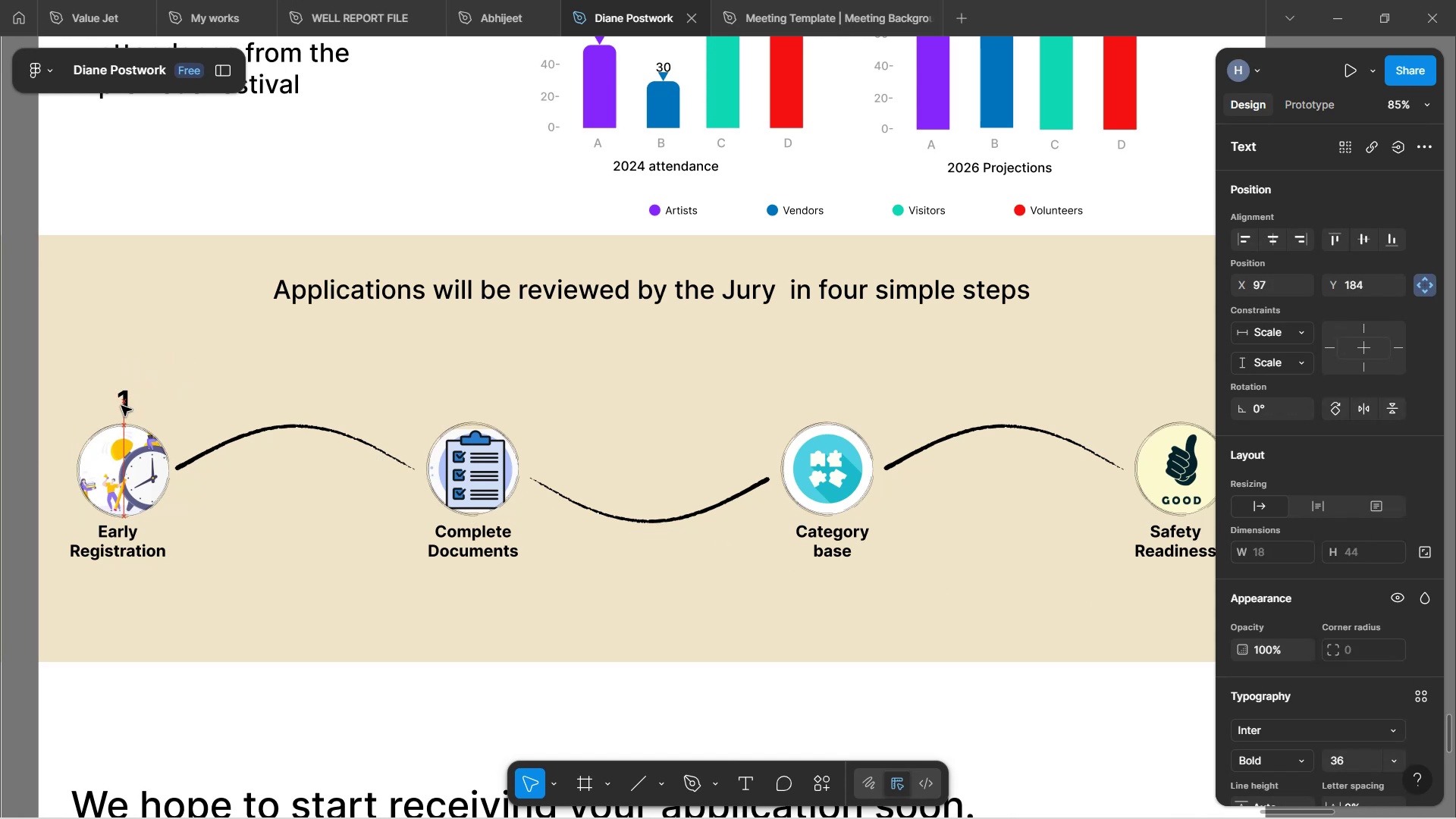 
hold_key(key=AltLeft, duration=1.46)
 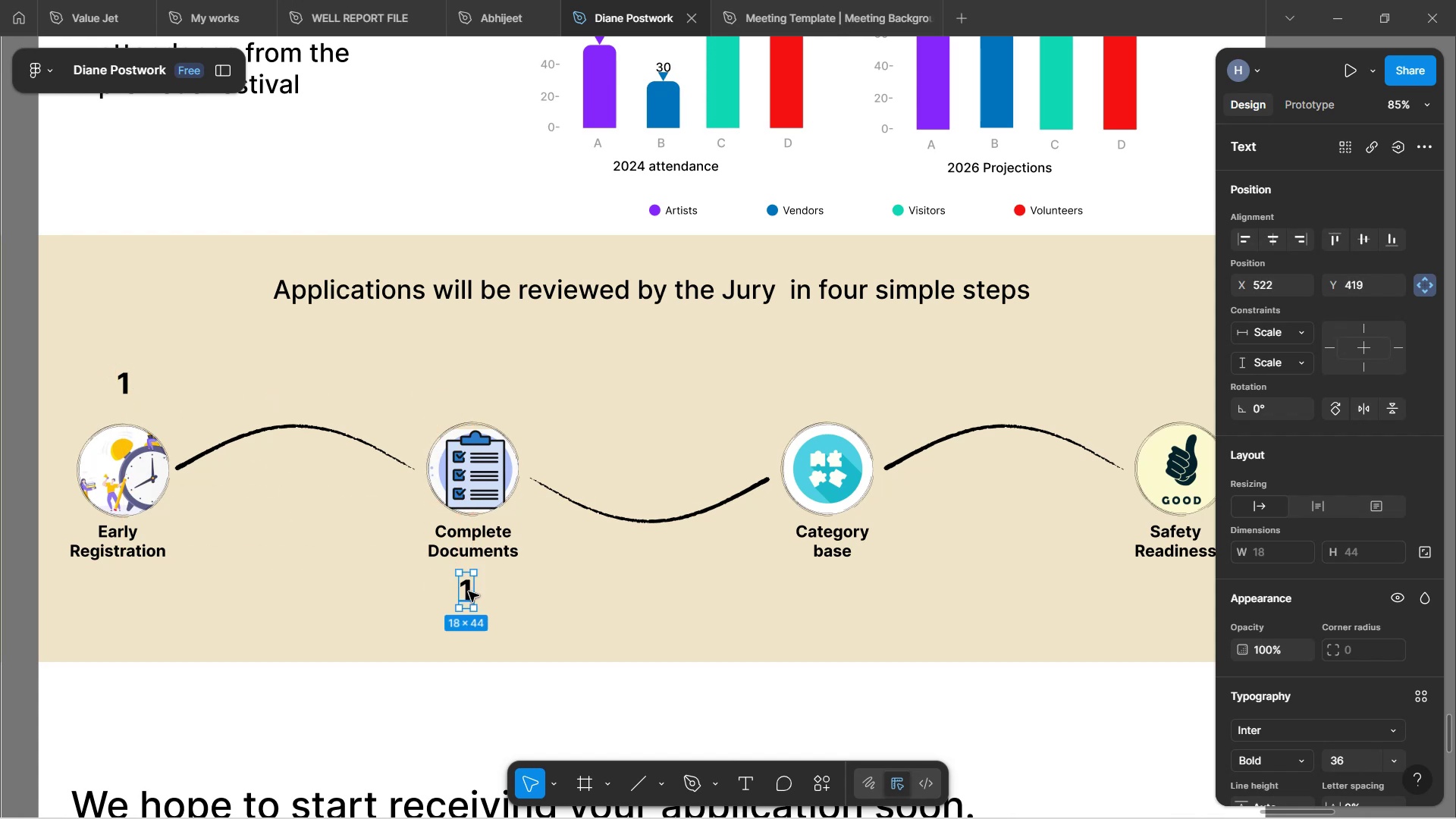 
double_click([466, 592])
 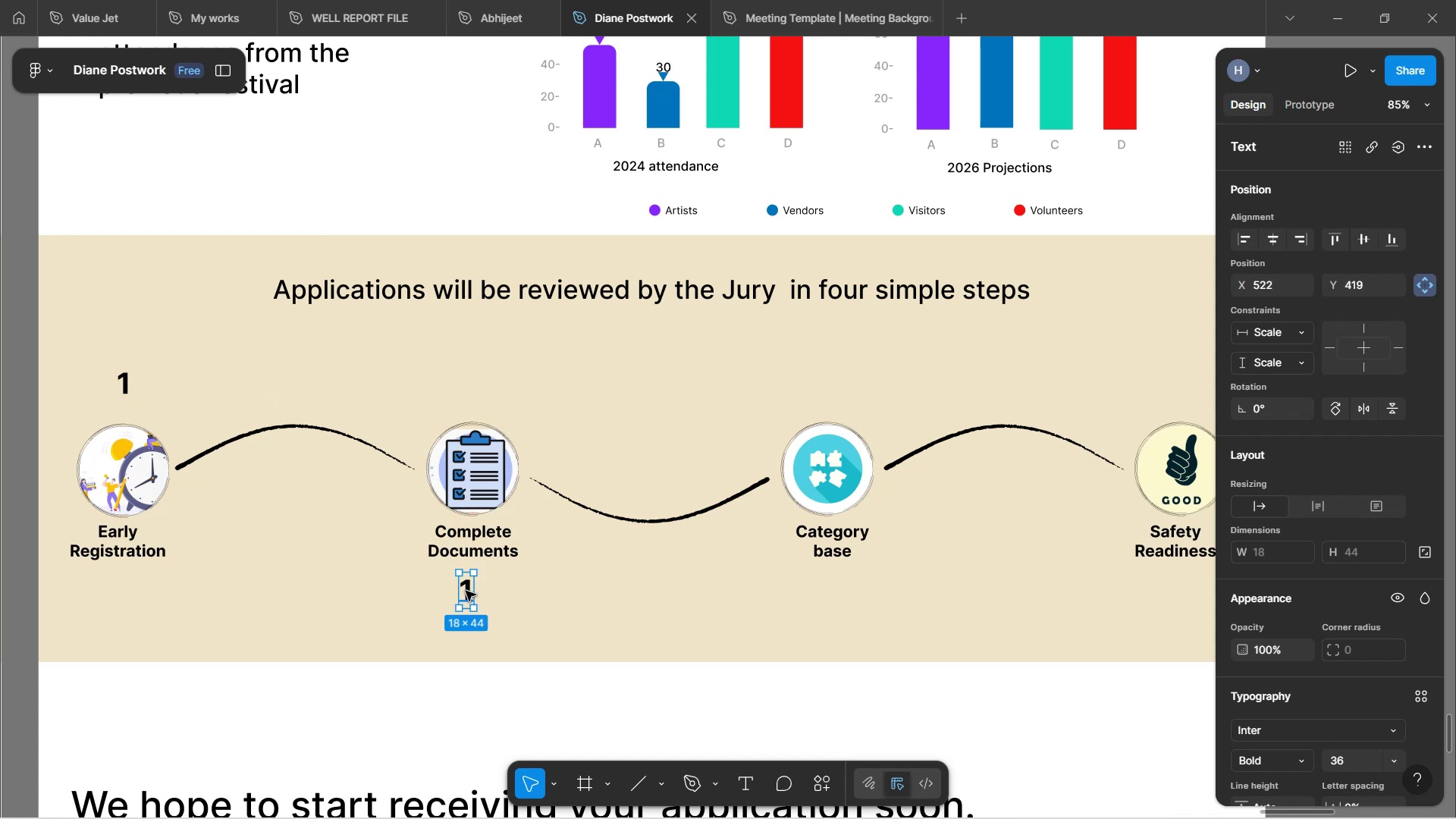 
double_click([462, 588])
 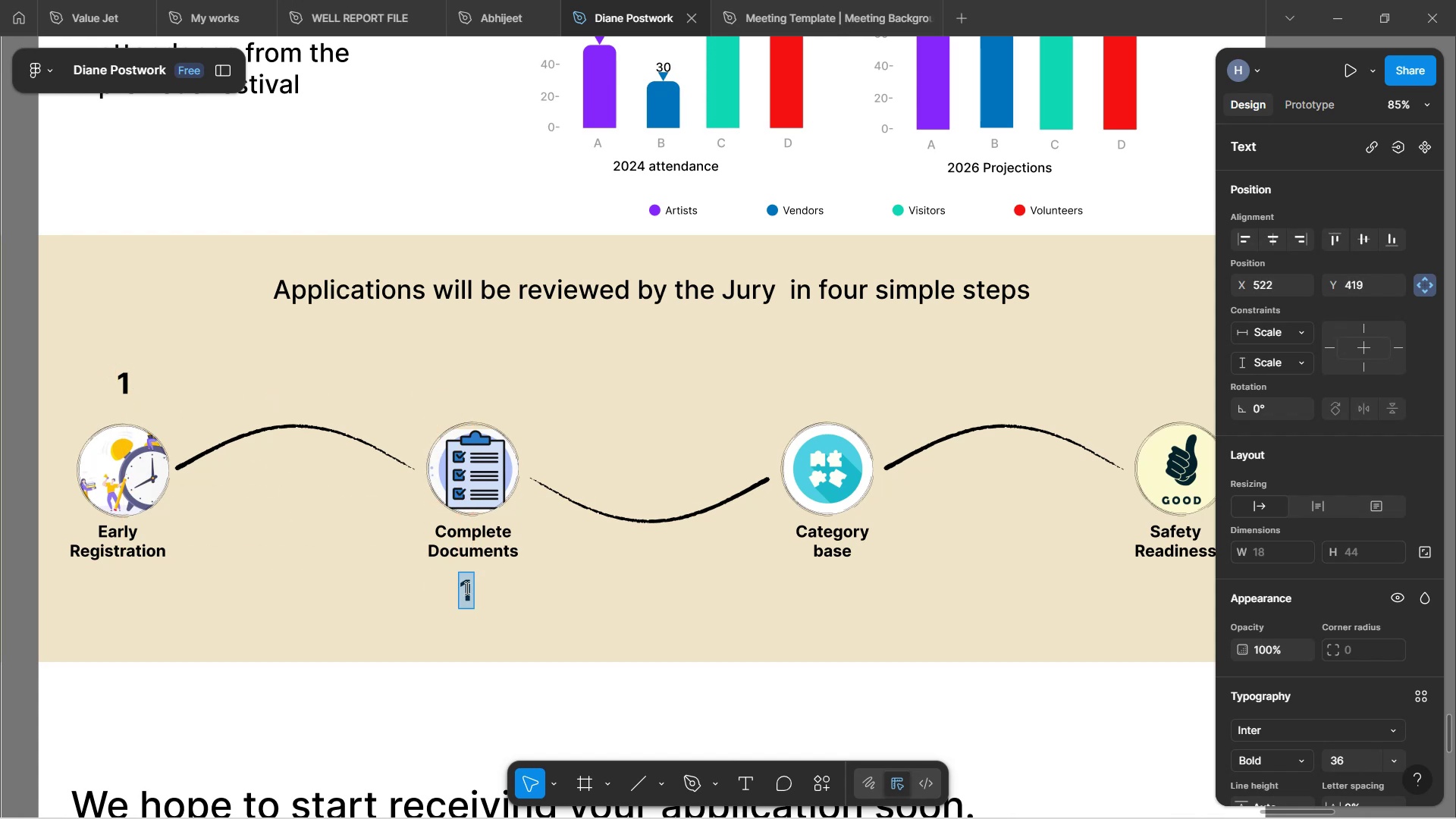 
key(2)
 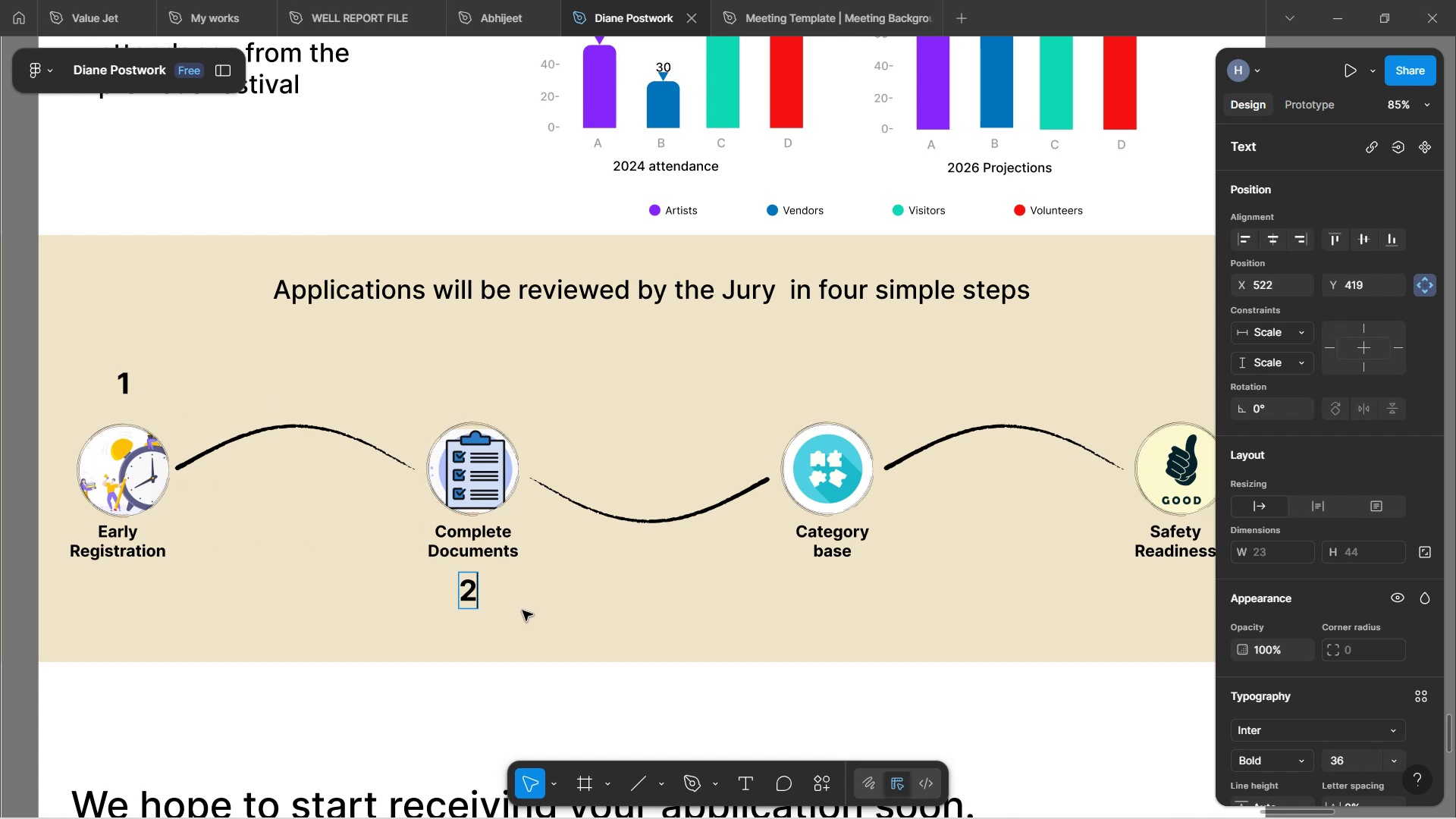 
left_click([524, 610])
 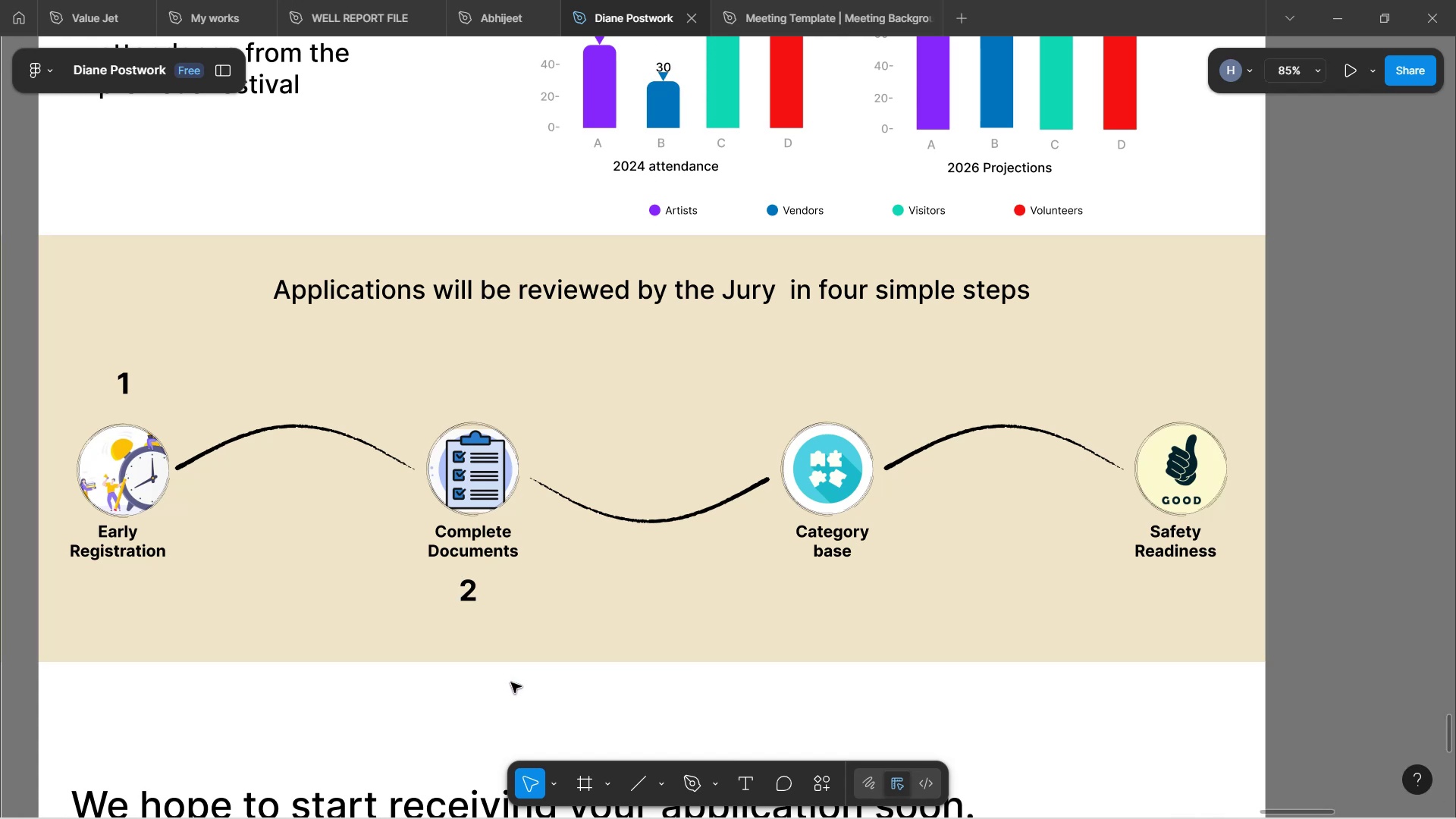 
double_click([469, 589])
 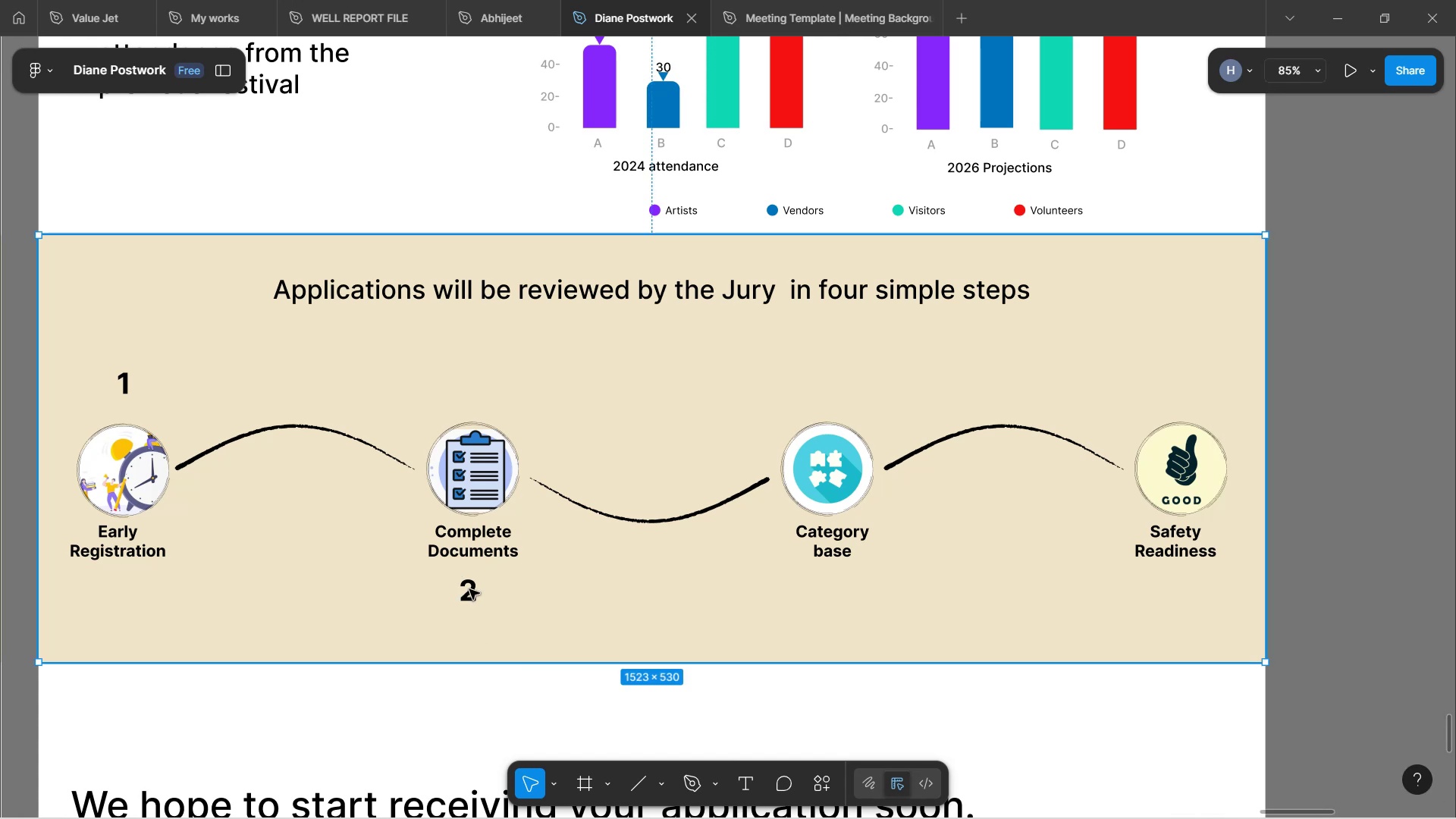 
triple_click([469, 589])
 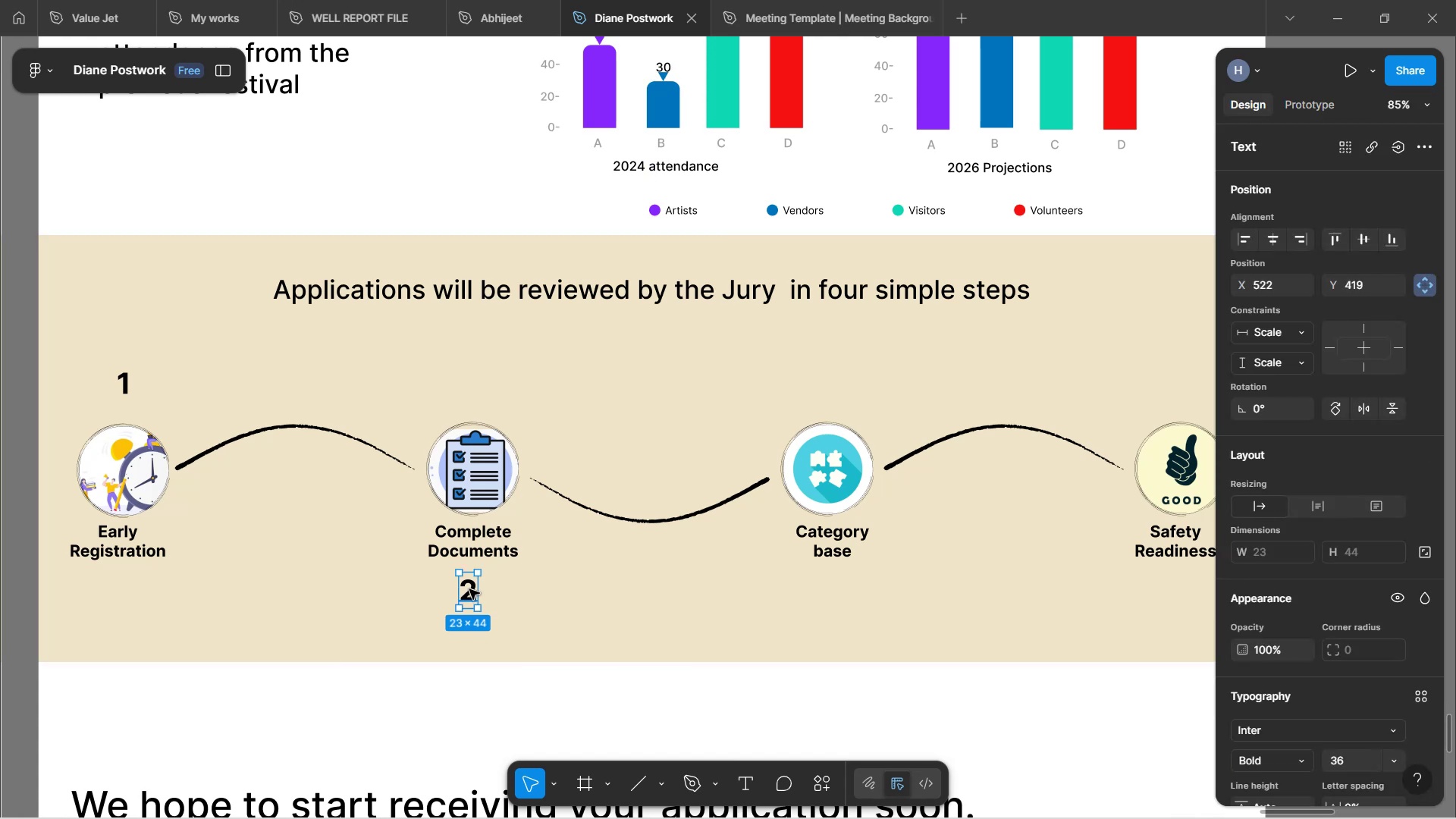 
hold_key(key=AltLeft, duration=1.52)
 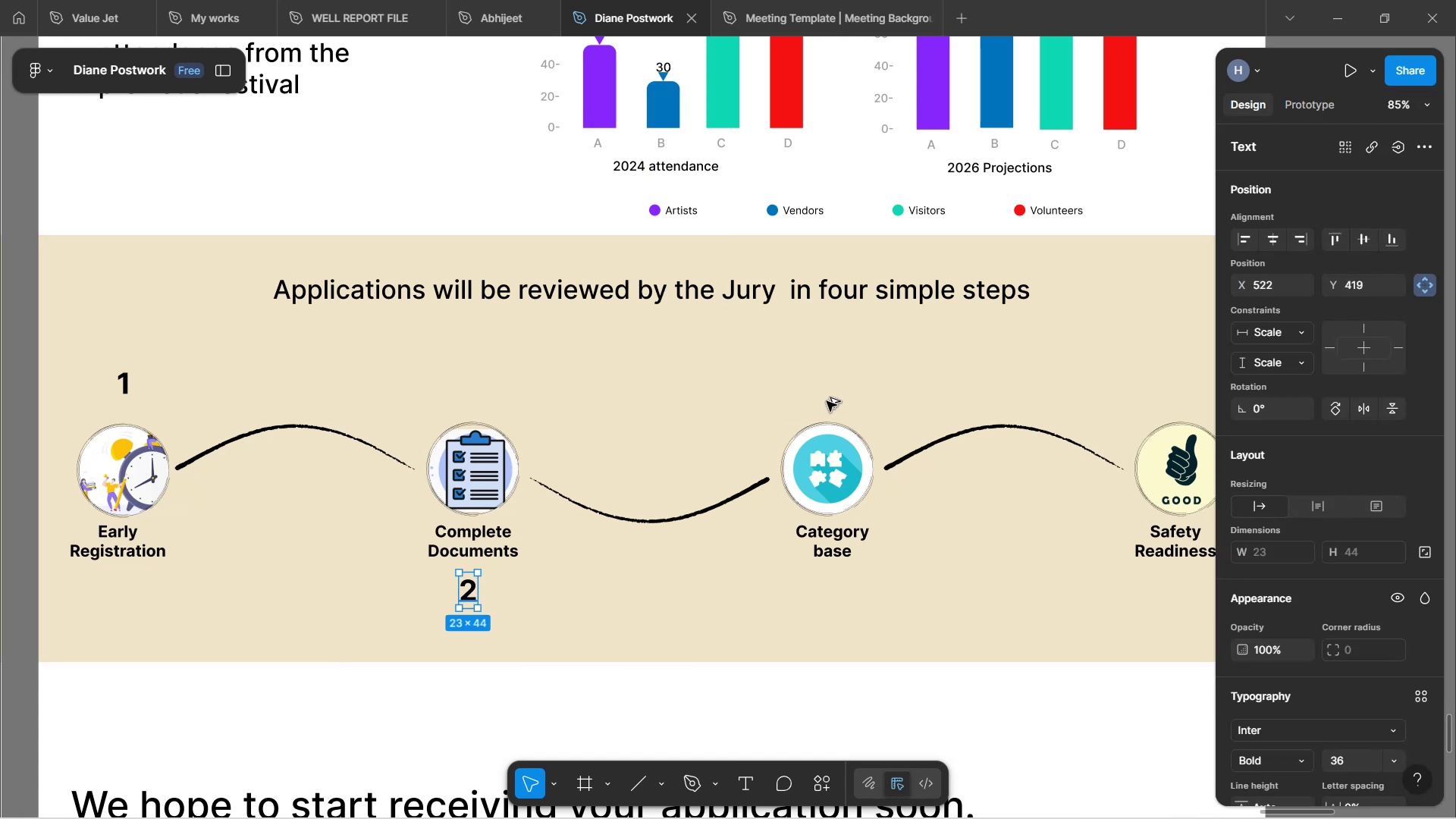 
hold_key(key=AltLeft, duration=1.5)
 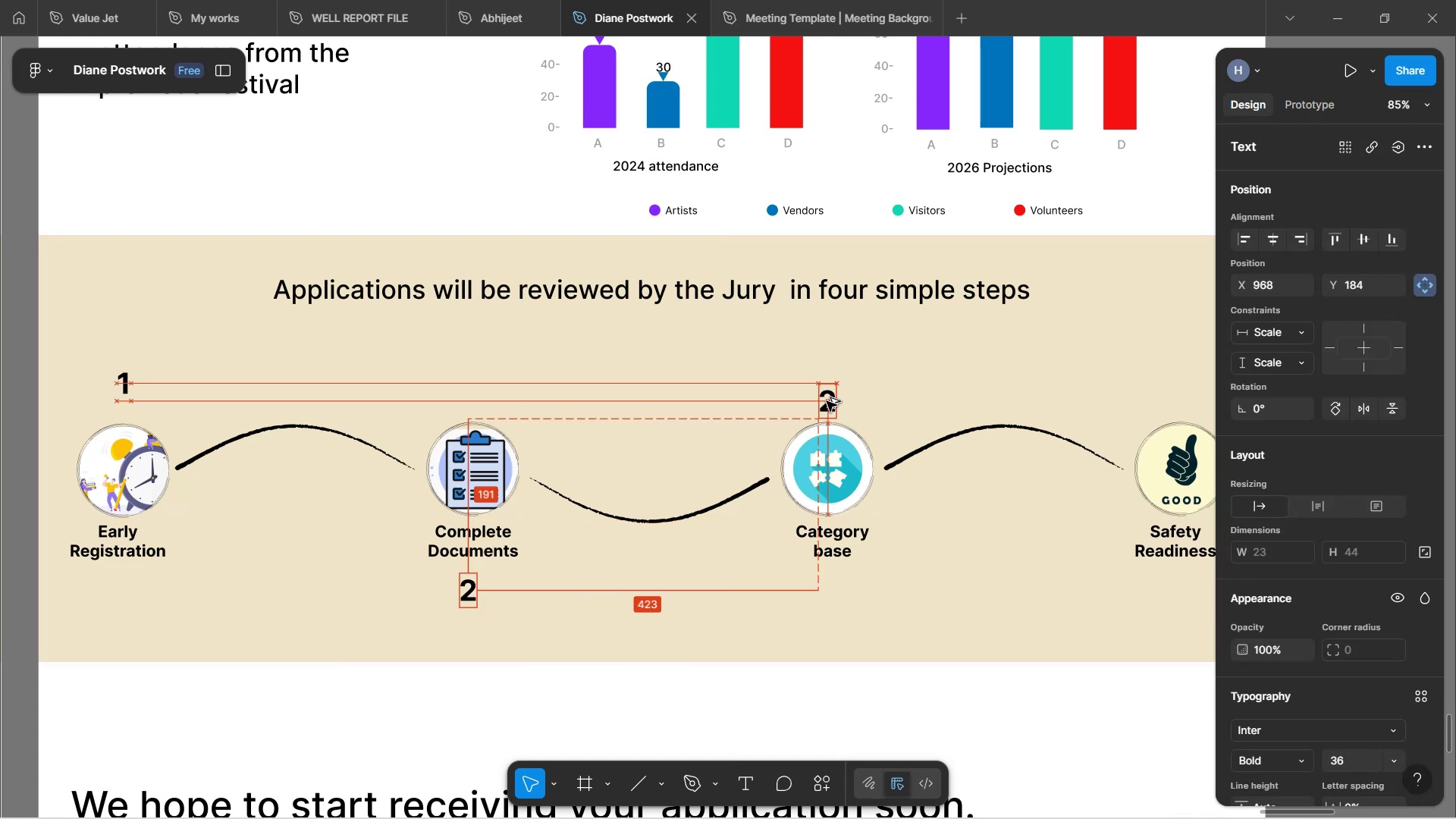 
key(Alt+AltLeft)
 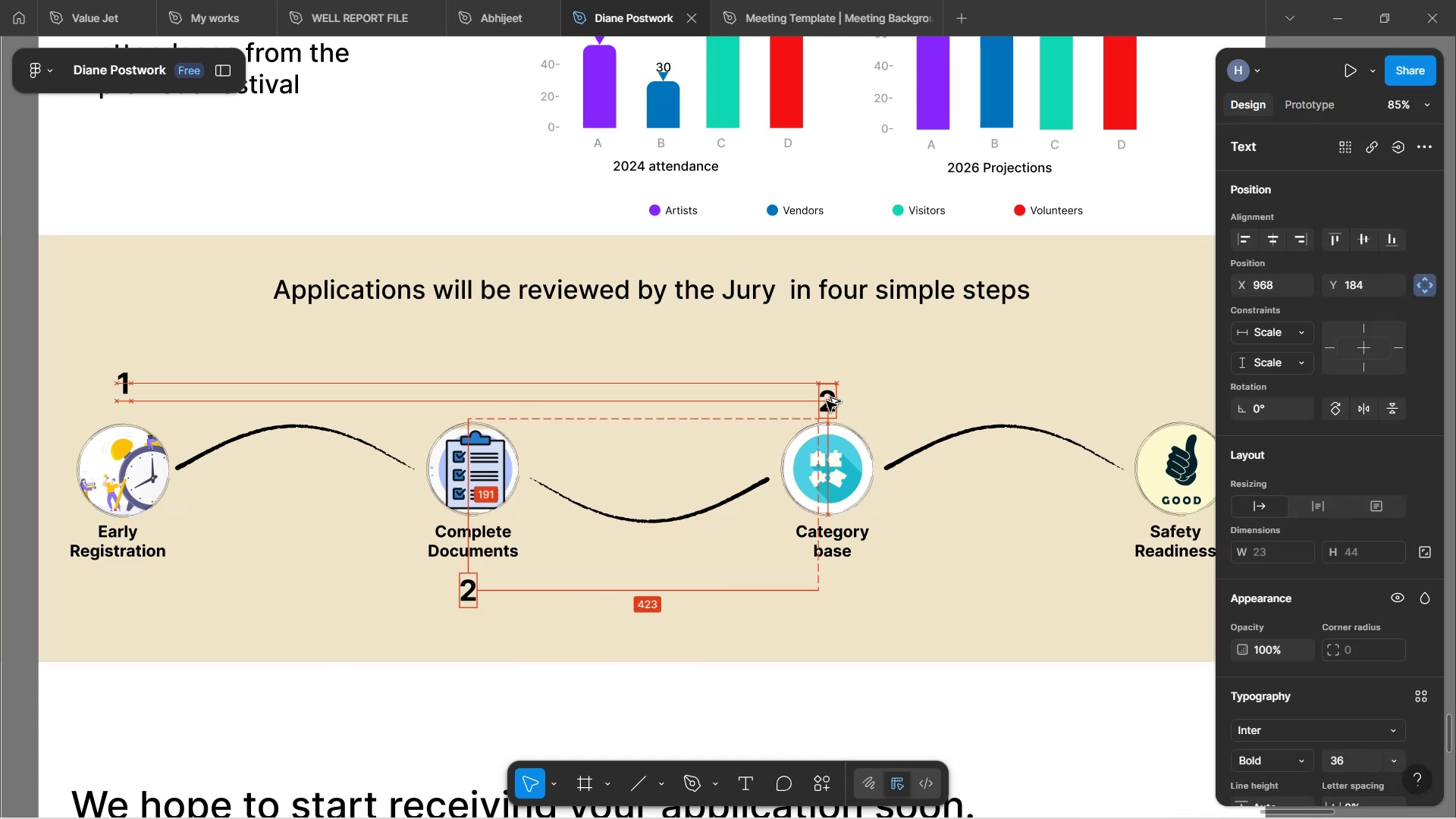 
key(Alt+AltLeft)
 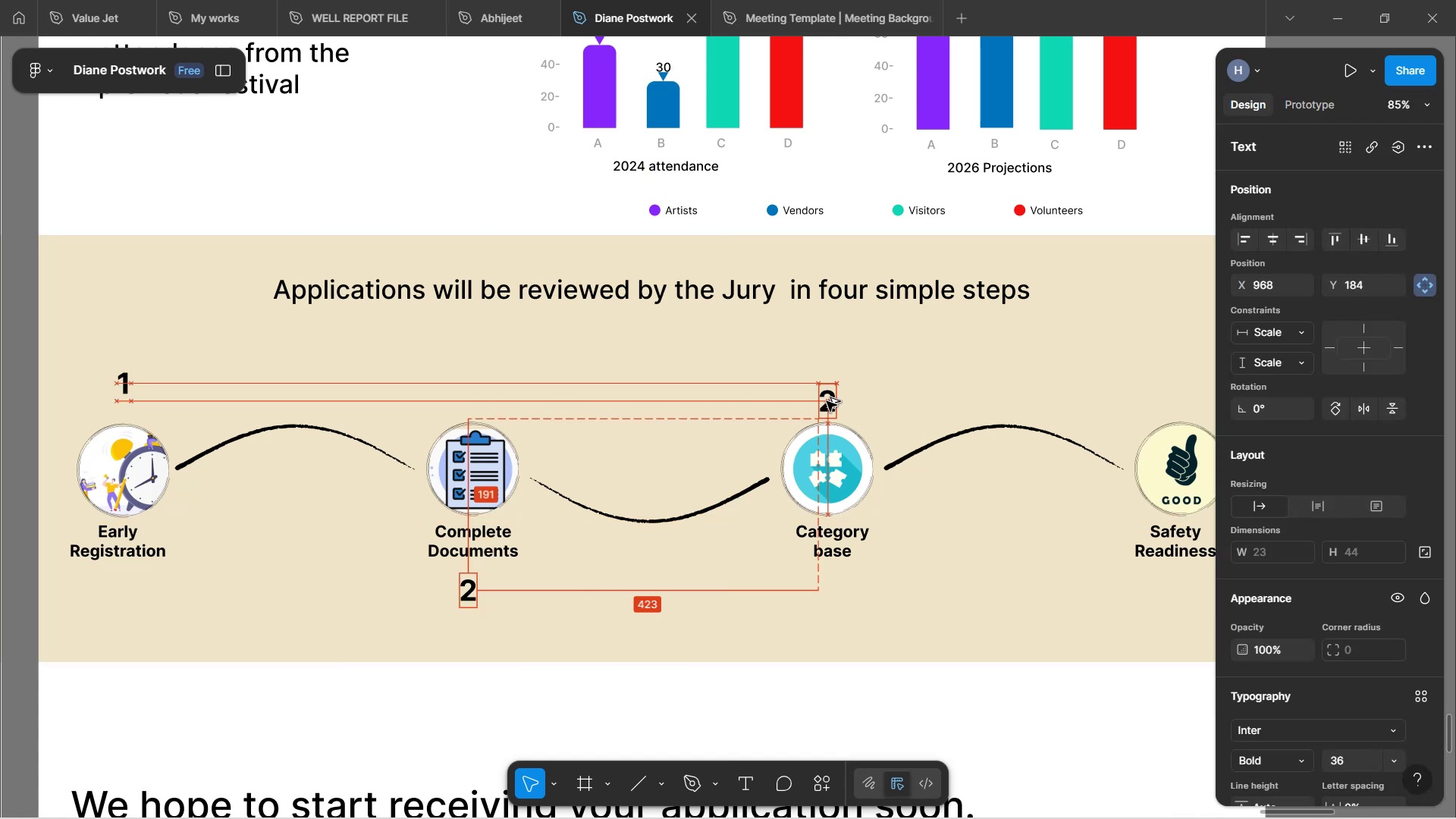 
key(Alt+AltLeft)
 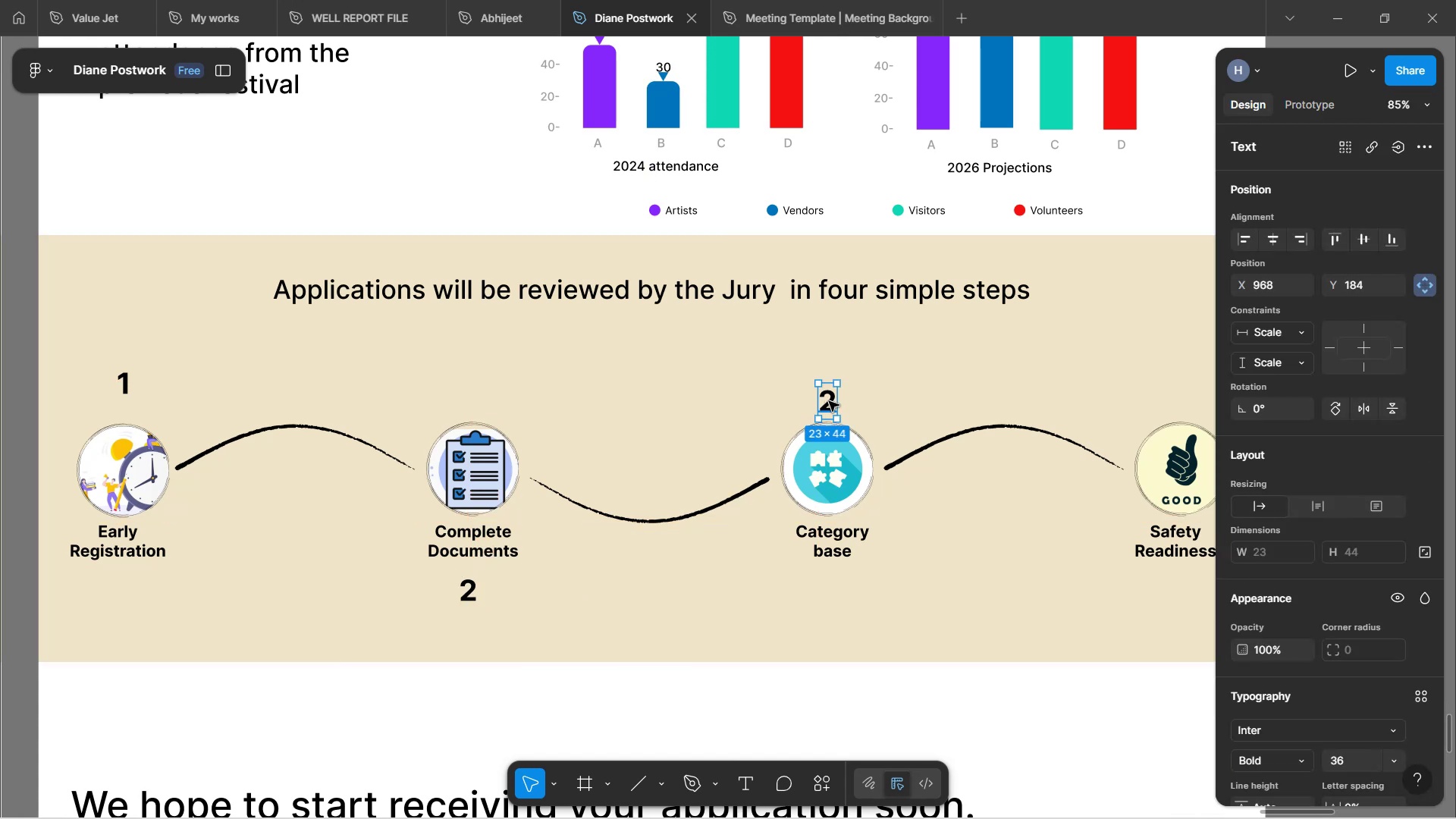 
hold_key(key=AltLeft, duration=1.52)
 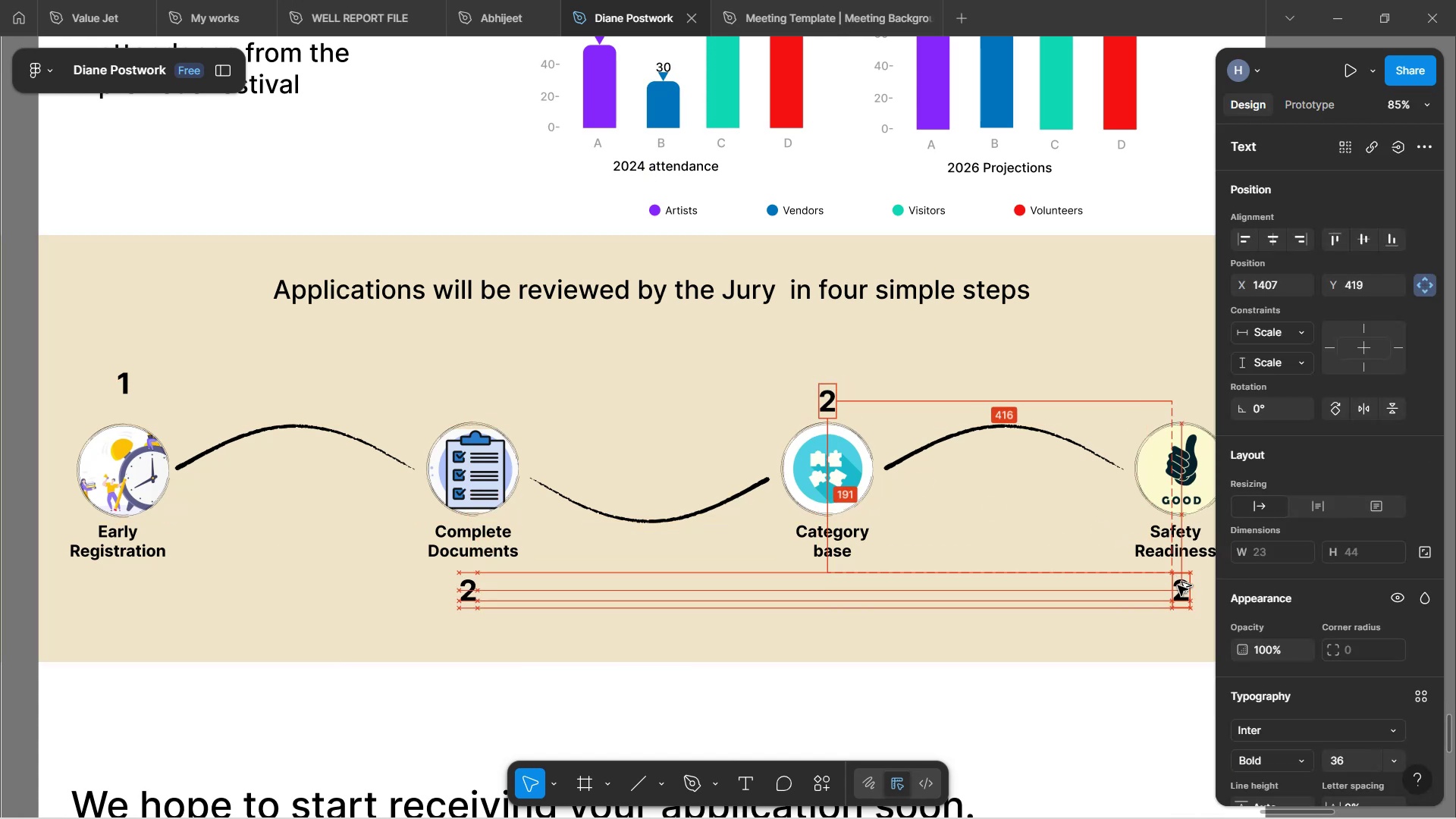 
hold_key(key=AltLeft, duration=0.77)
 